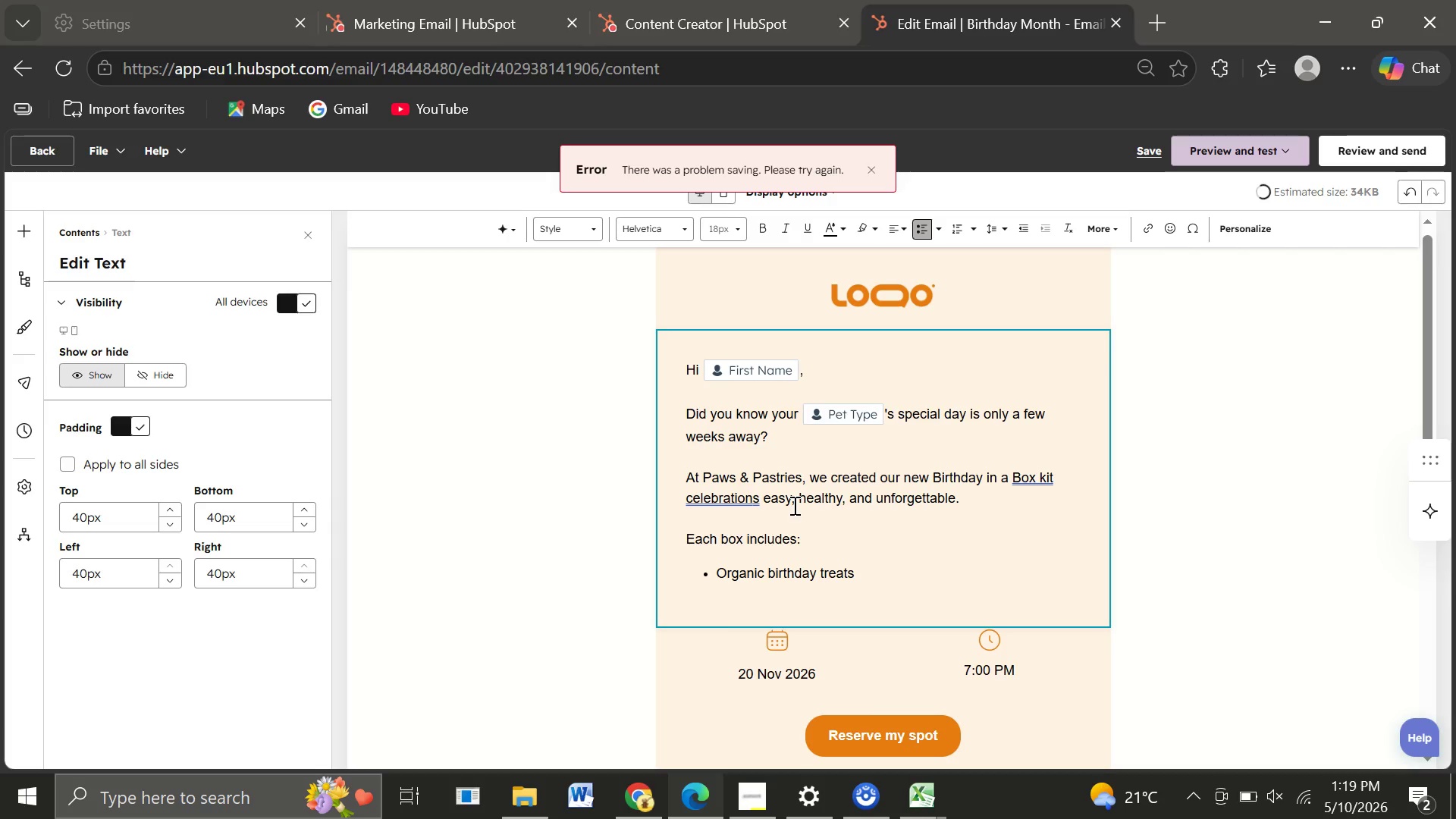 
key(Enter)
 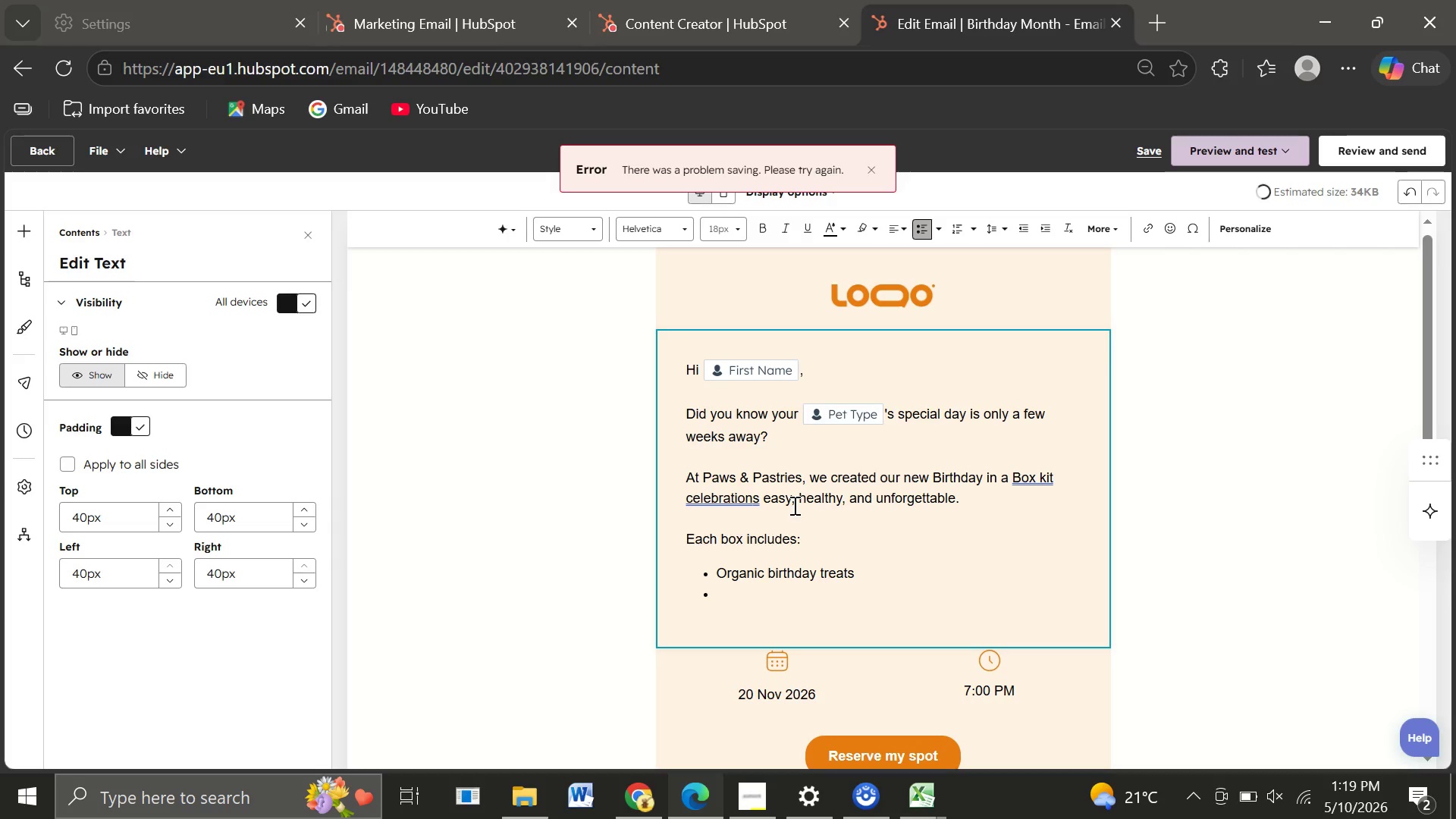 
type(Allergt)
 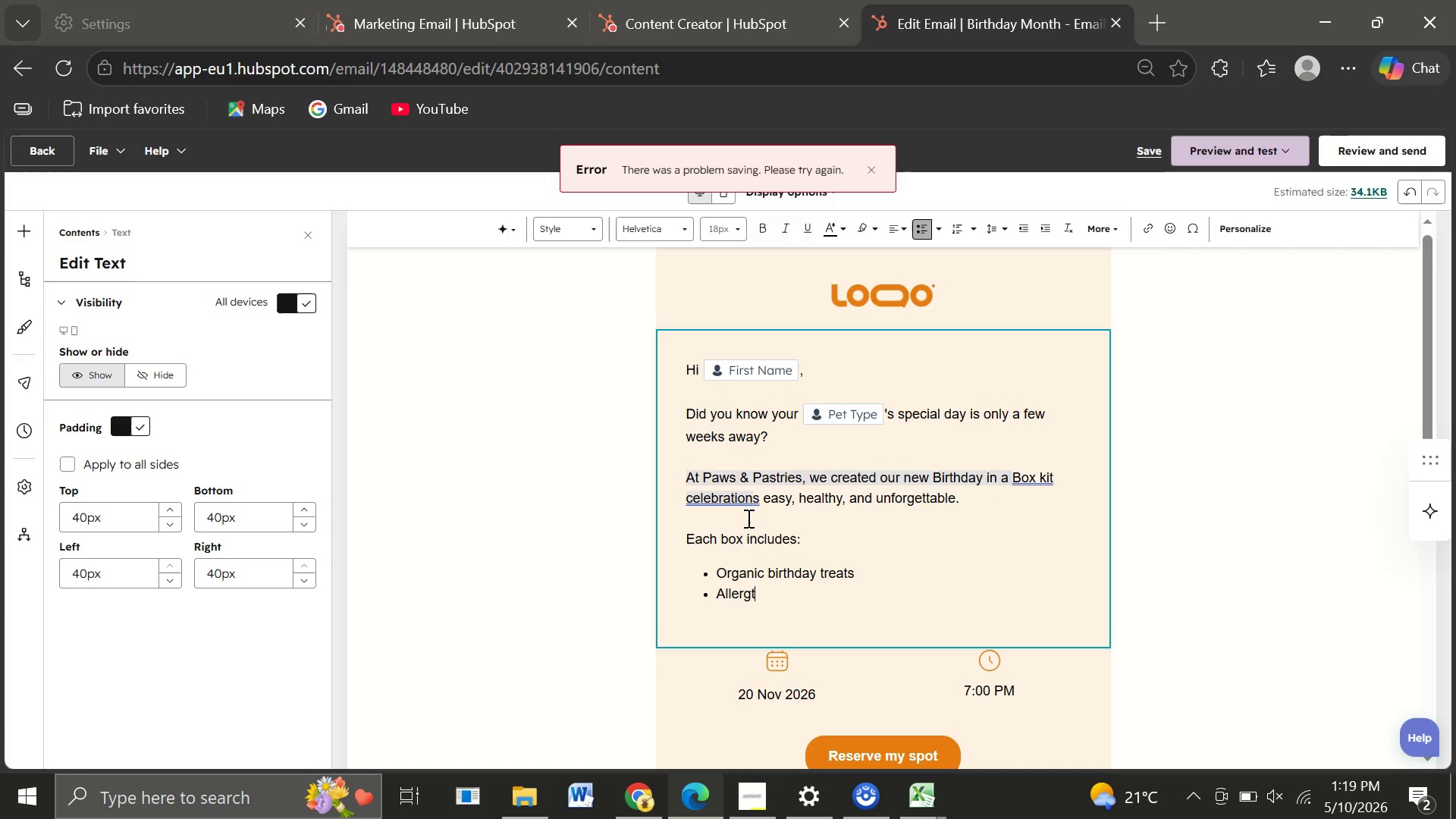 
left_click([728, 503])
 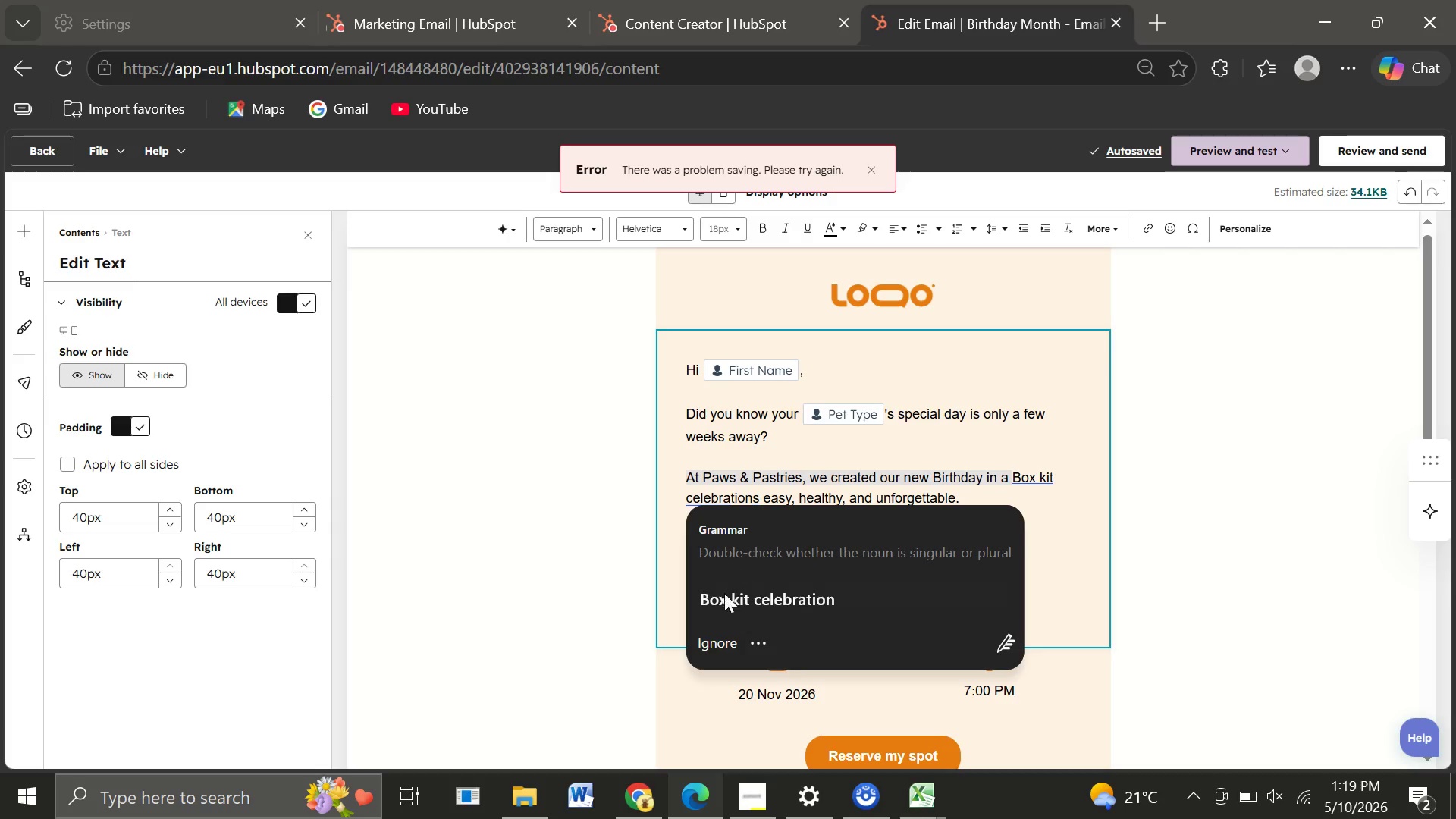 
left_click([717, 635])
 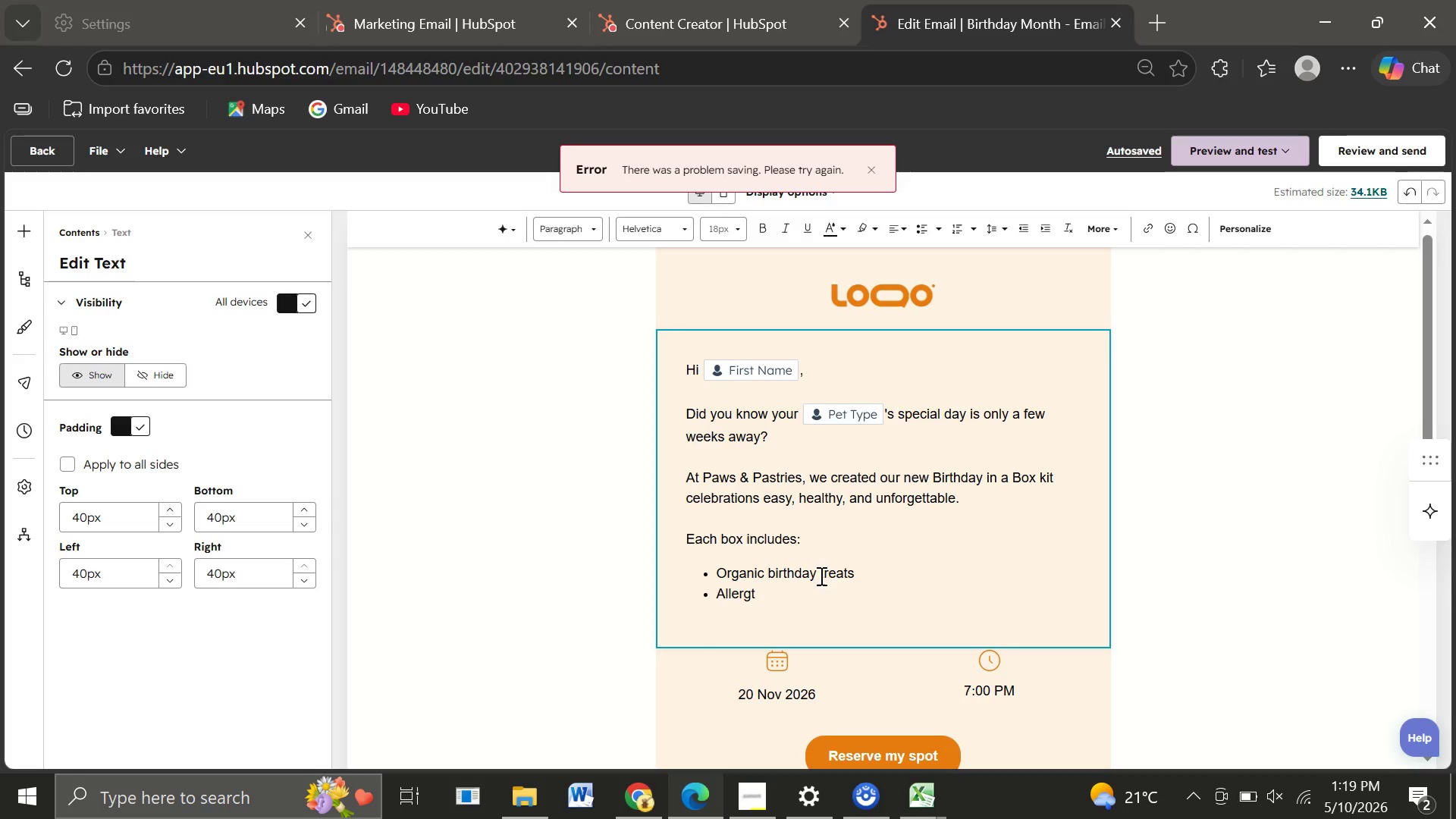 
left_click([755, 590])
 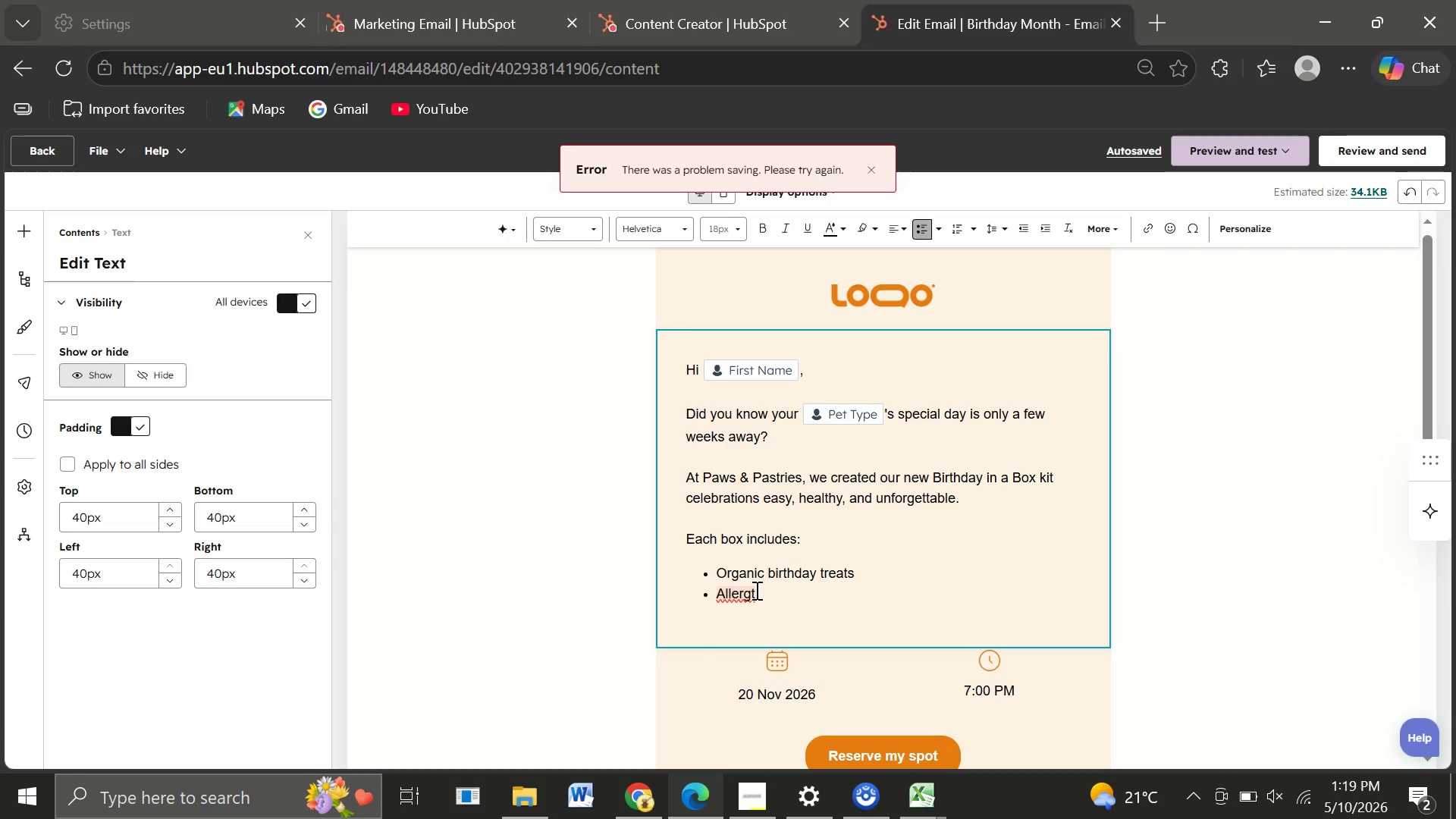 
key(Backspace)
type(y-friendly )
 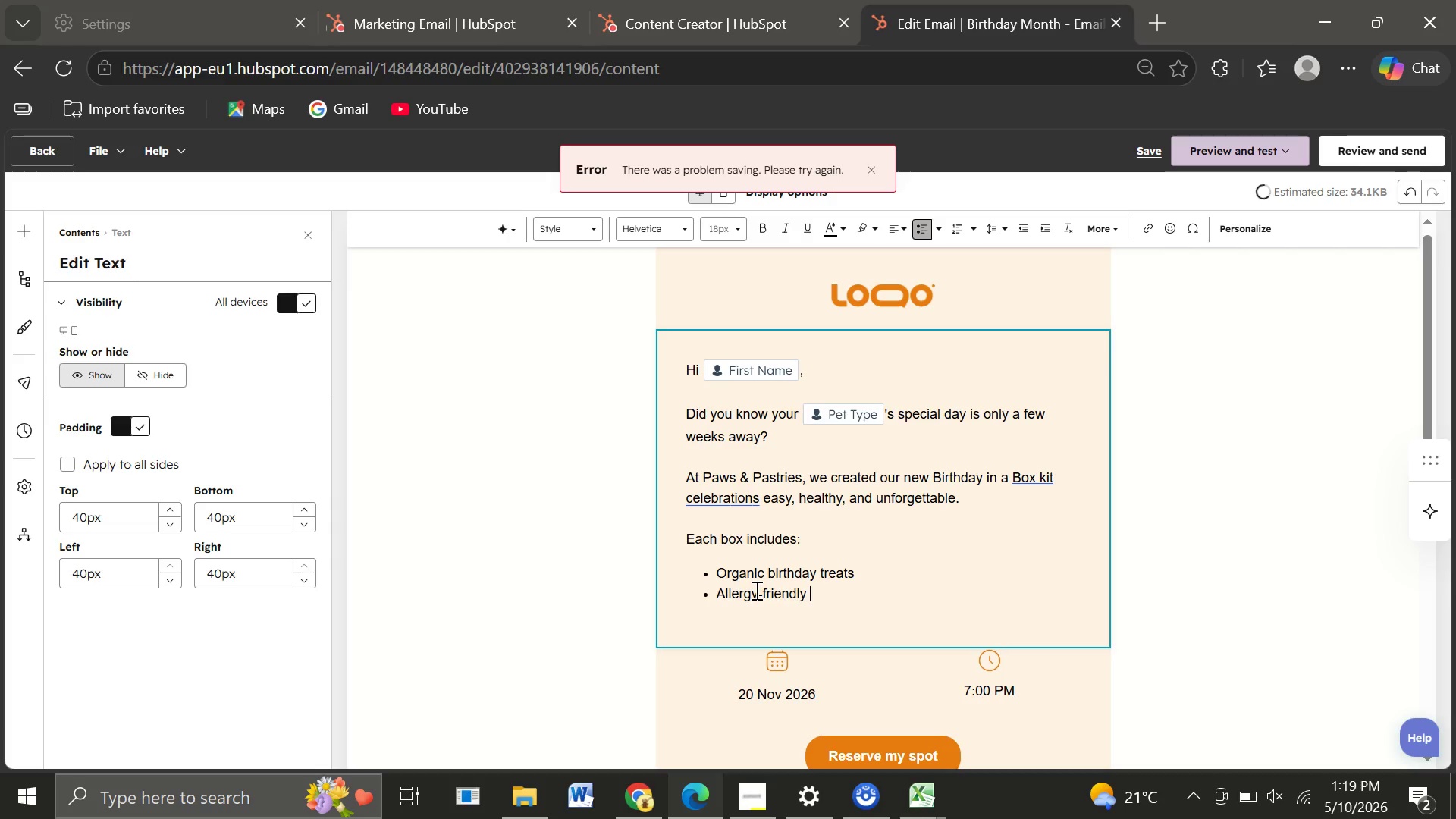 
type(ingredients)
 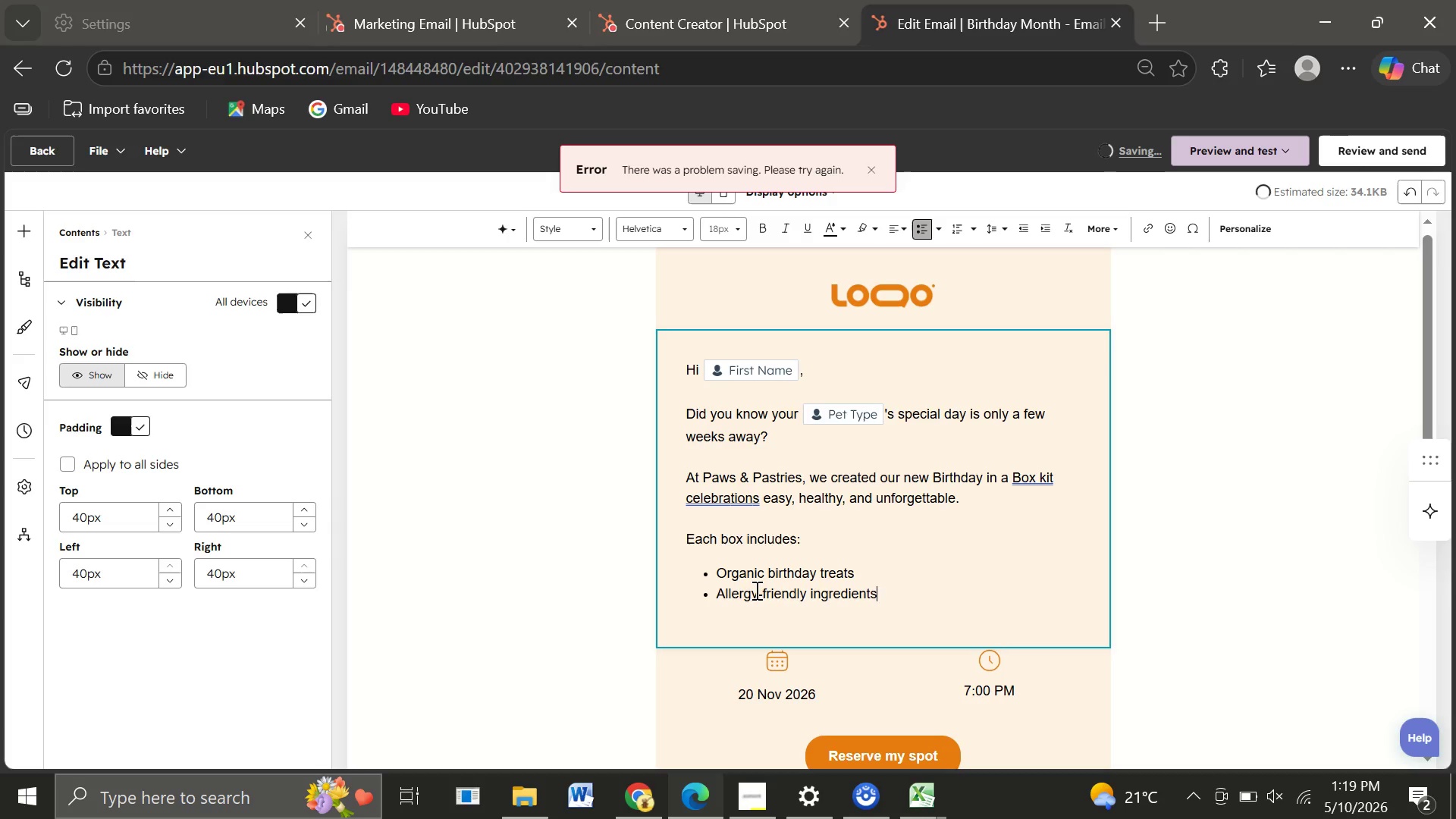 
key(Enter)
 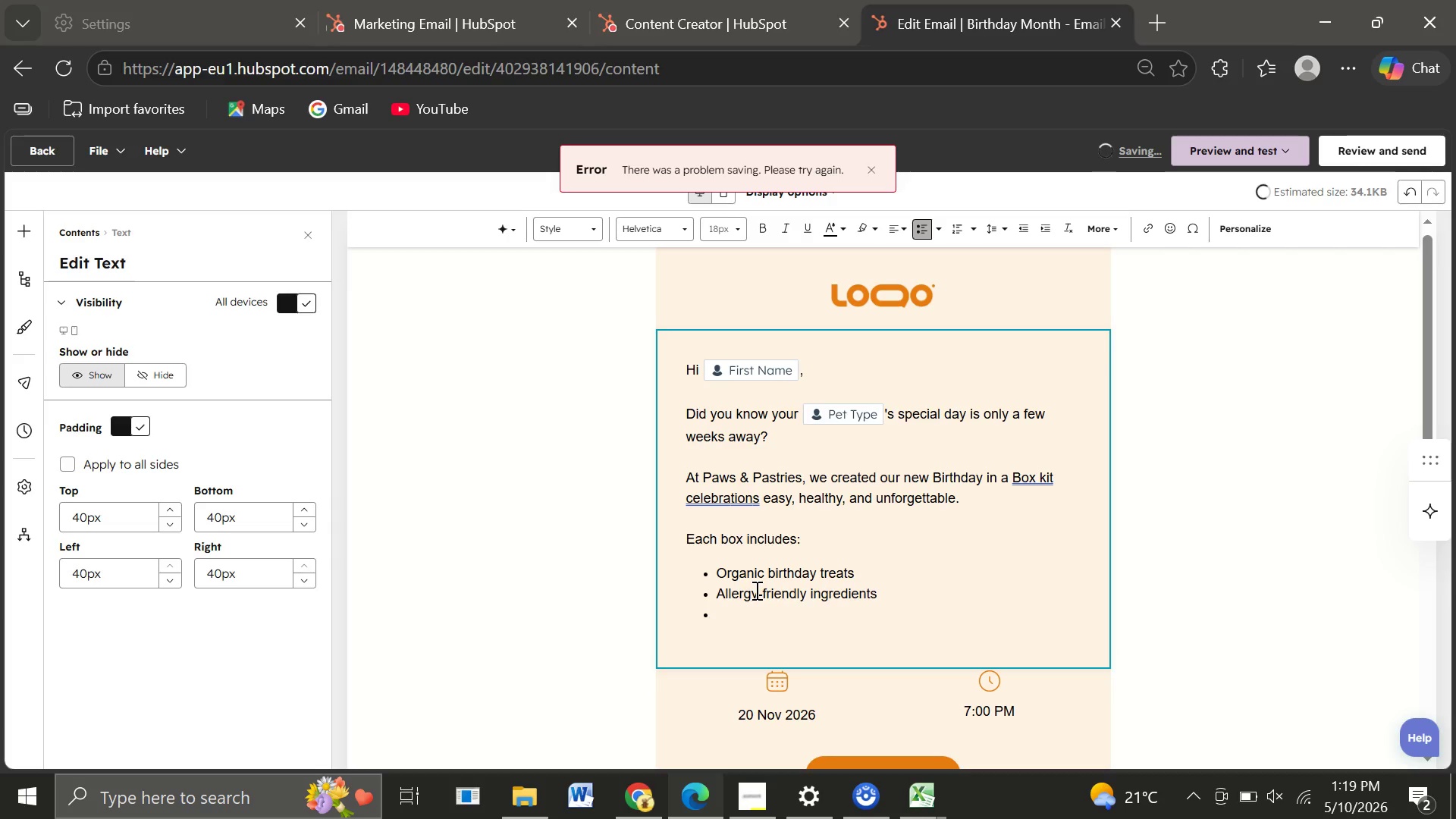 
type(Cle)
 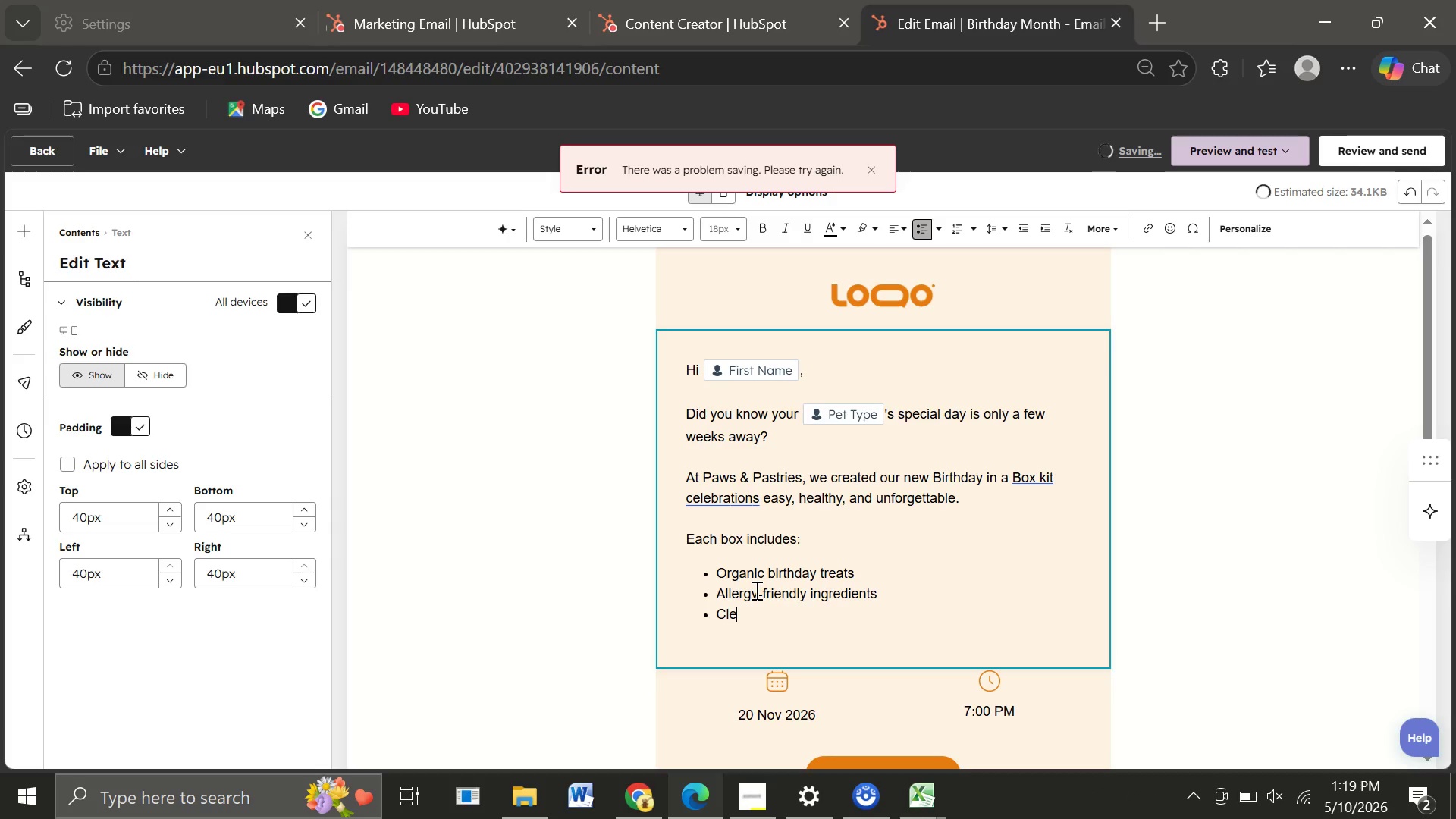 
key(Backspace)
key(Backspace)
type(elebration accessories)
 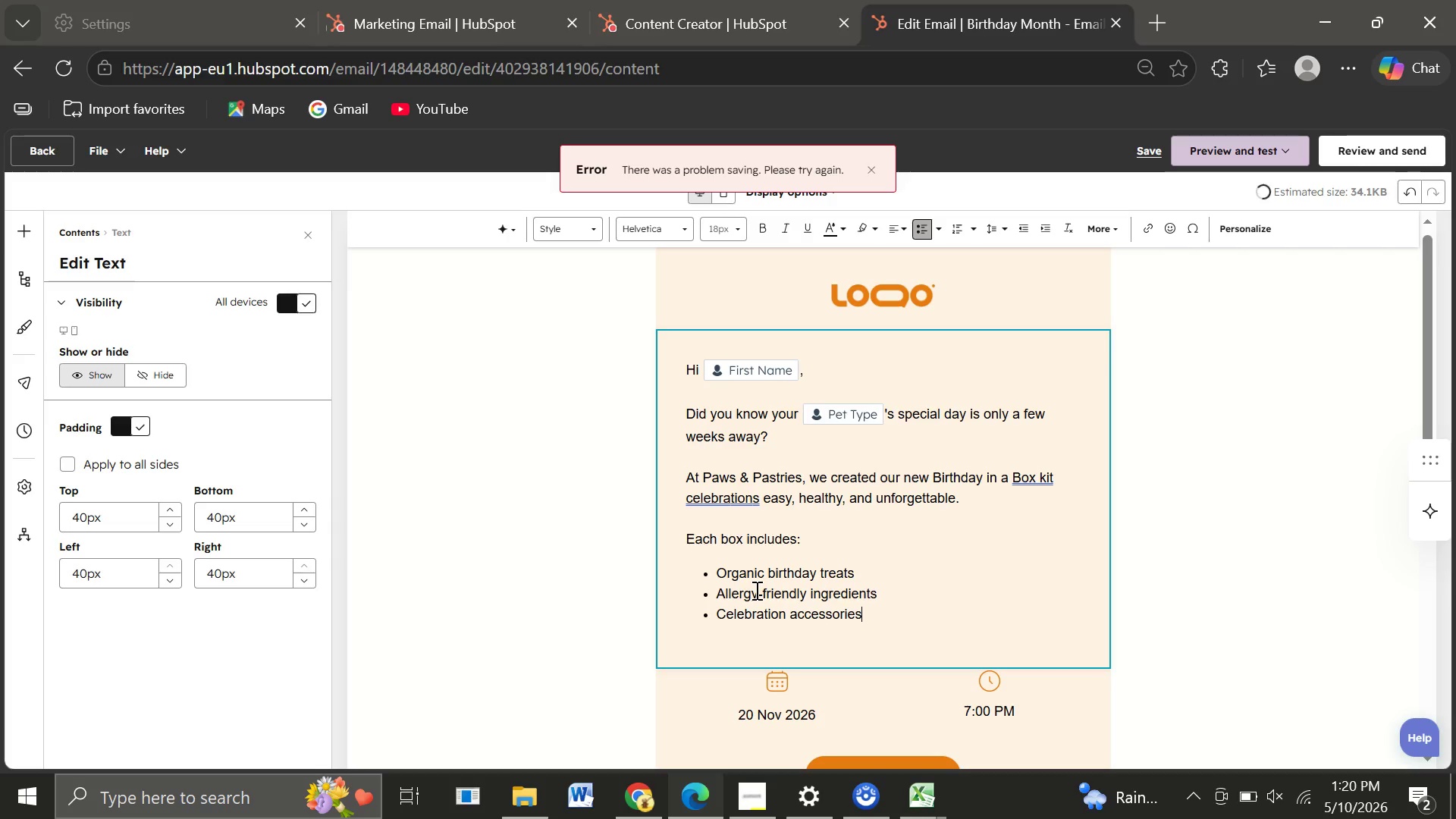 
key(Enter)
 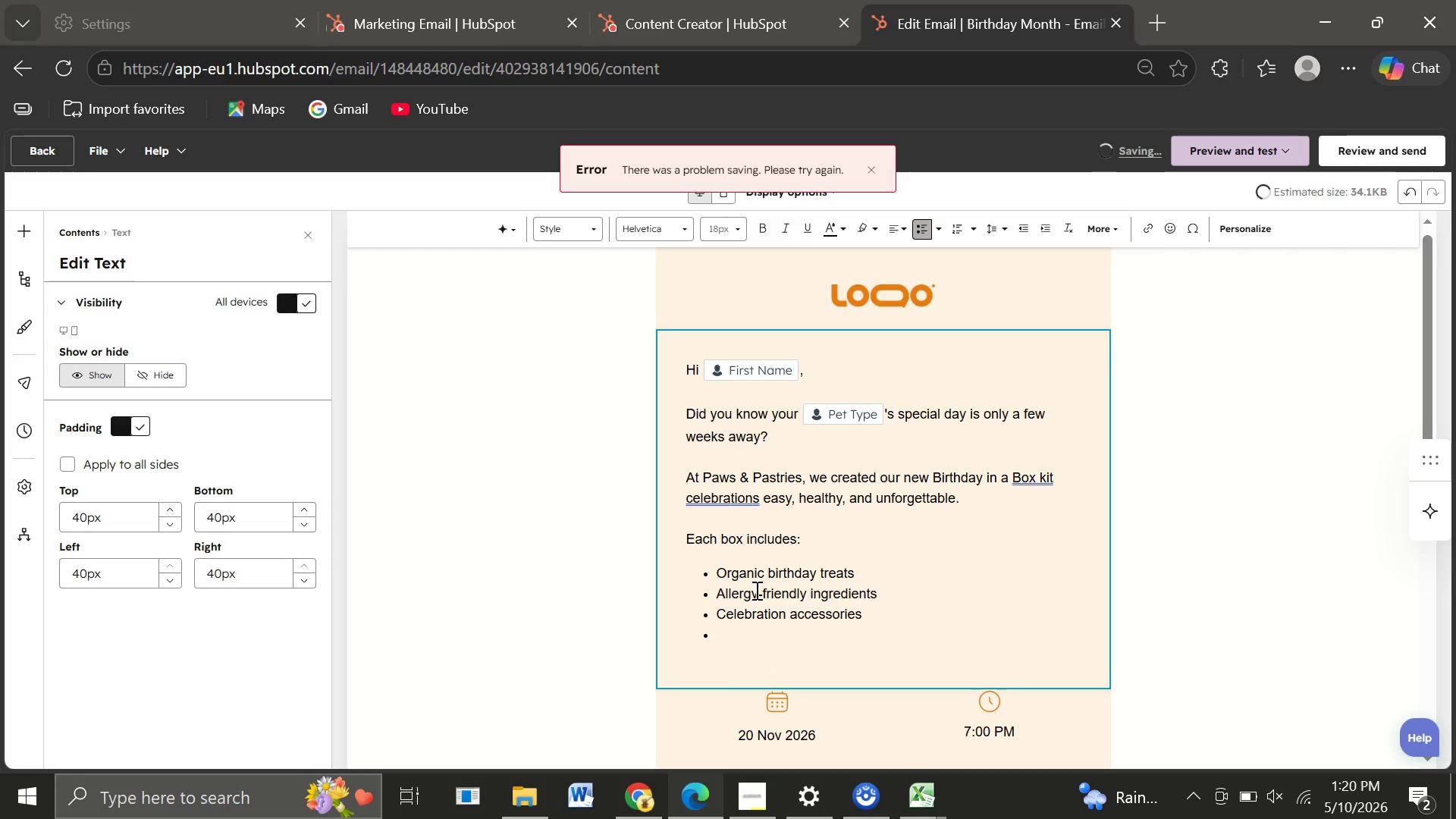 
key(Shift+ShiftLeft)
 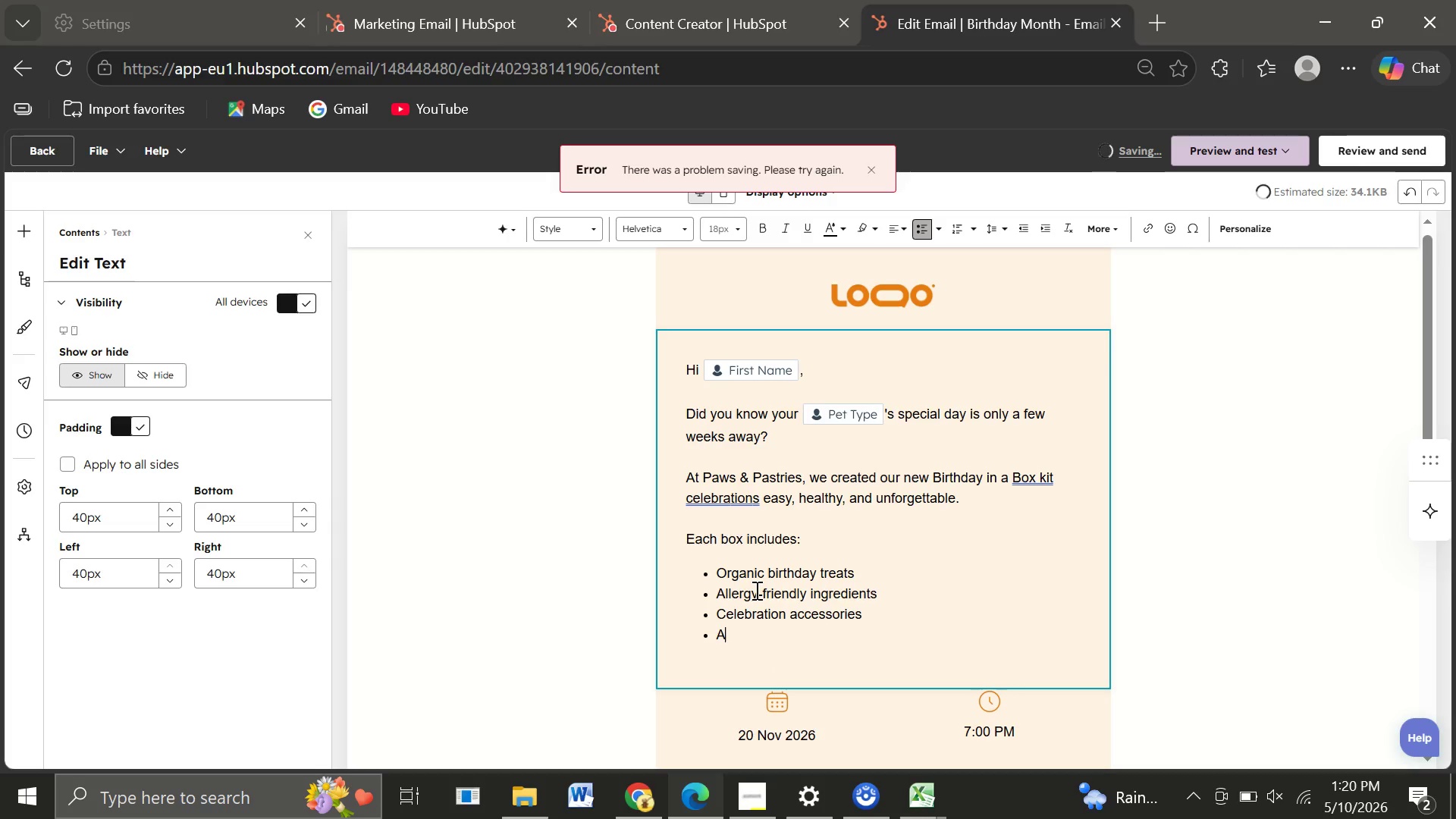 
key(Shift+A)
 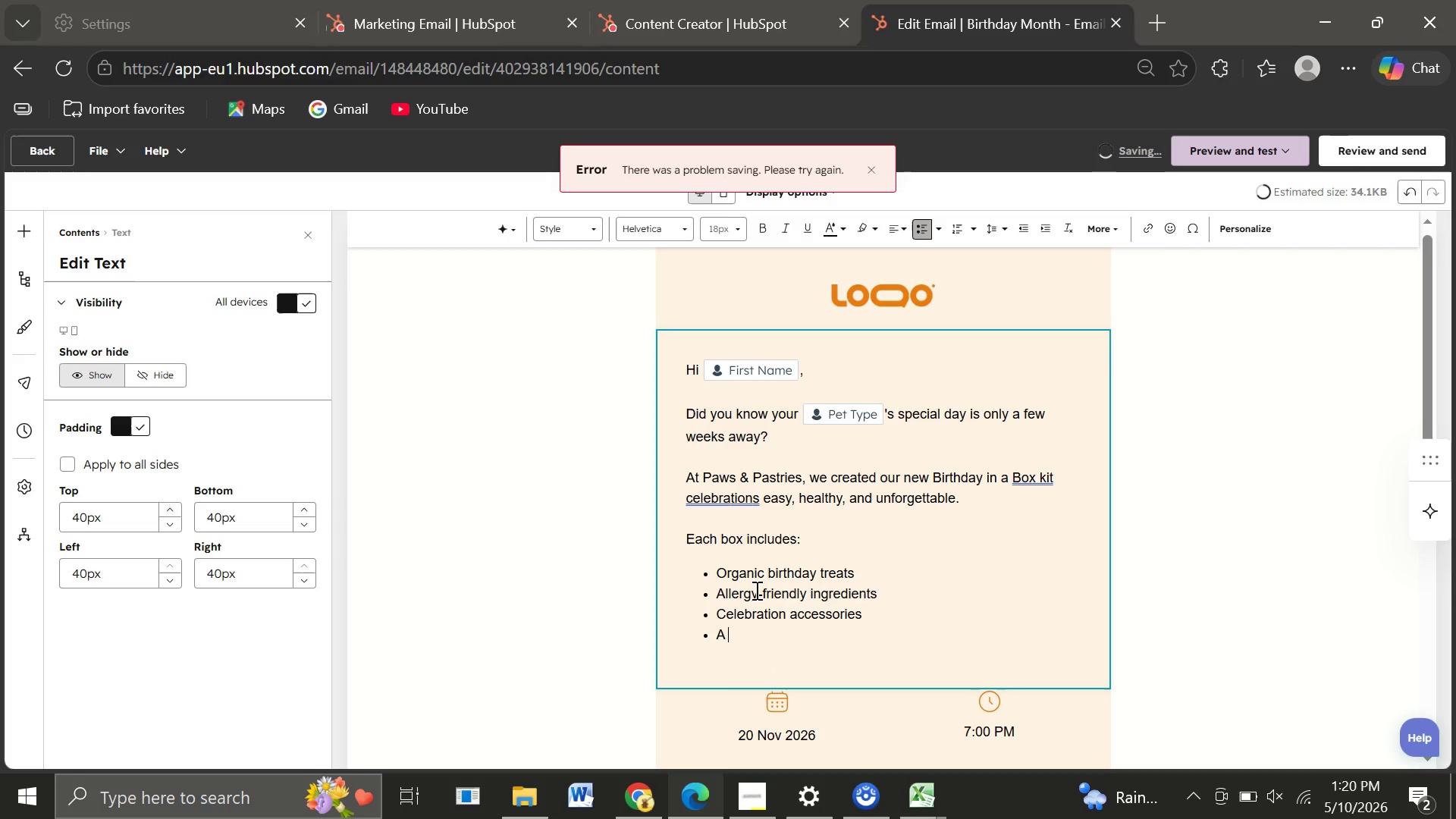 
key(Space)
 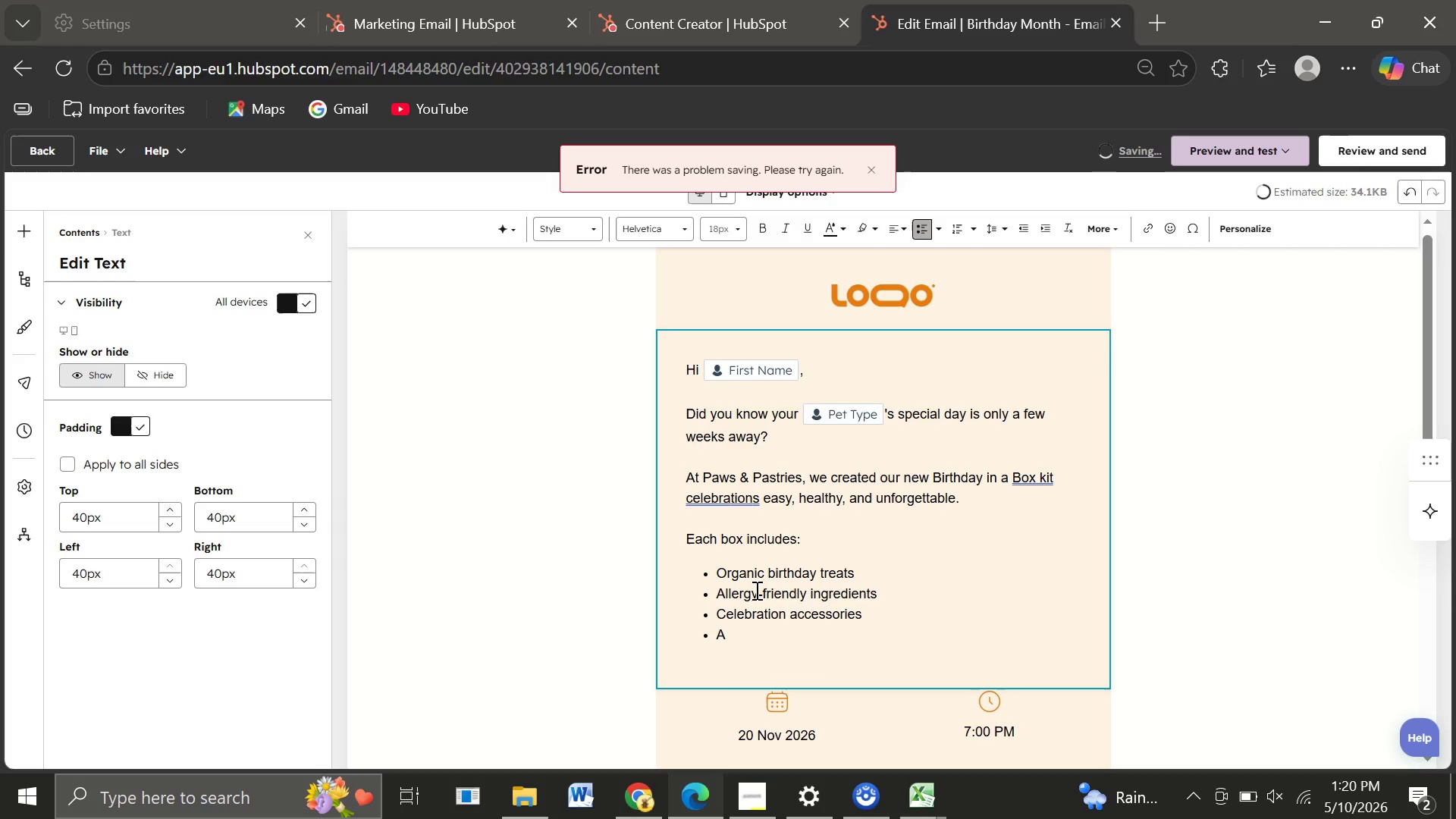 
wait(7.77)
 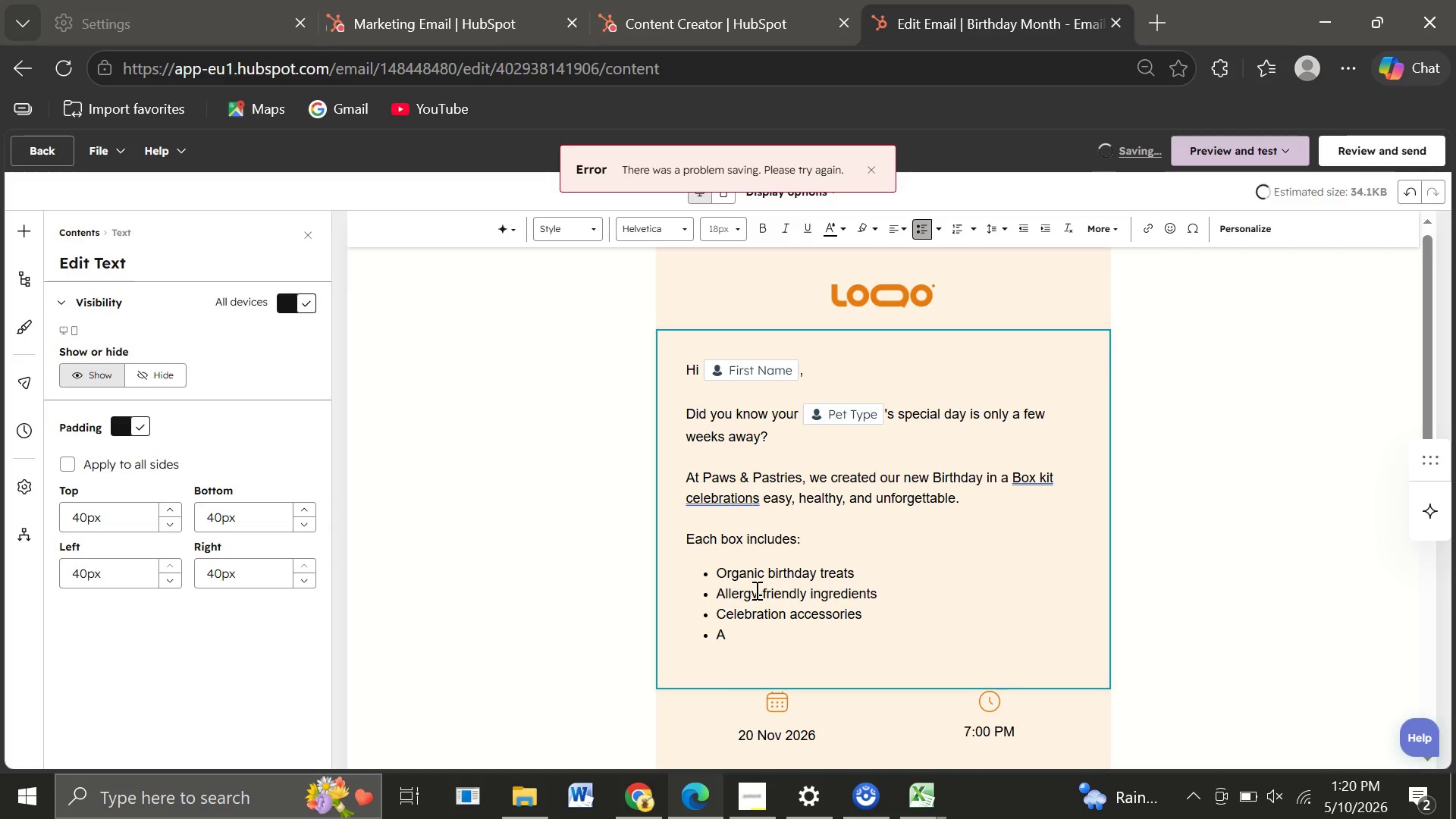 
type(personalized birthday surprise for )
 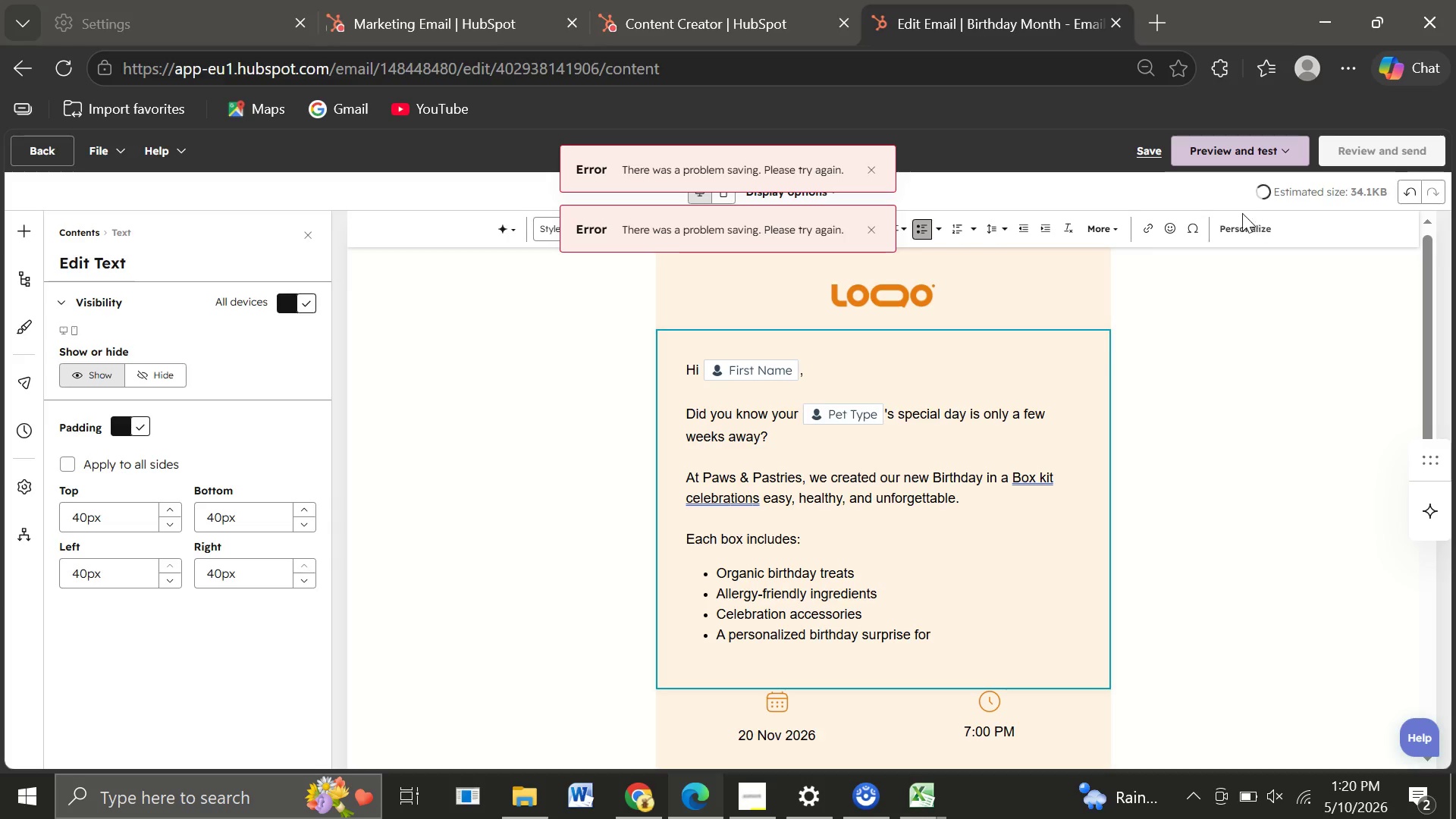 
left_click([1232, 226])
 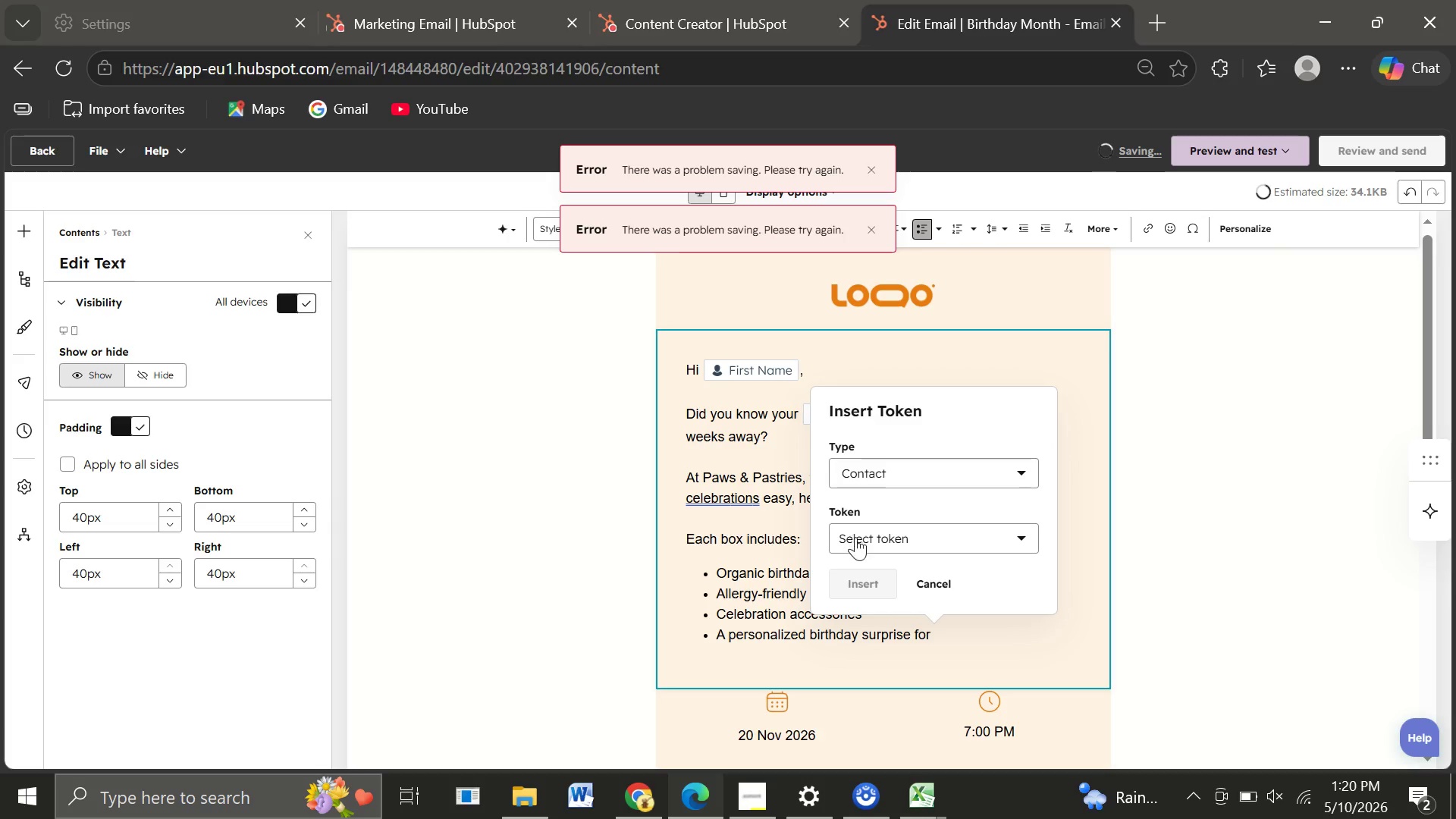 
left_click([858, 544])
 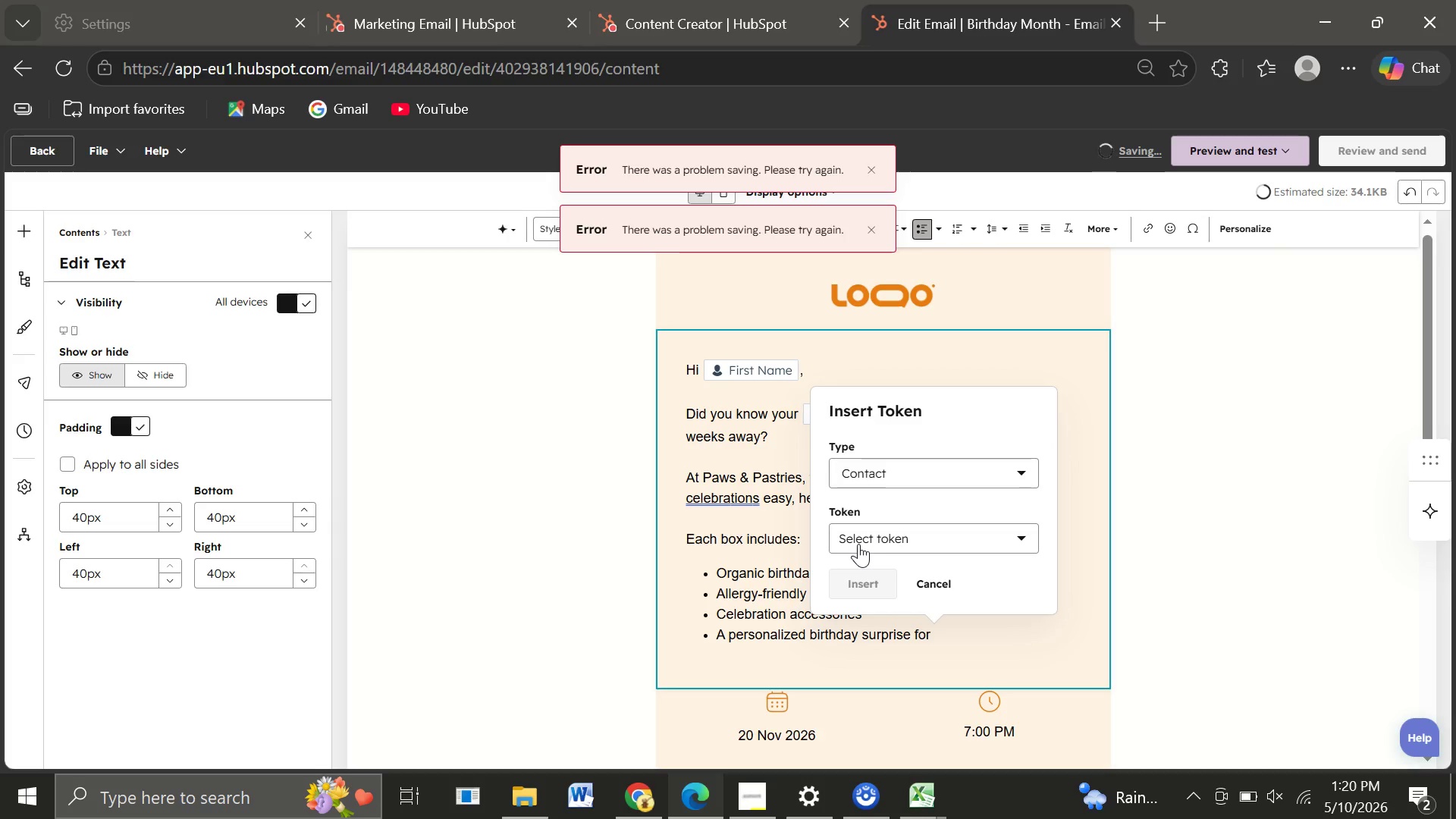 
type(pet)
 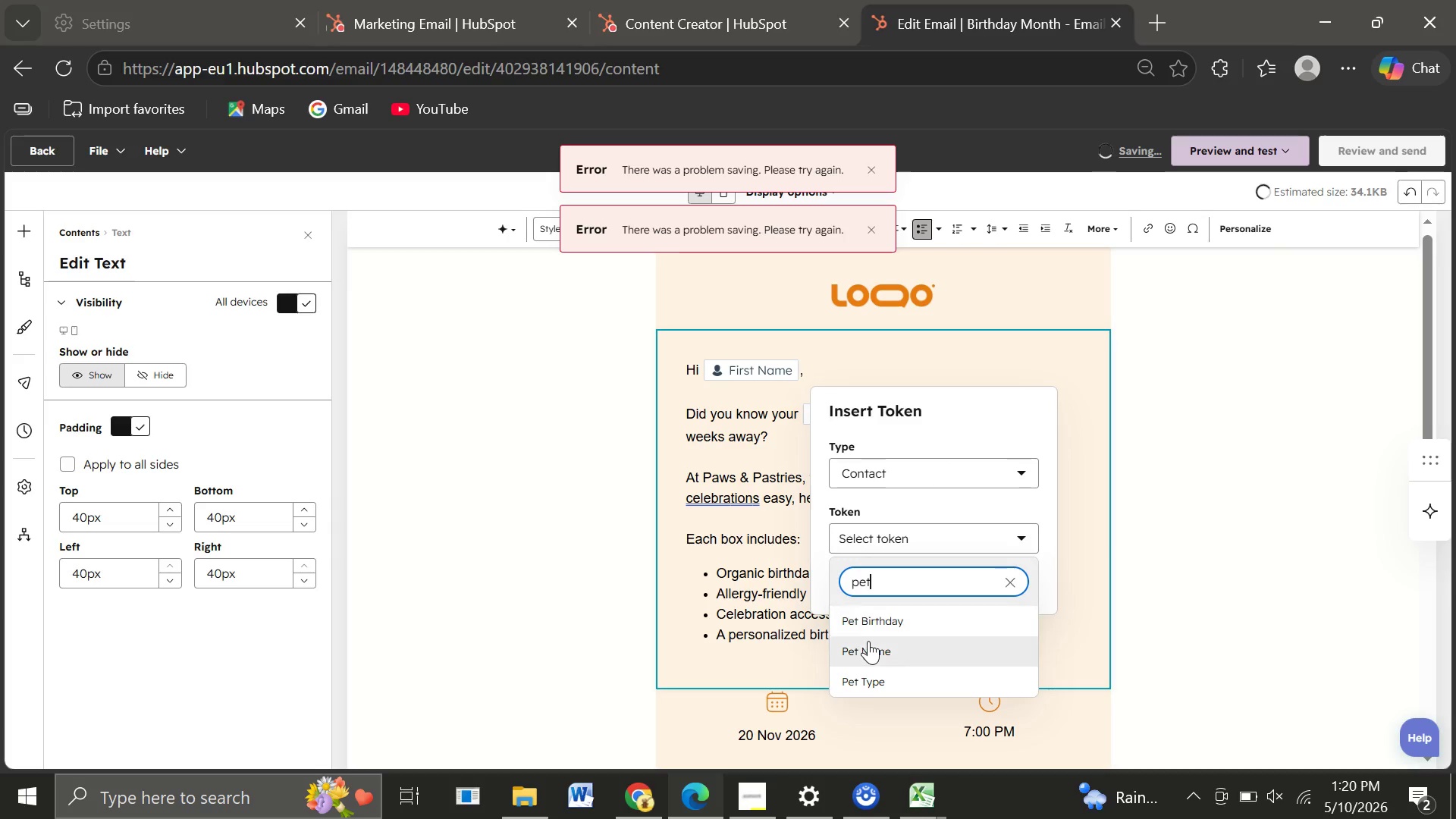 
left_click([868, 641])
 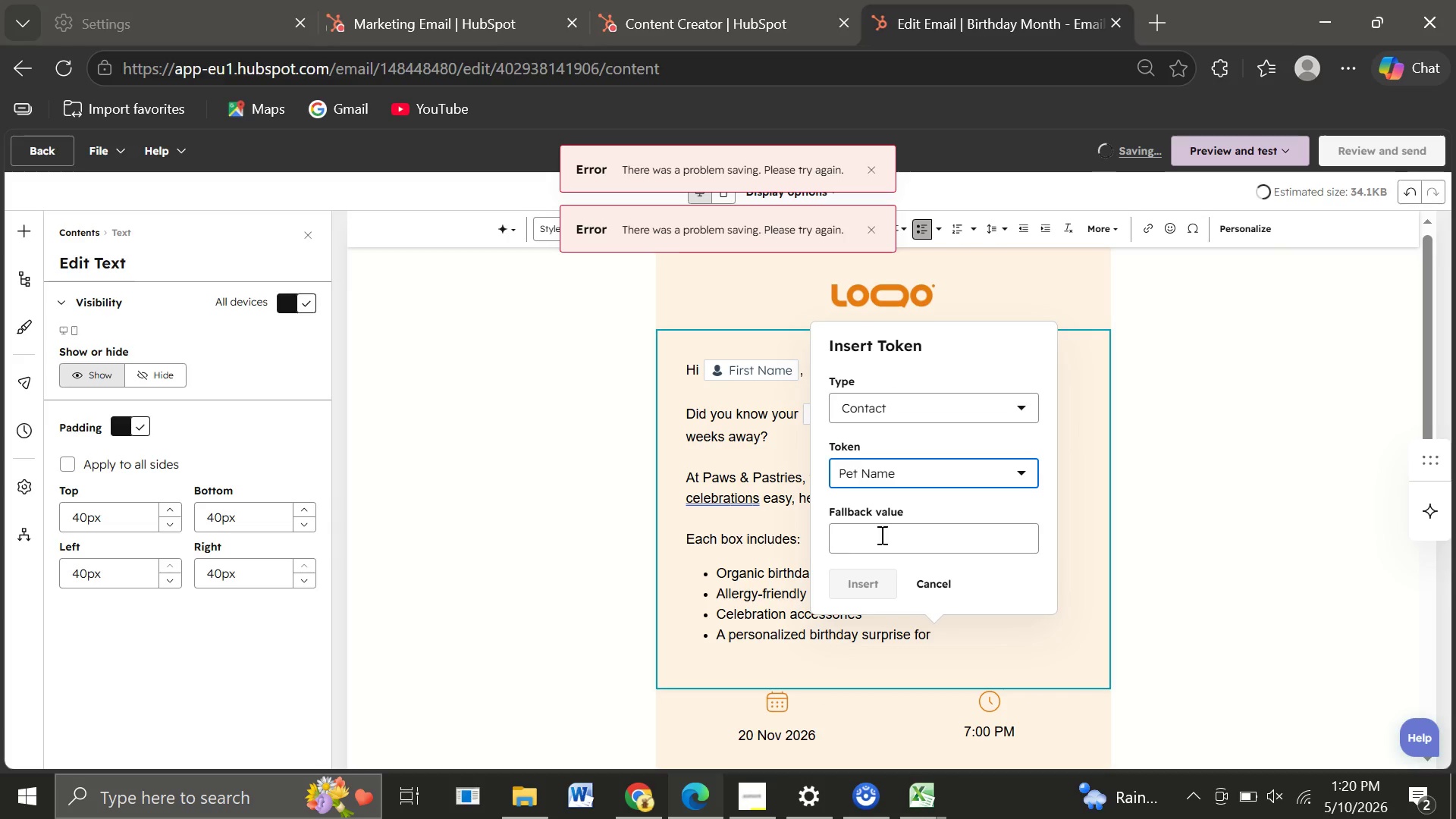 
left_click([839, 532])
 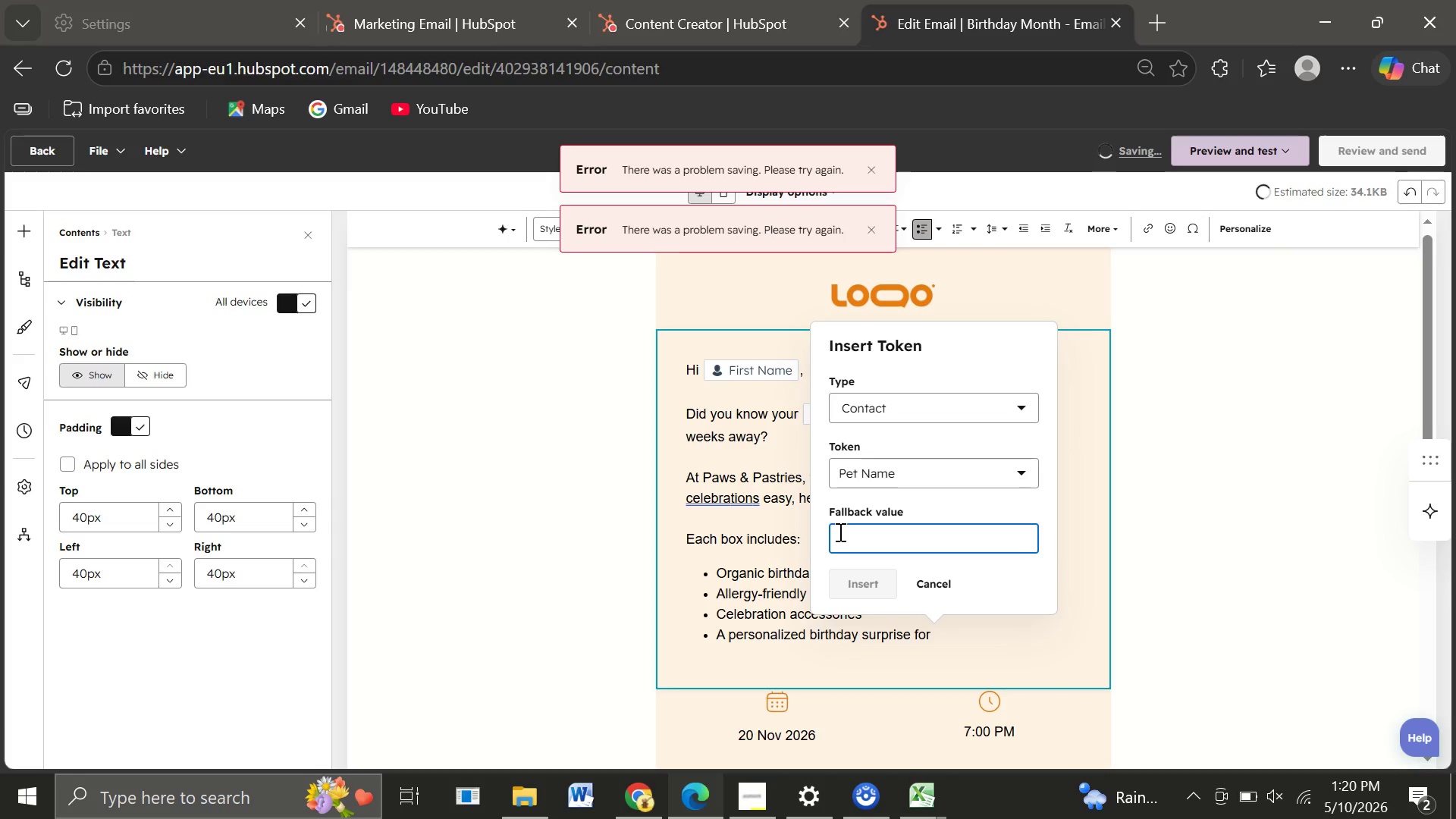 
type(your pet)
 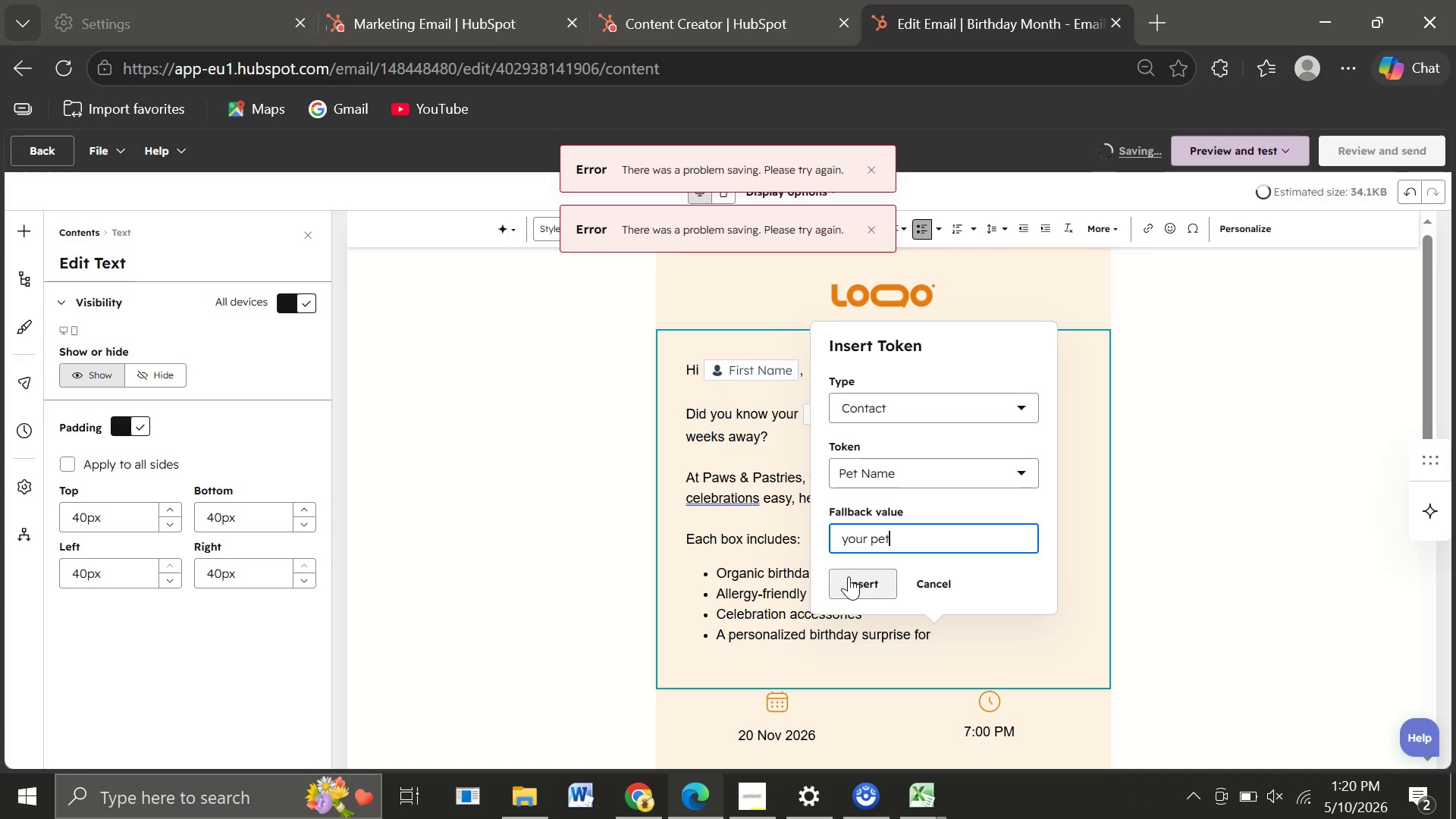 
left_click([849, 576])
 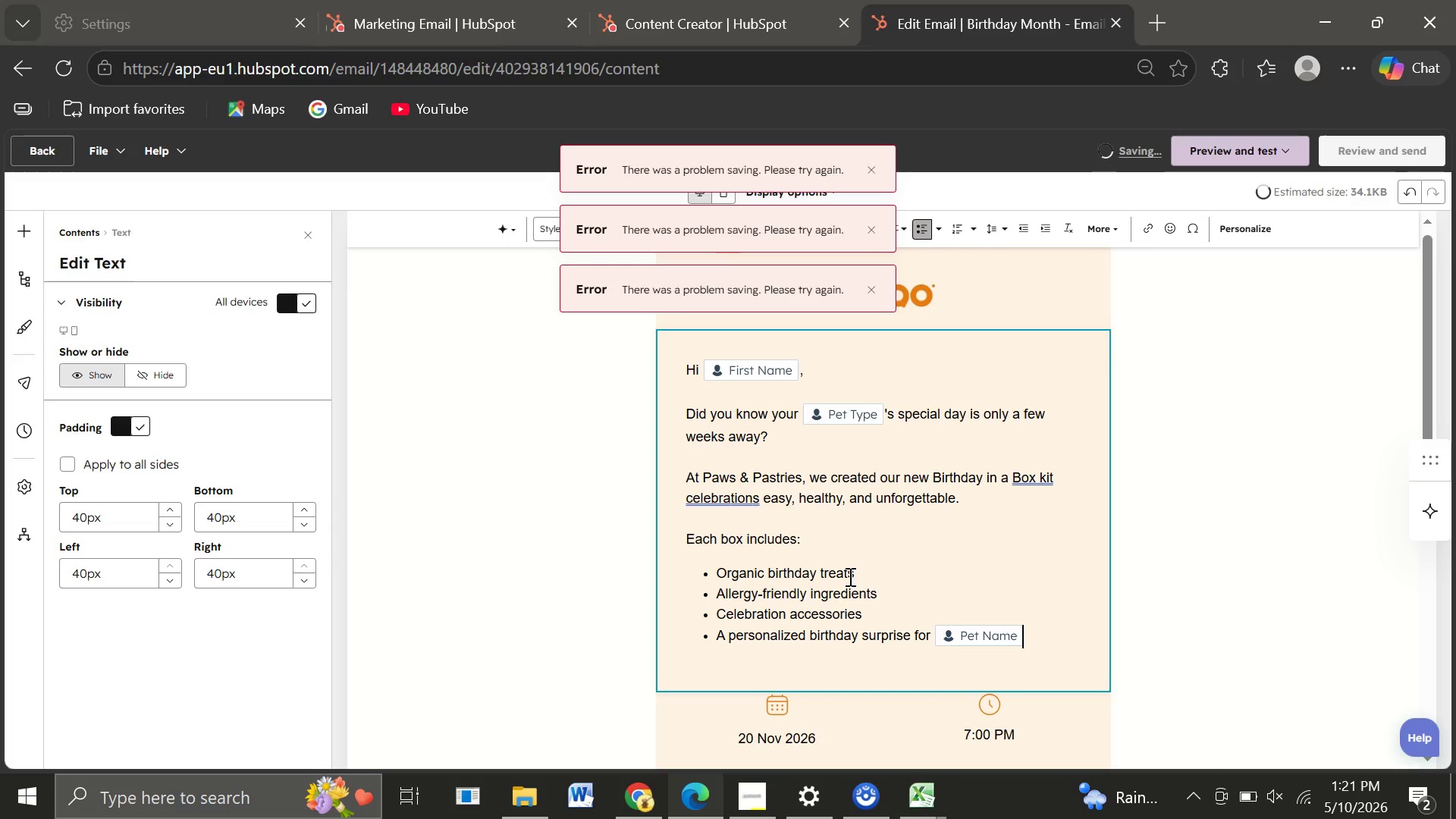 
wait(7.45)
 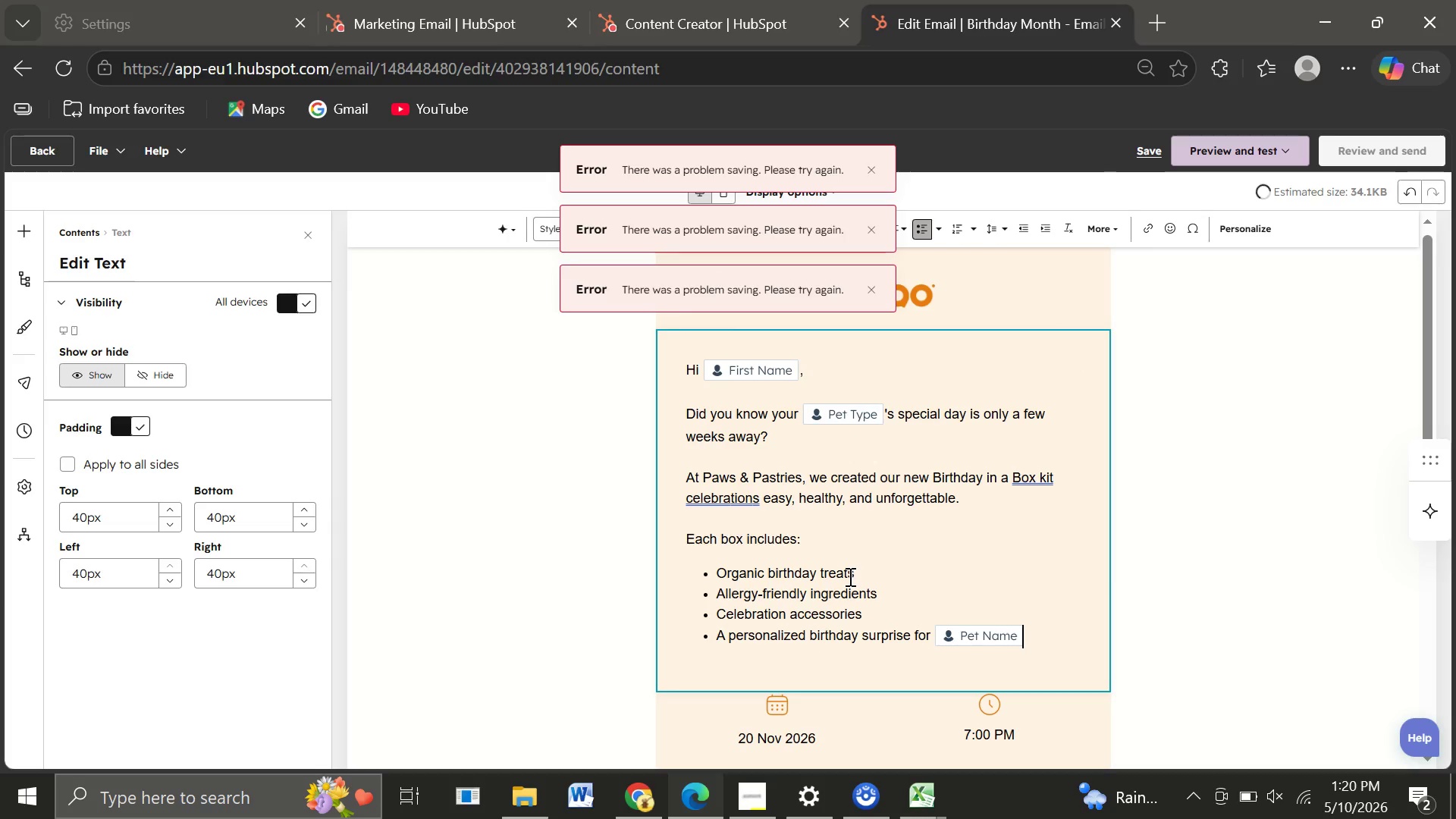 
left_click([870, 291])
 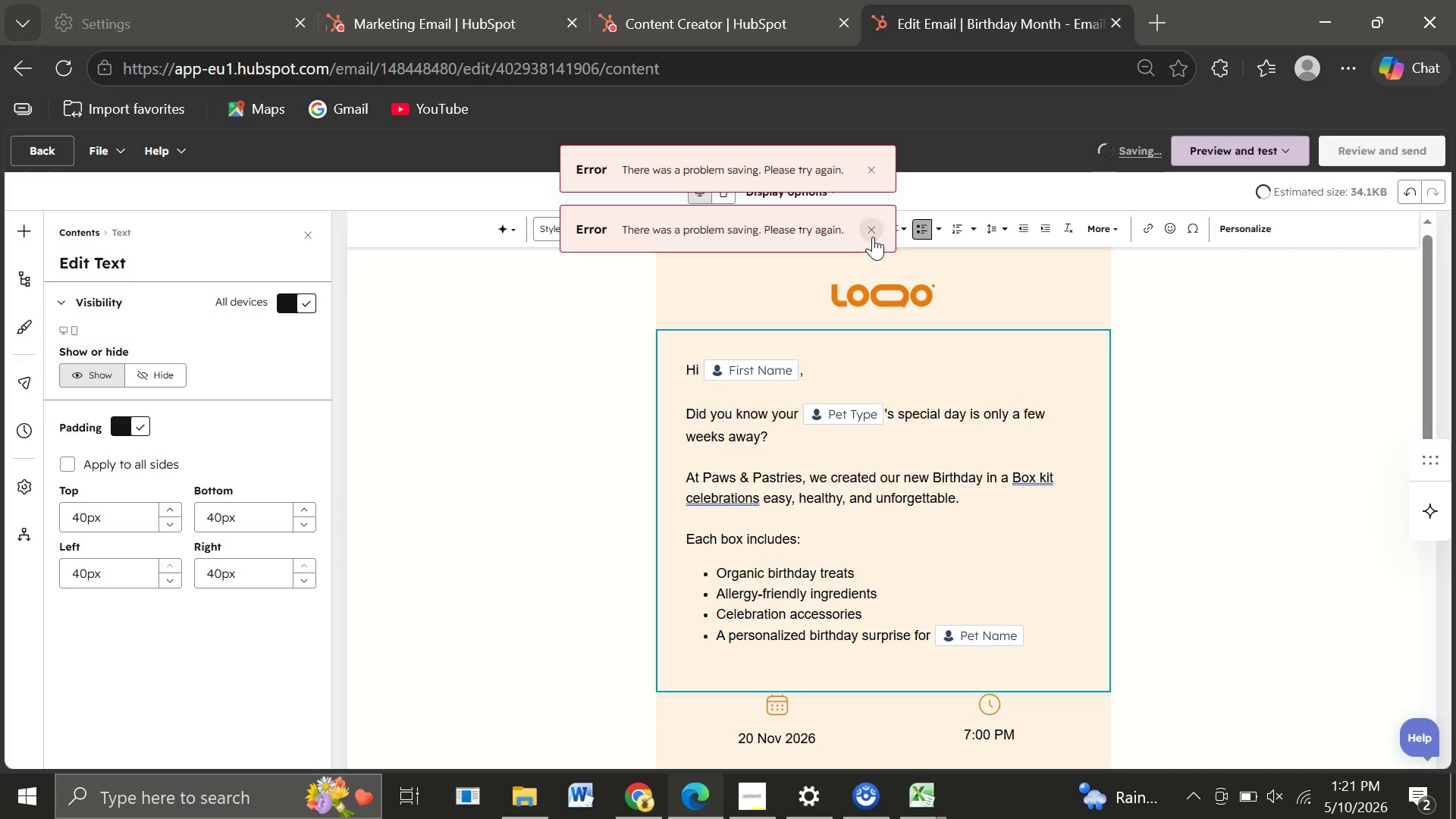 
left_click([873, 237])
 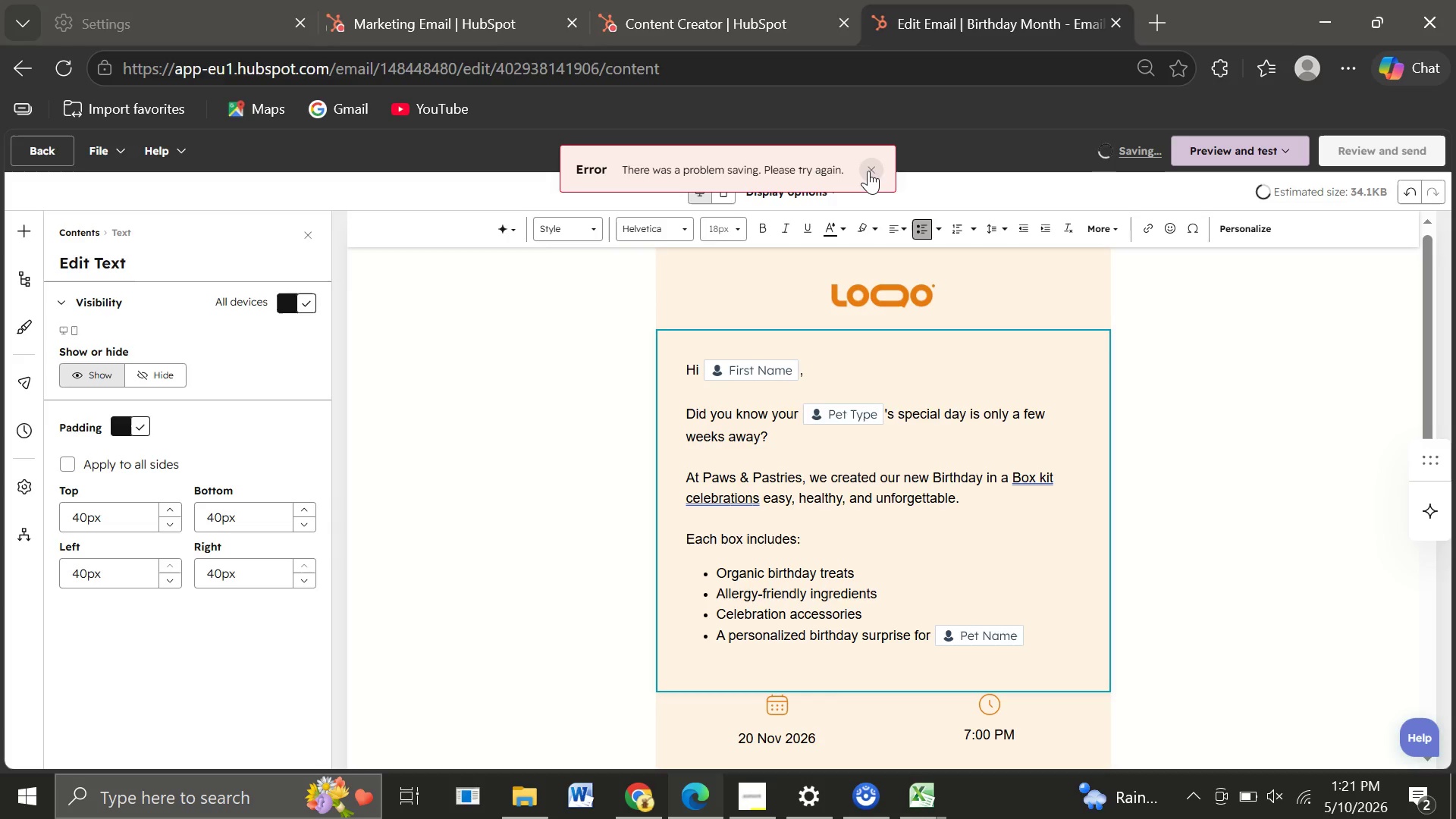 
left_click([868, 171])
 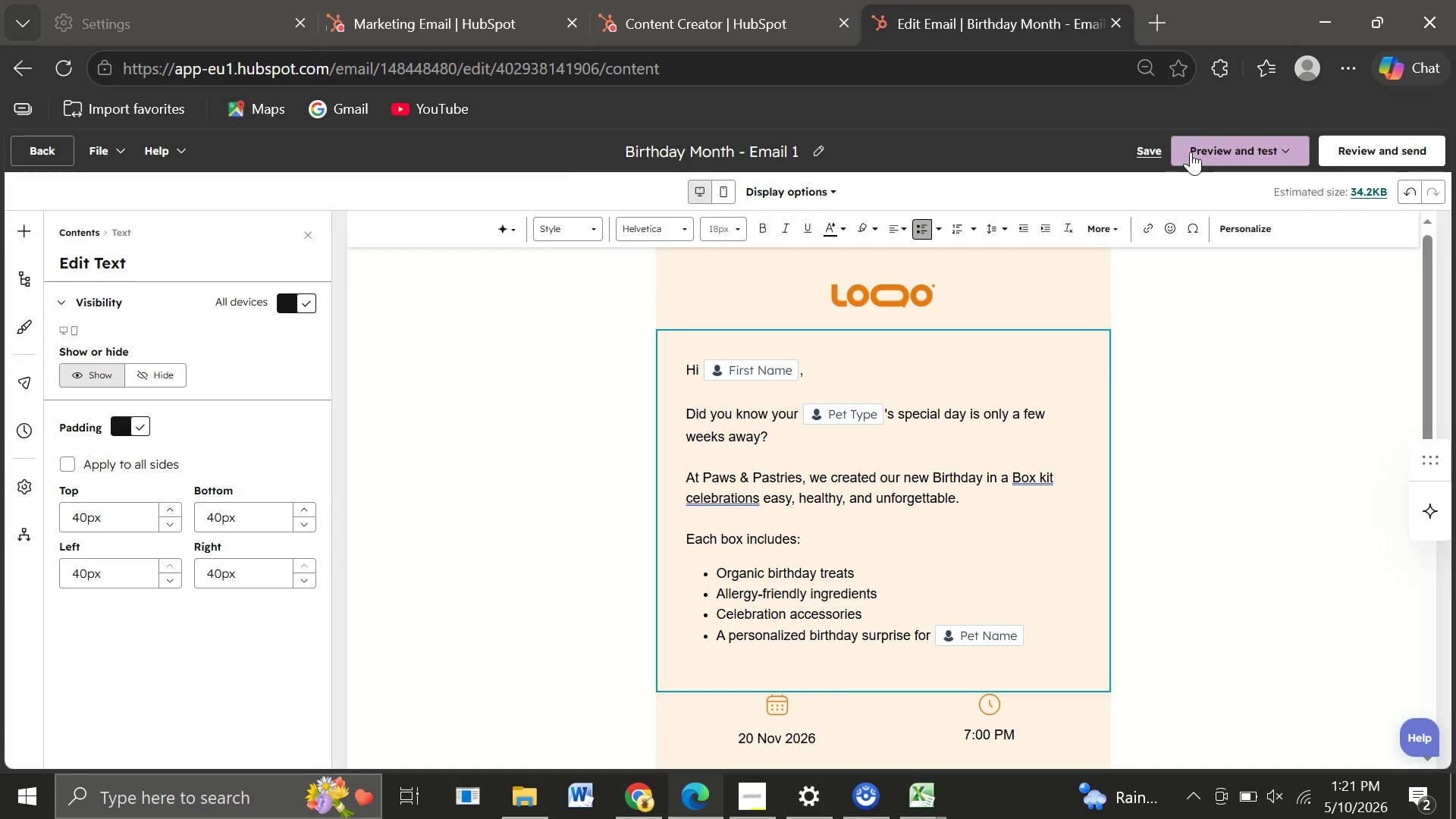 
left_click([1156, 149])
 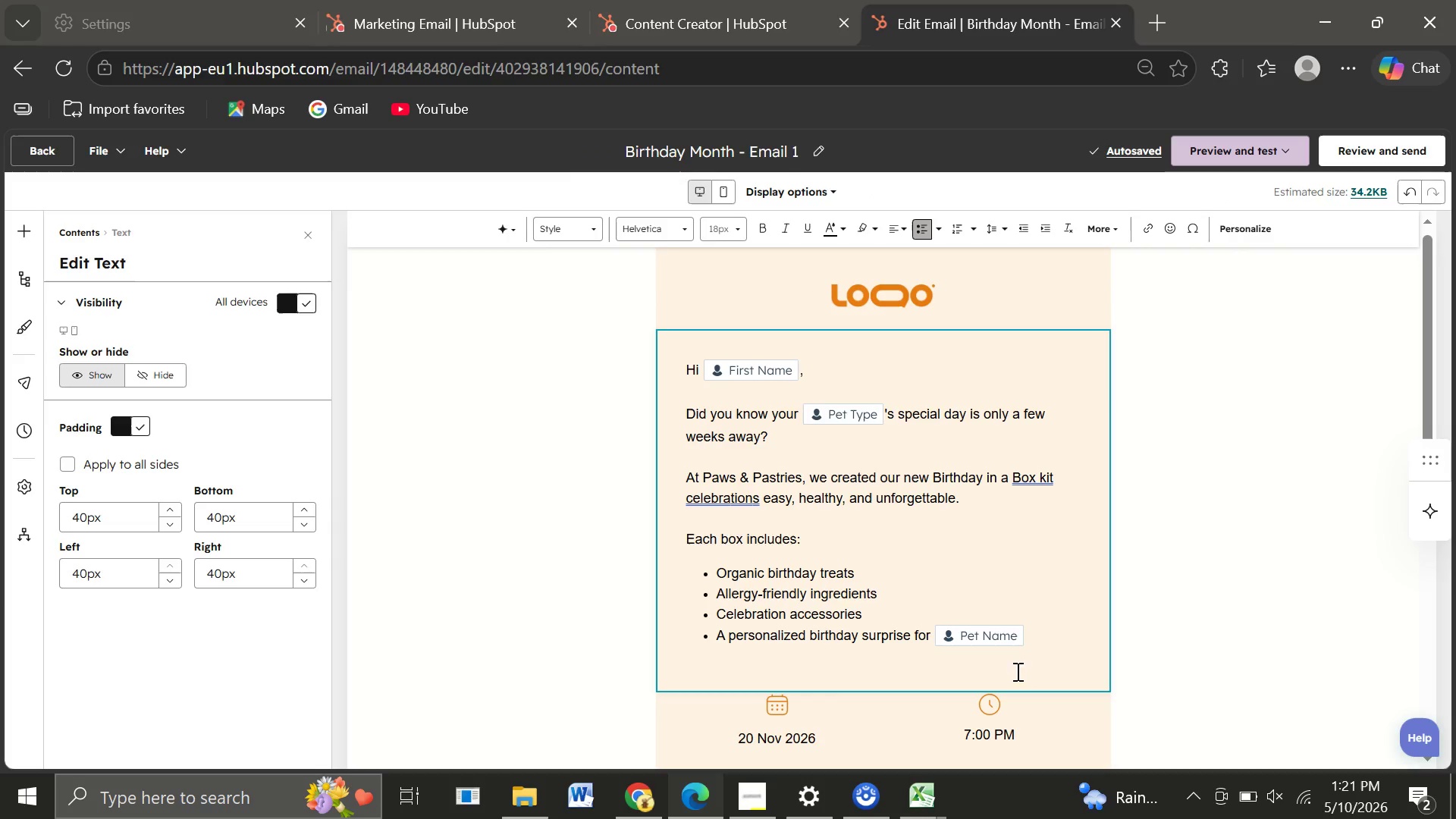 
left_click([941, 665])
 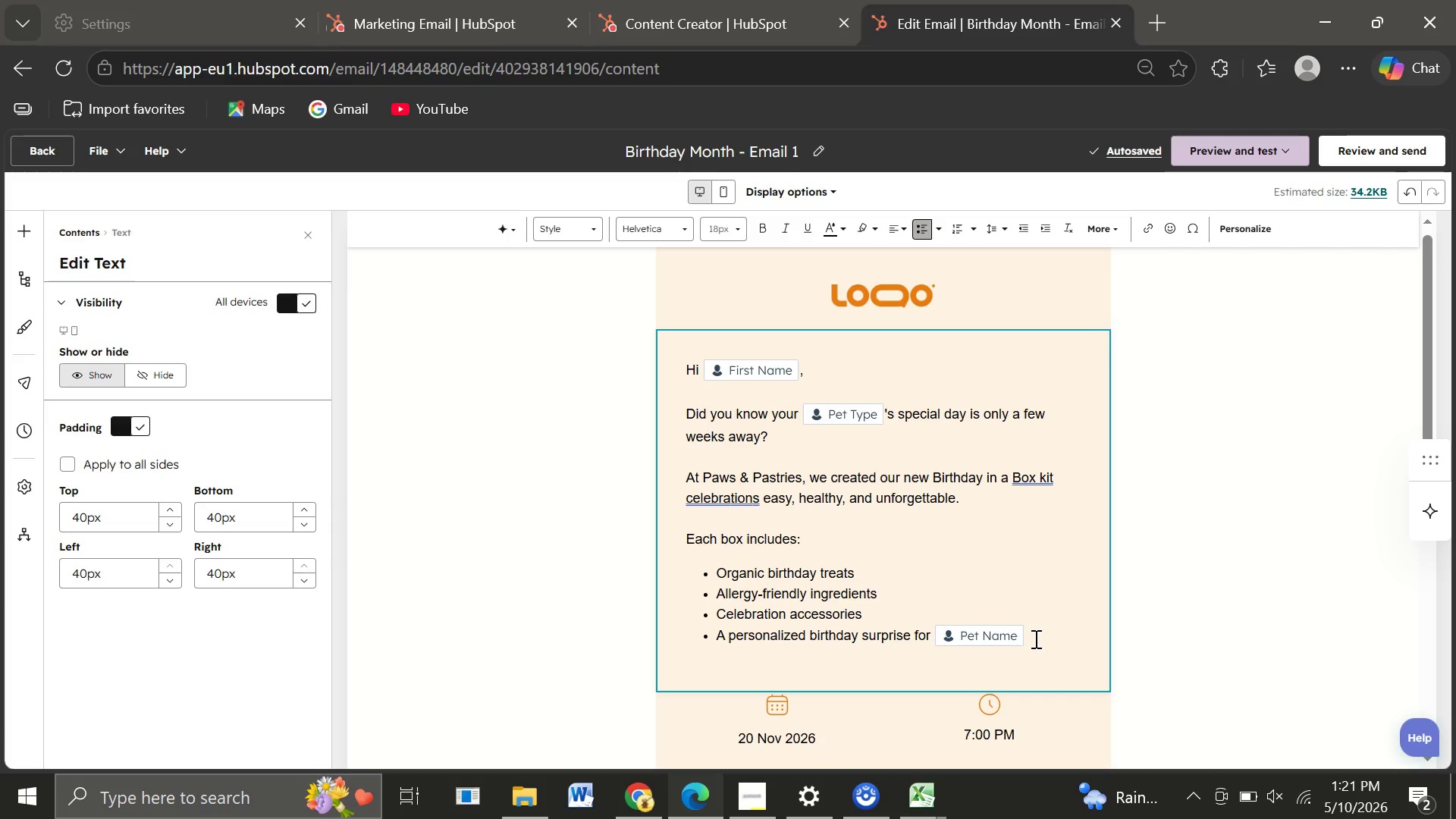 
left_click([1034, 639])
 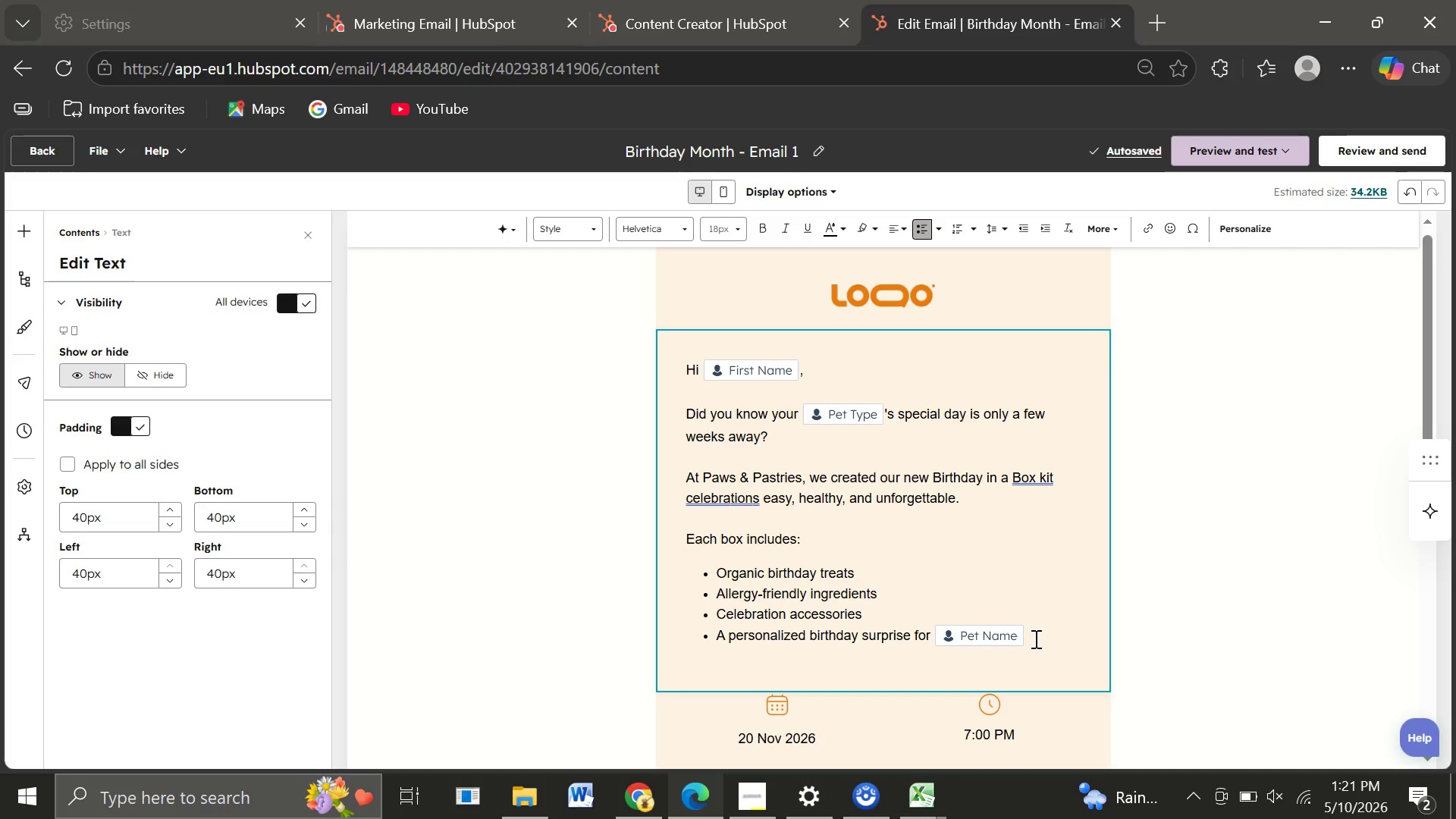 
key(Enter)
 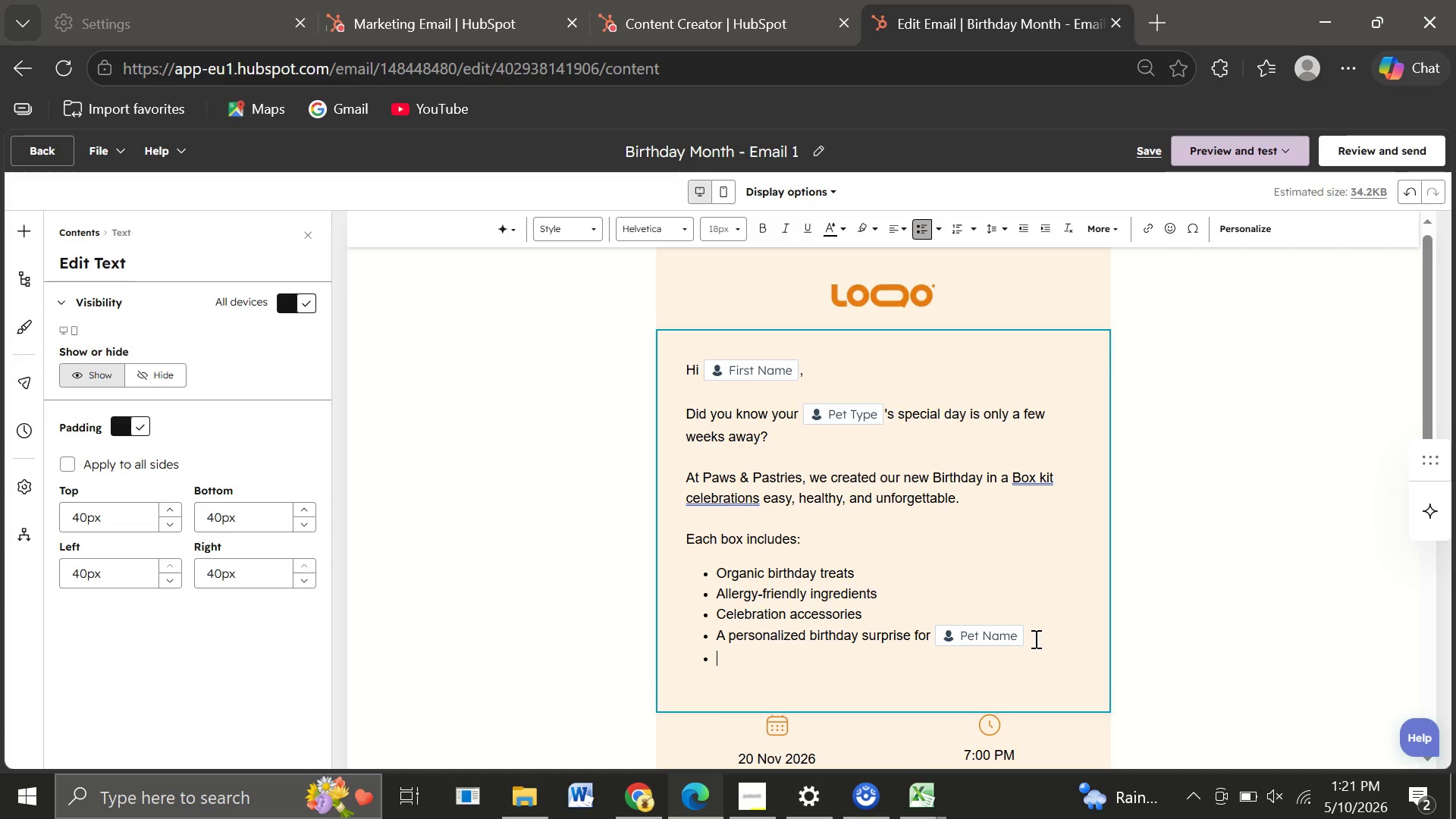 
type(We)
 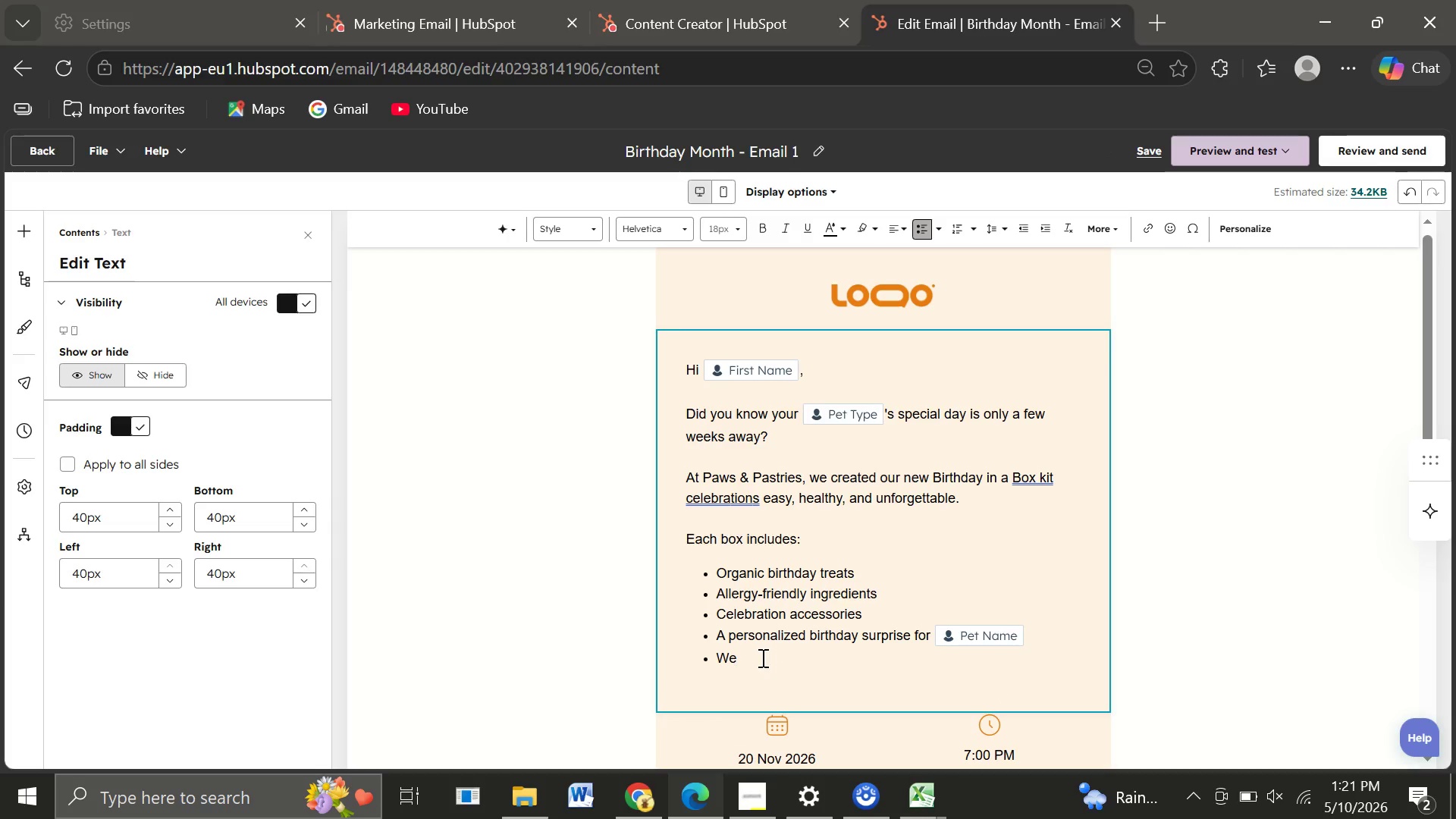 
left_click_drag(start_coordinate=[755, 659], to_coordinate=[682, 656])
 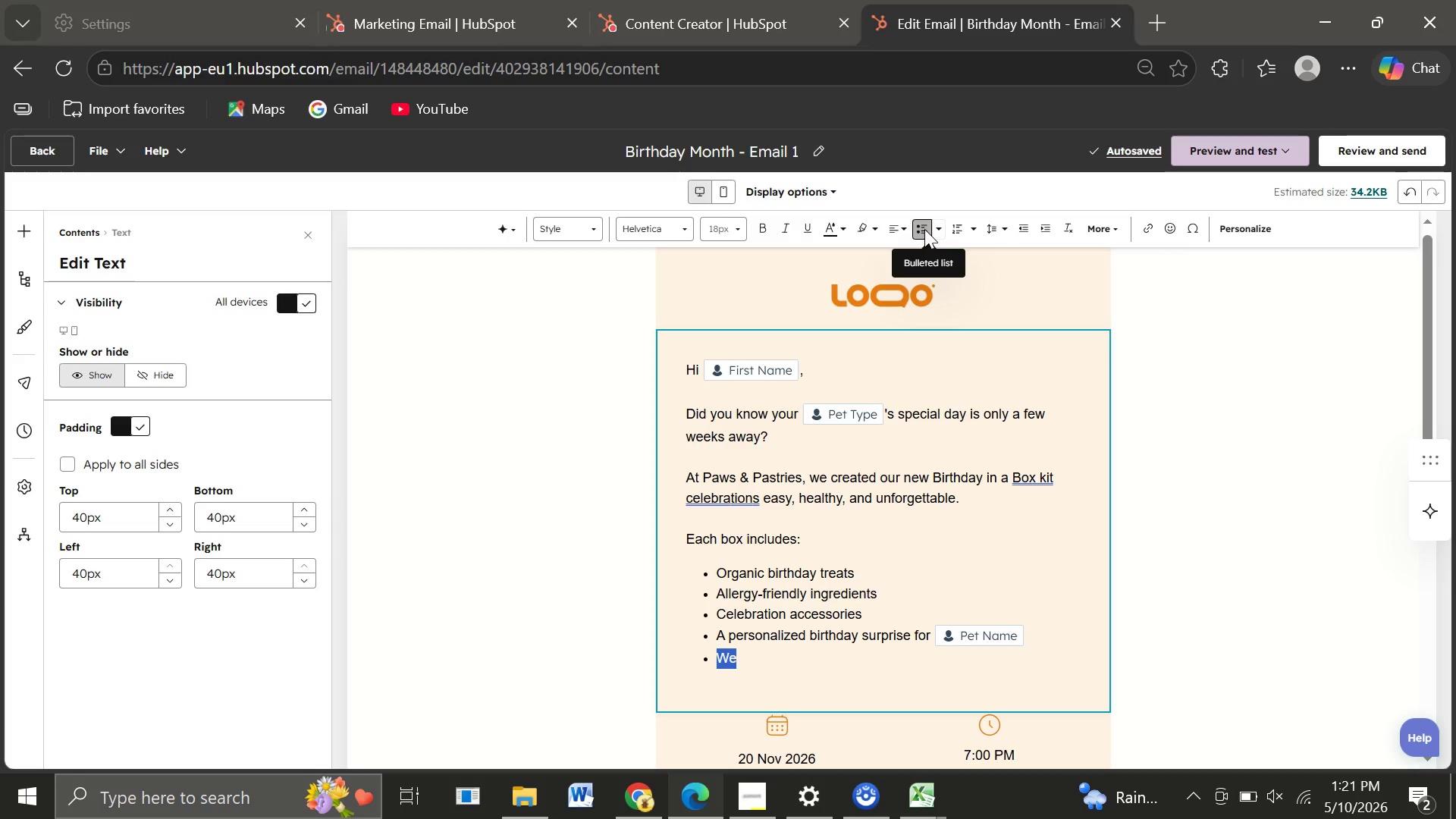 
left_click([924, 229])
 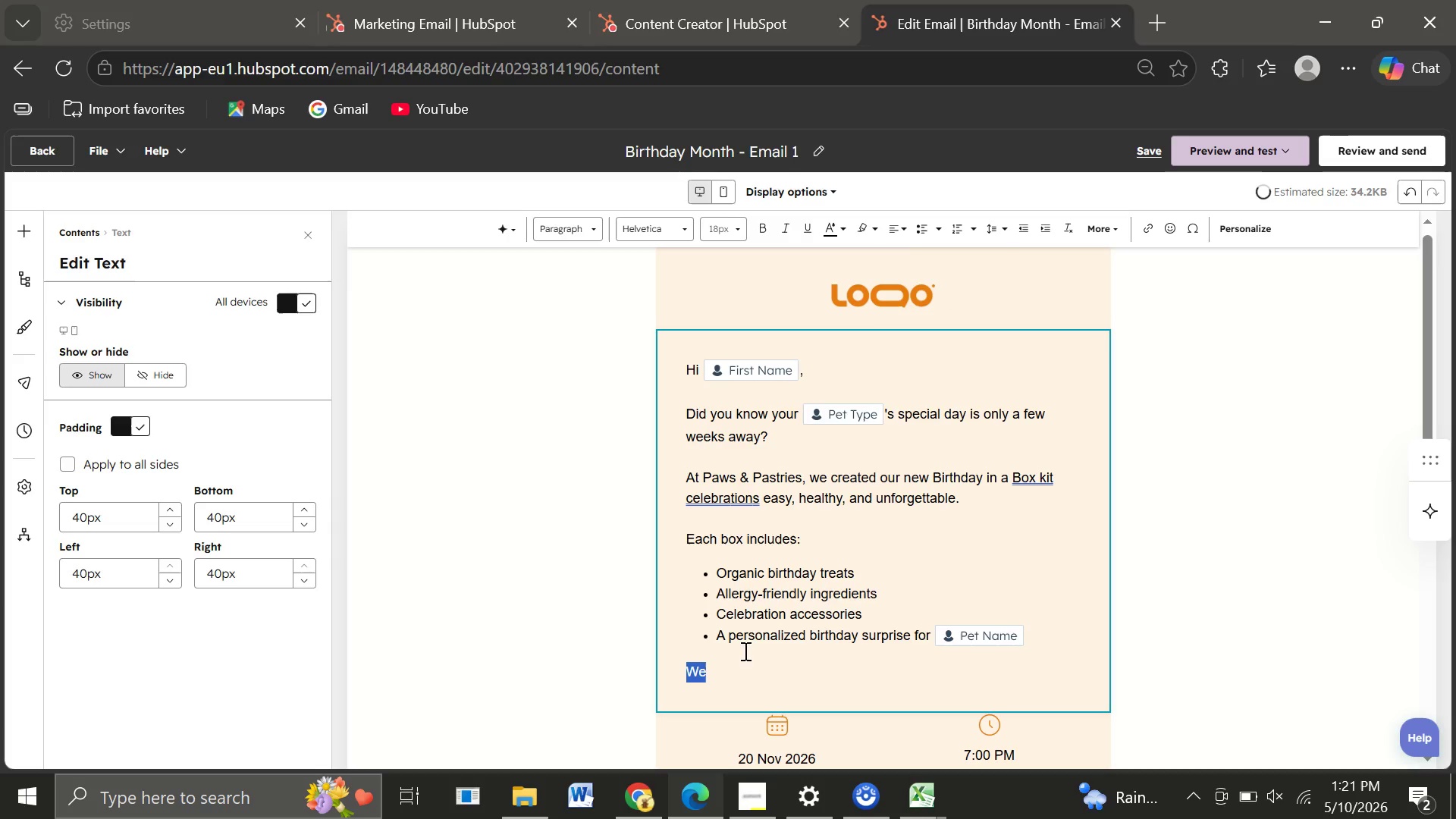 
left_click([720, 675])
 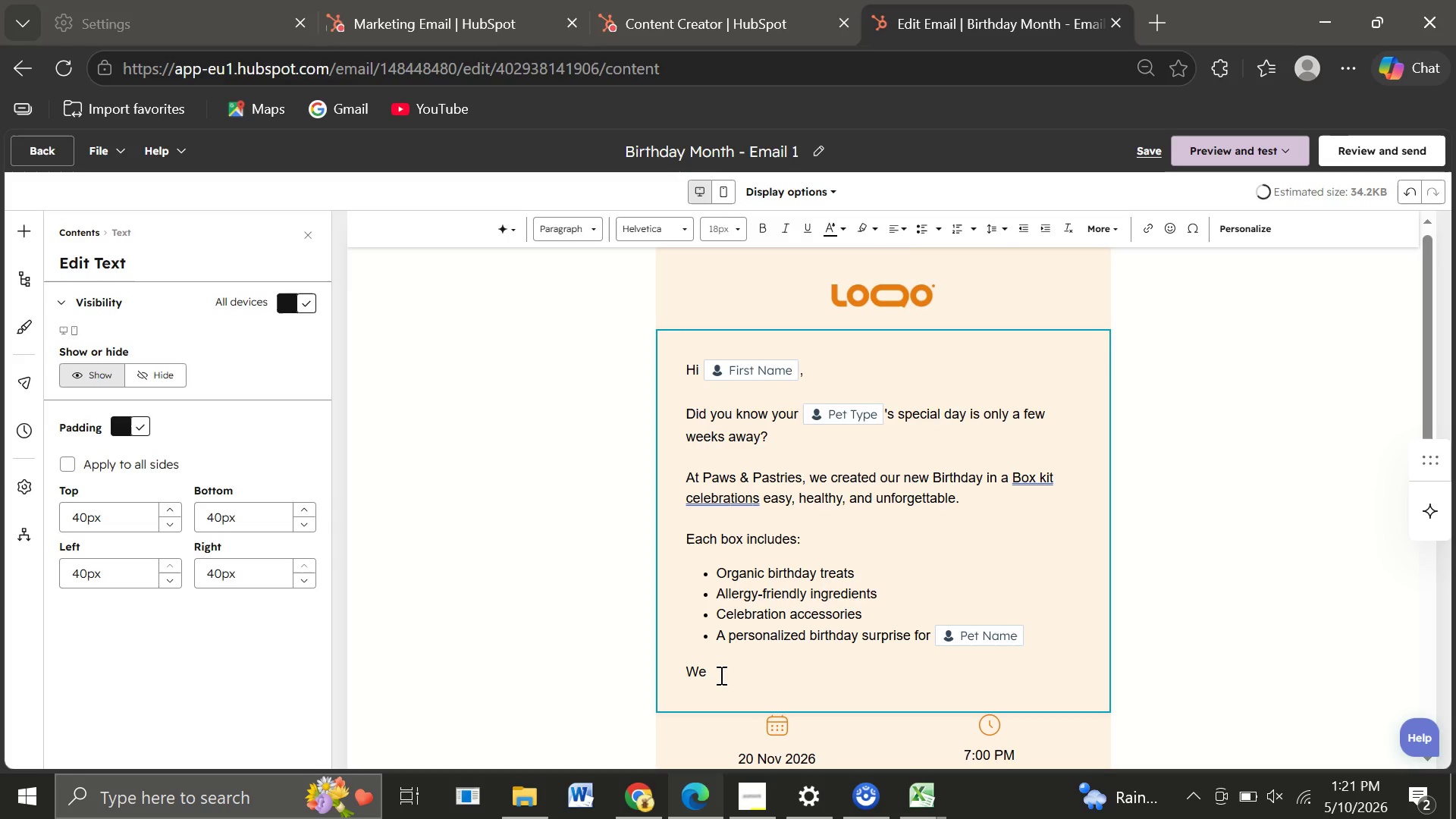 
type( can't wait to help make this birthday extra special.)
 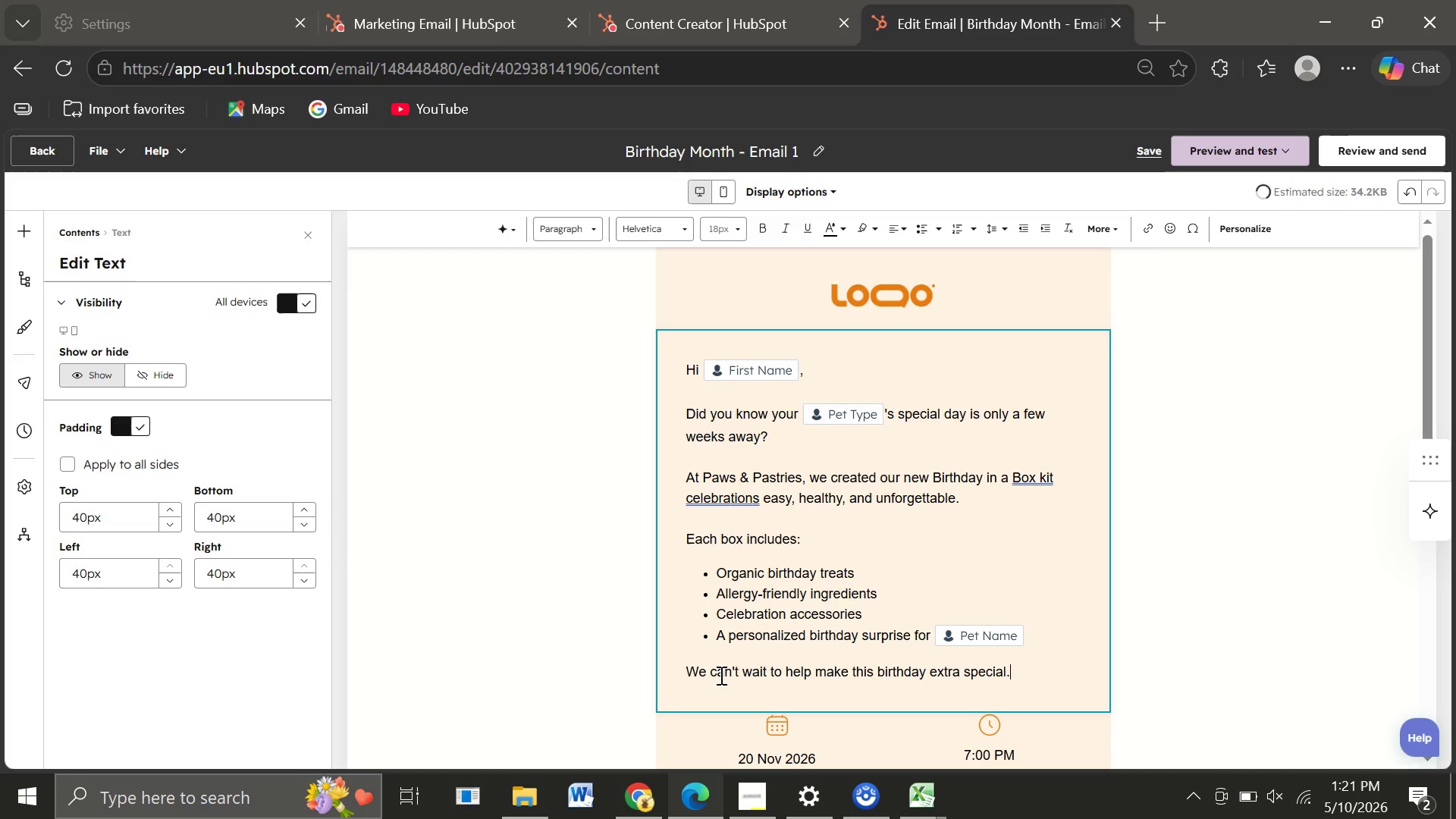 
key(Enter)
 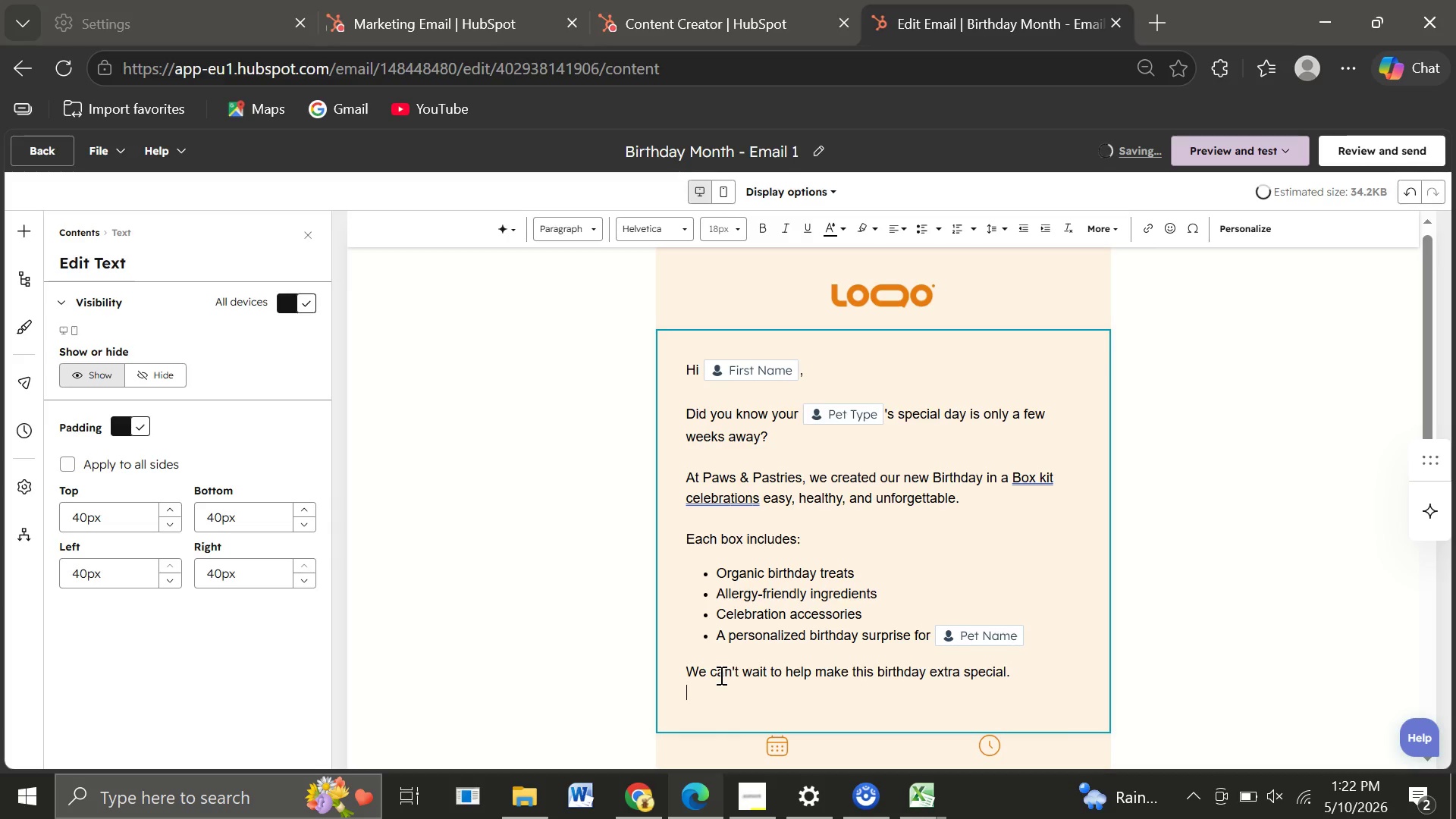 
type(Stay tuned for an exclusive offer coming soon!)
 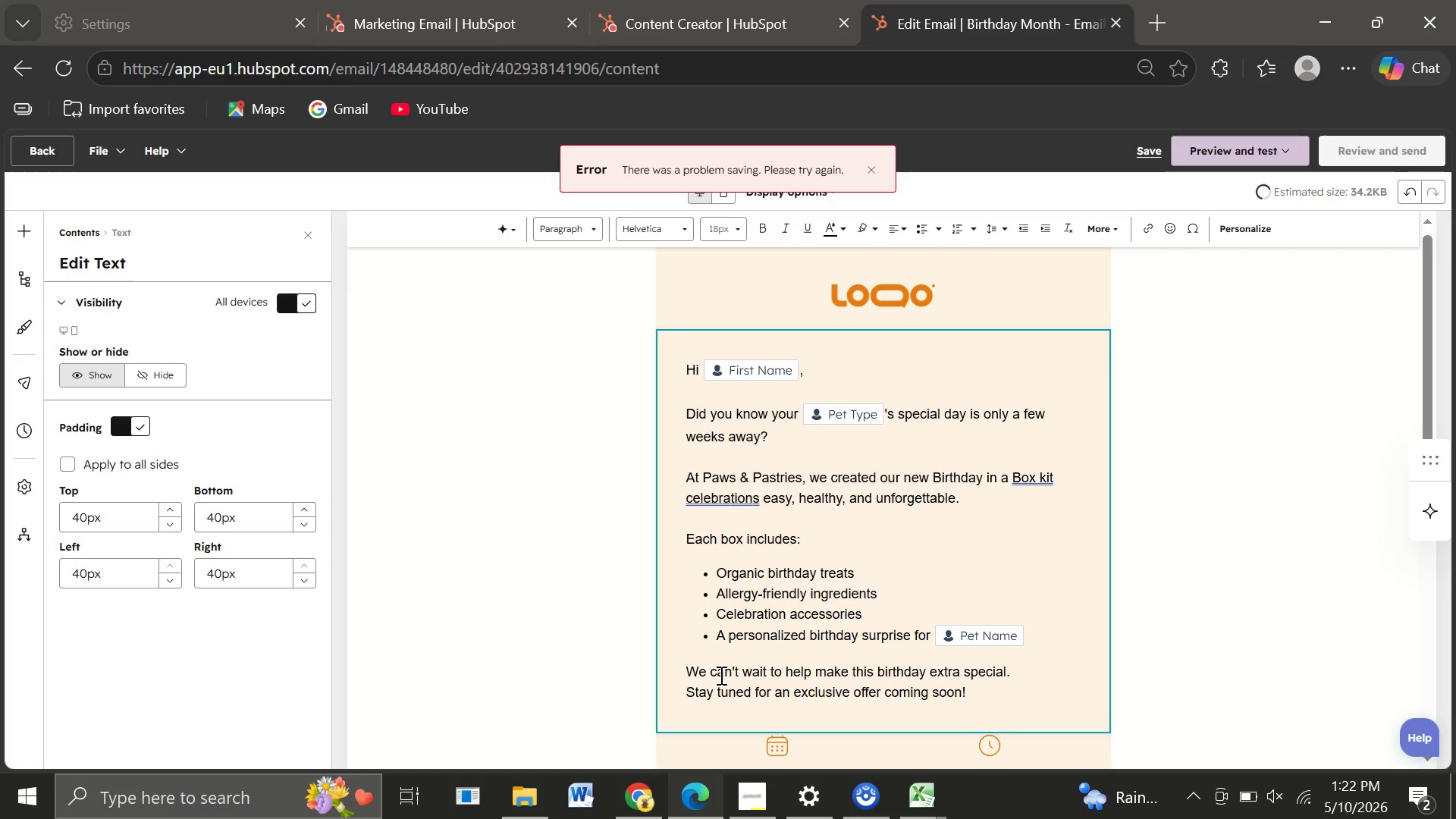 
key(Enter)
 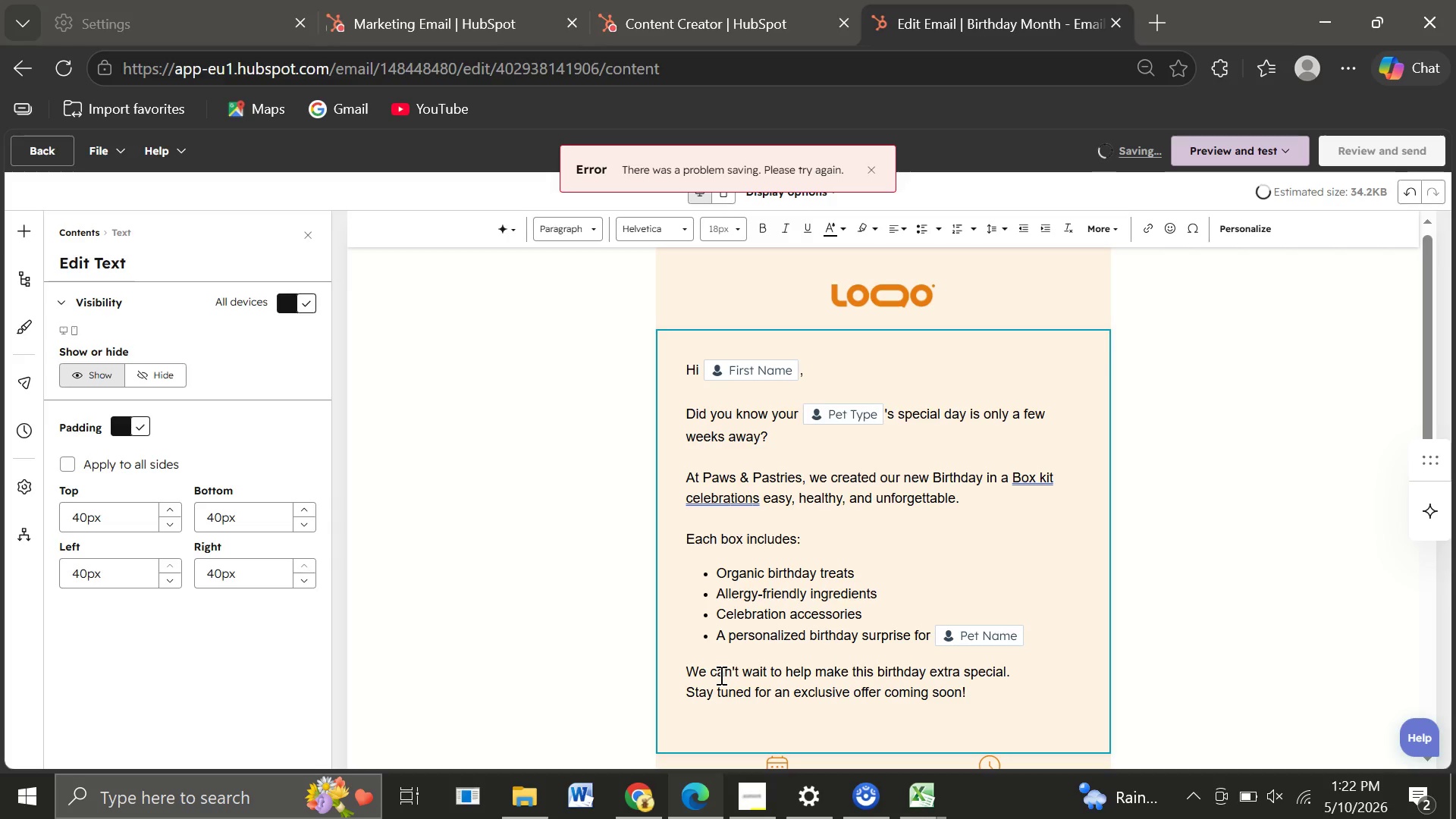 
key(Enter)
 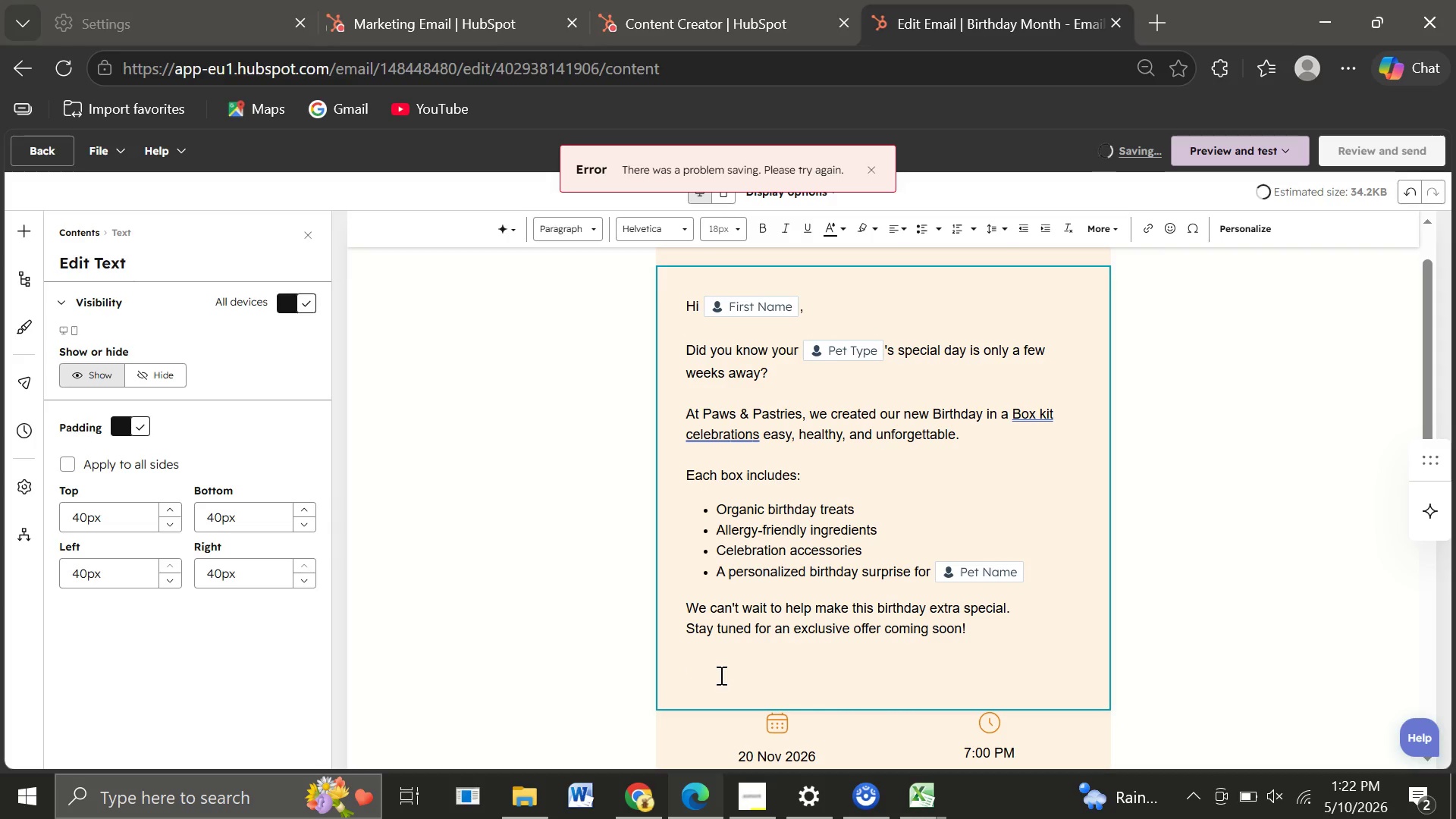 
wait(8.38)
 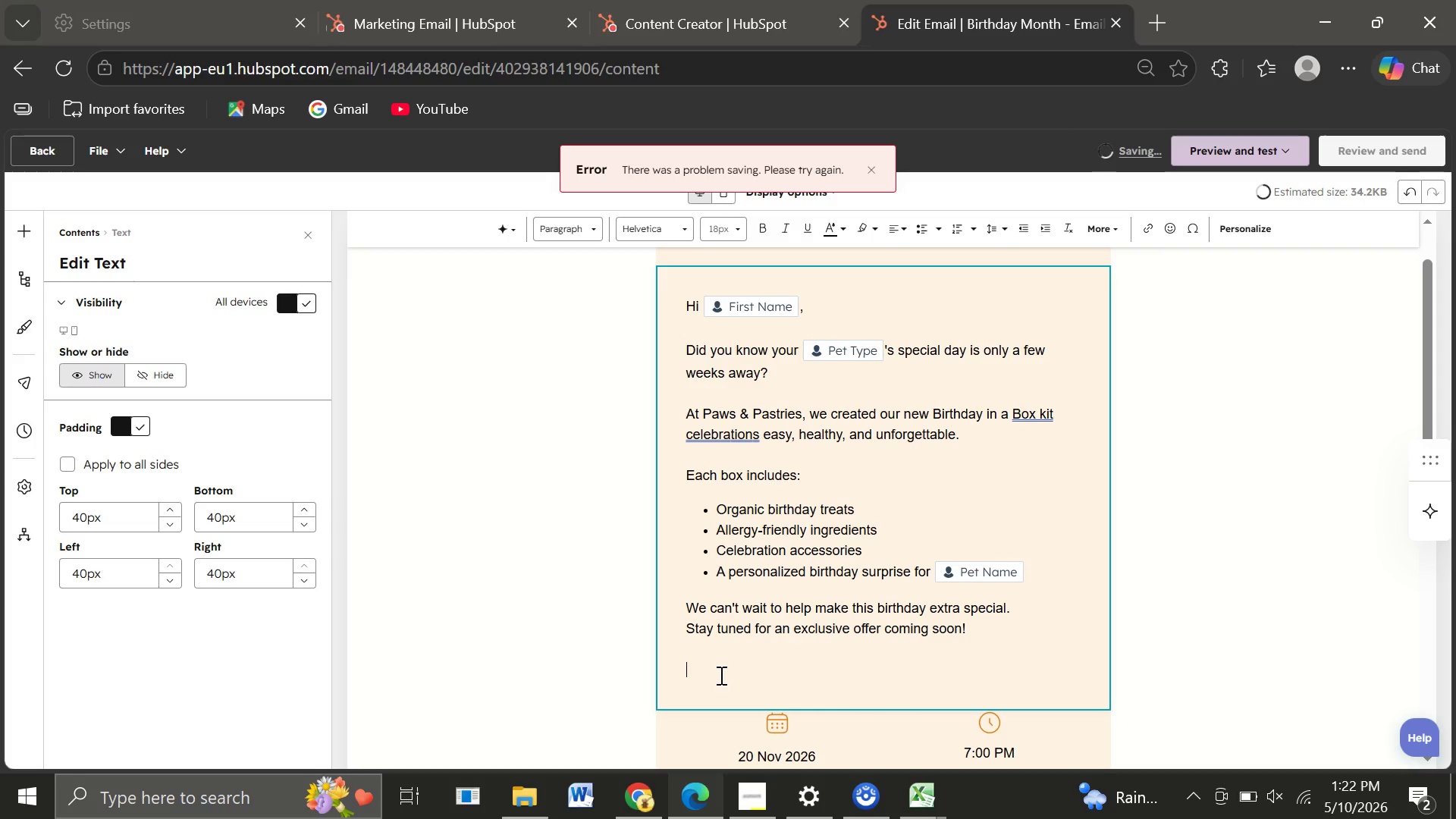 
type(Best regards,)
 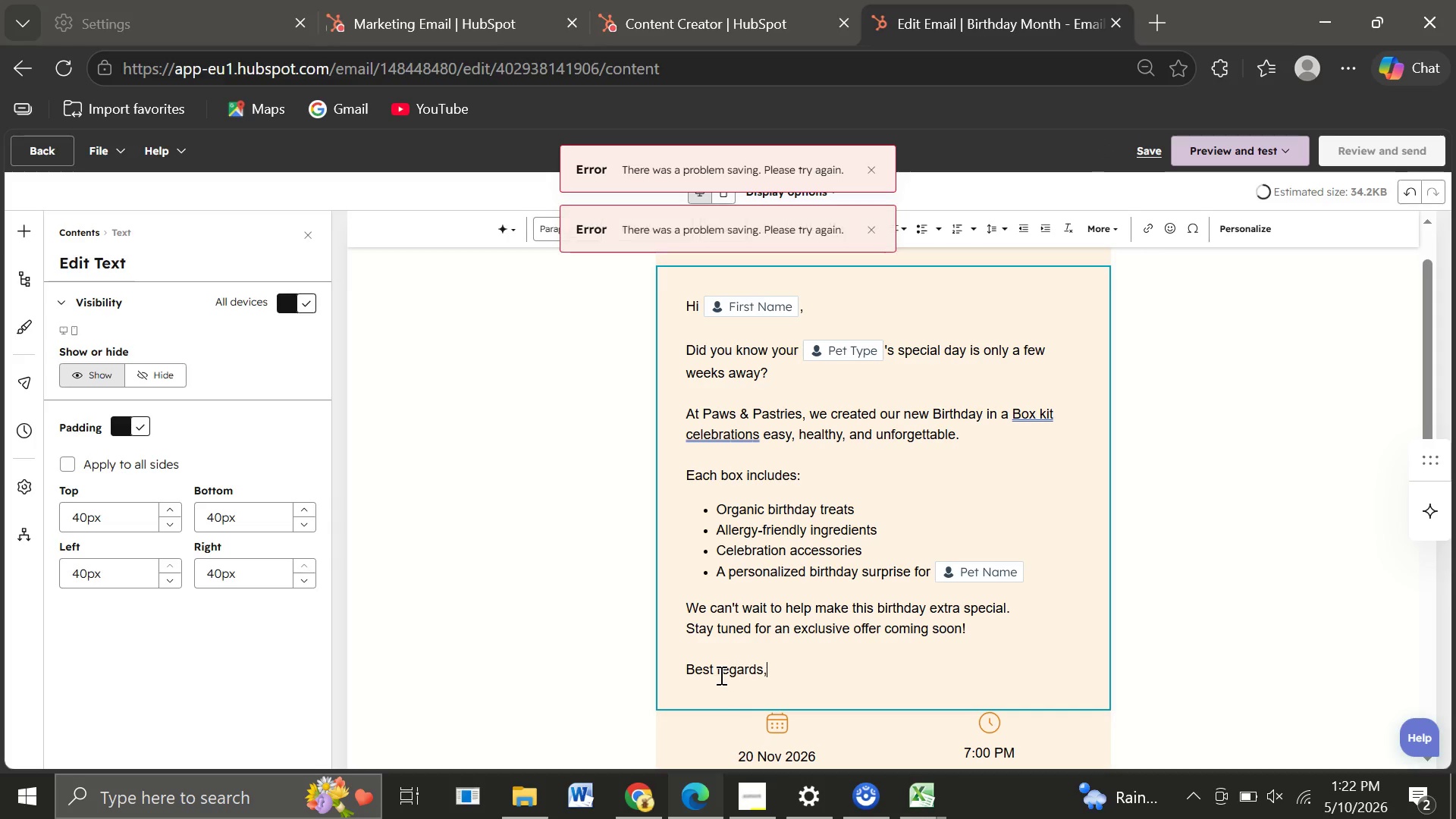 
key(Enter)
 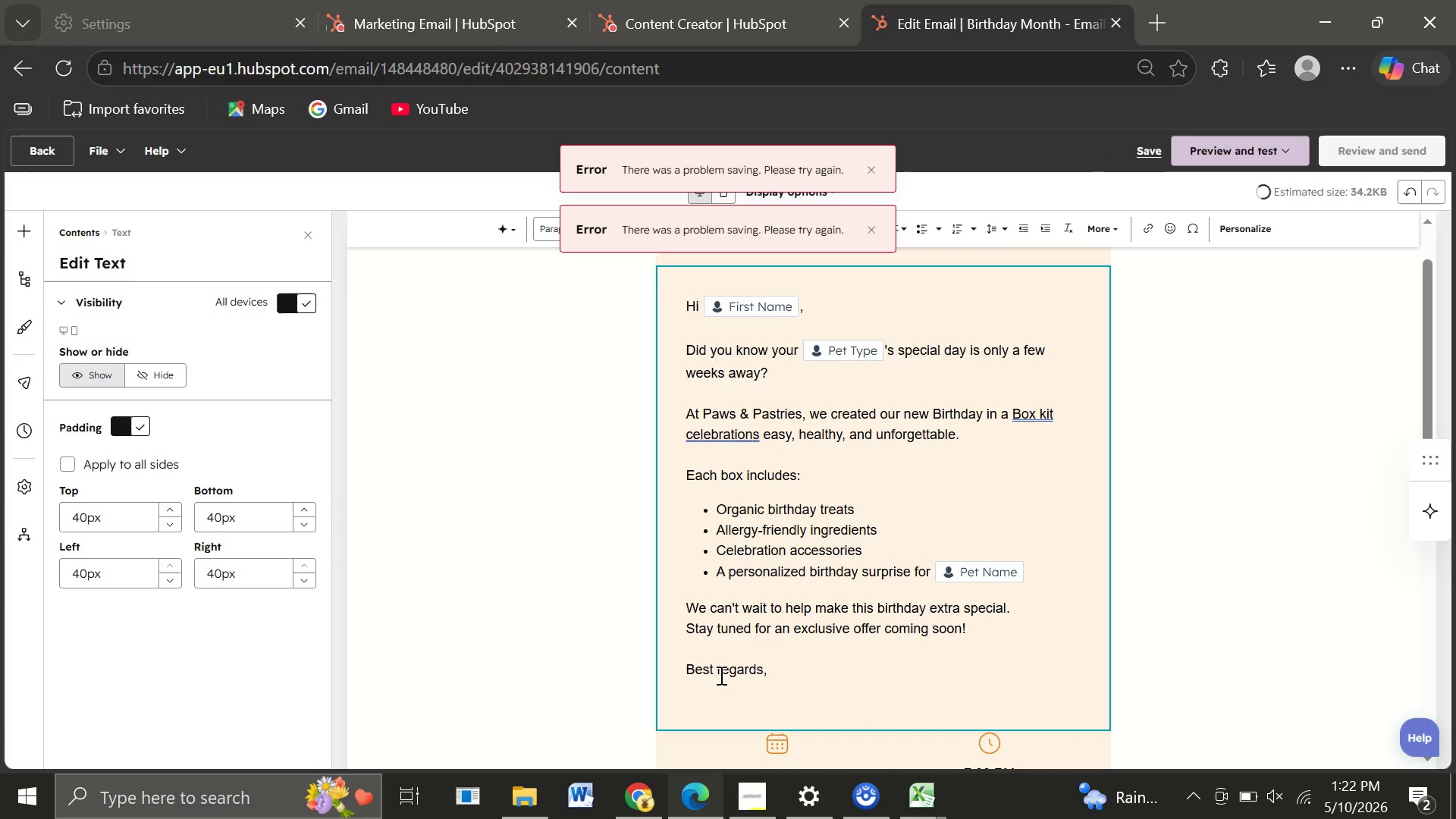 
type(Paws & Pastries)
 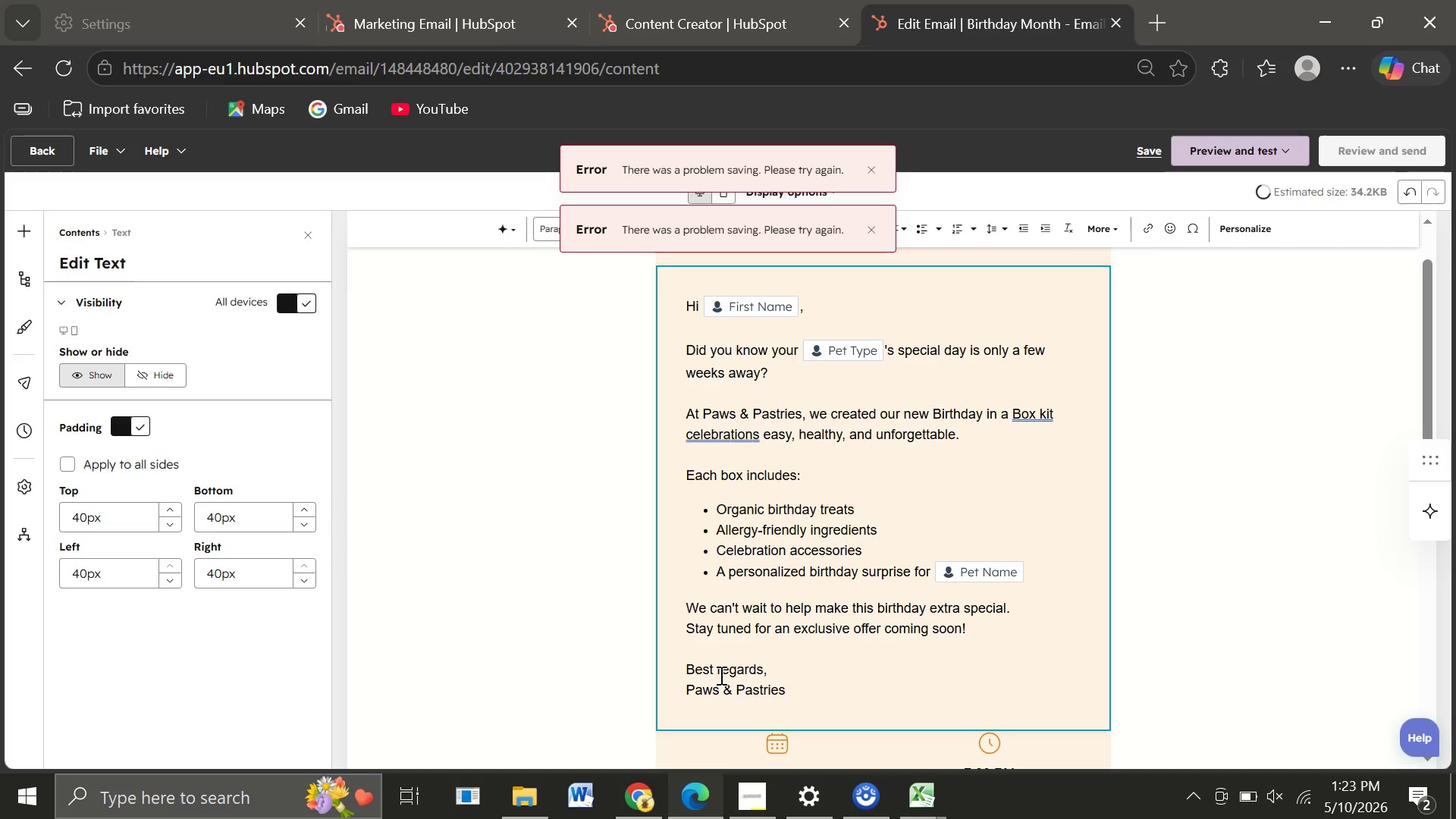 
left_click([723, 475])
 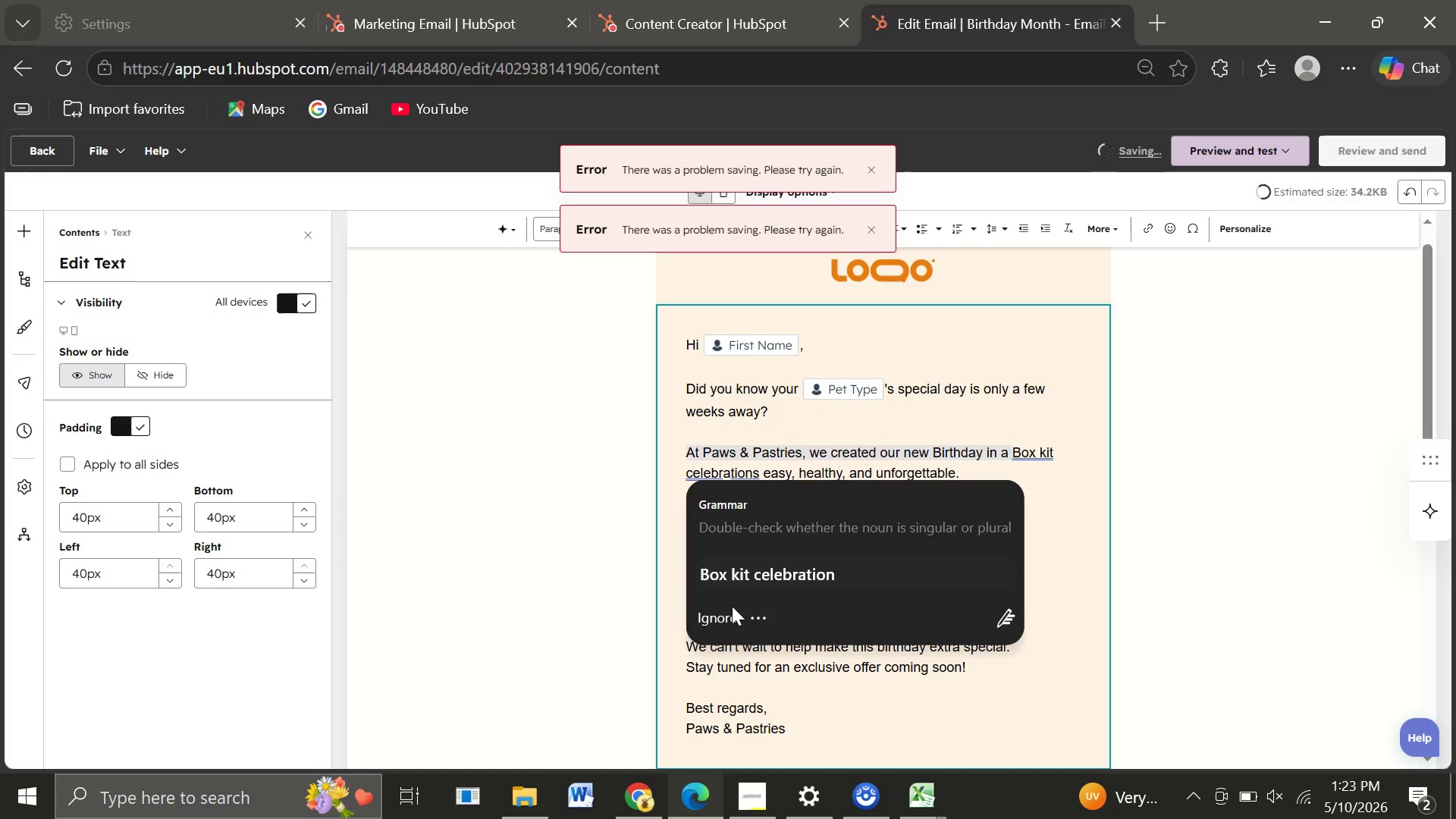 
left_click([712, 618])
 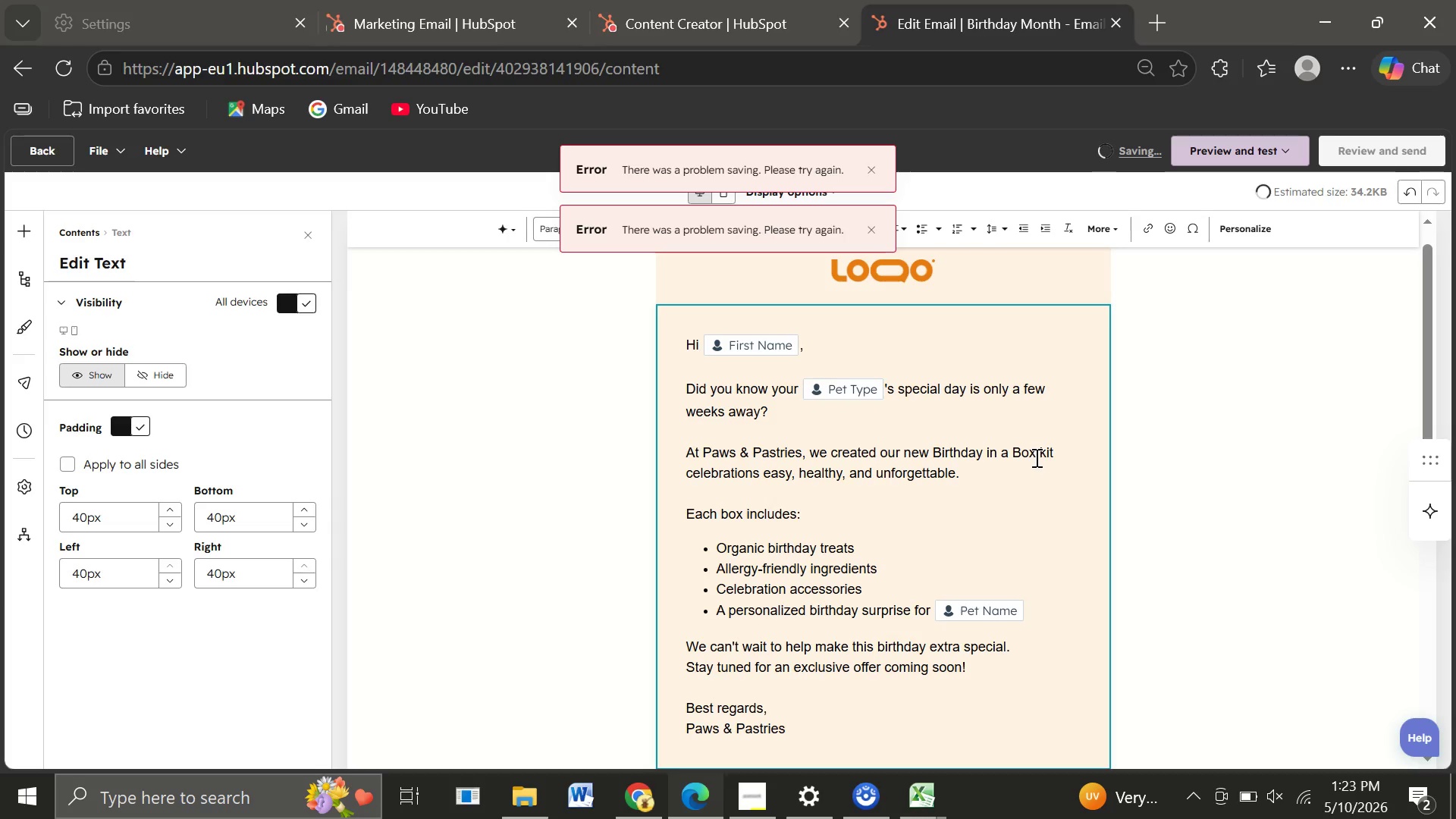 
left_click([1035, 457])
 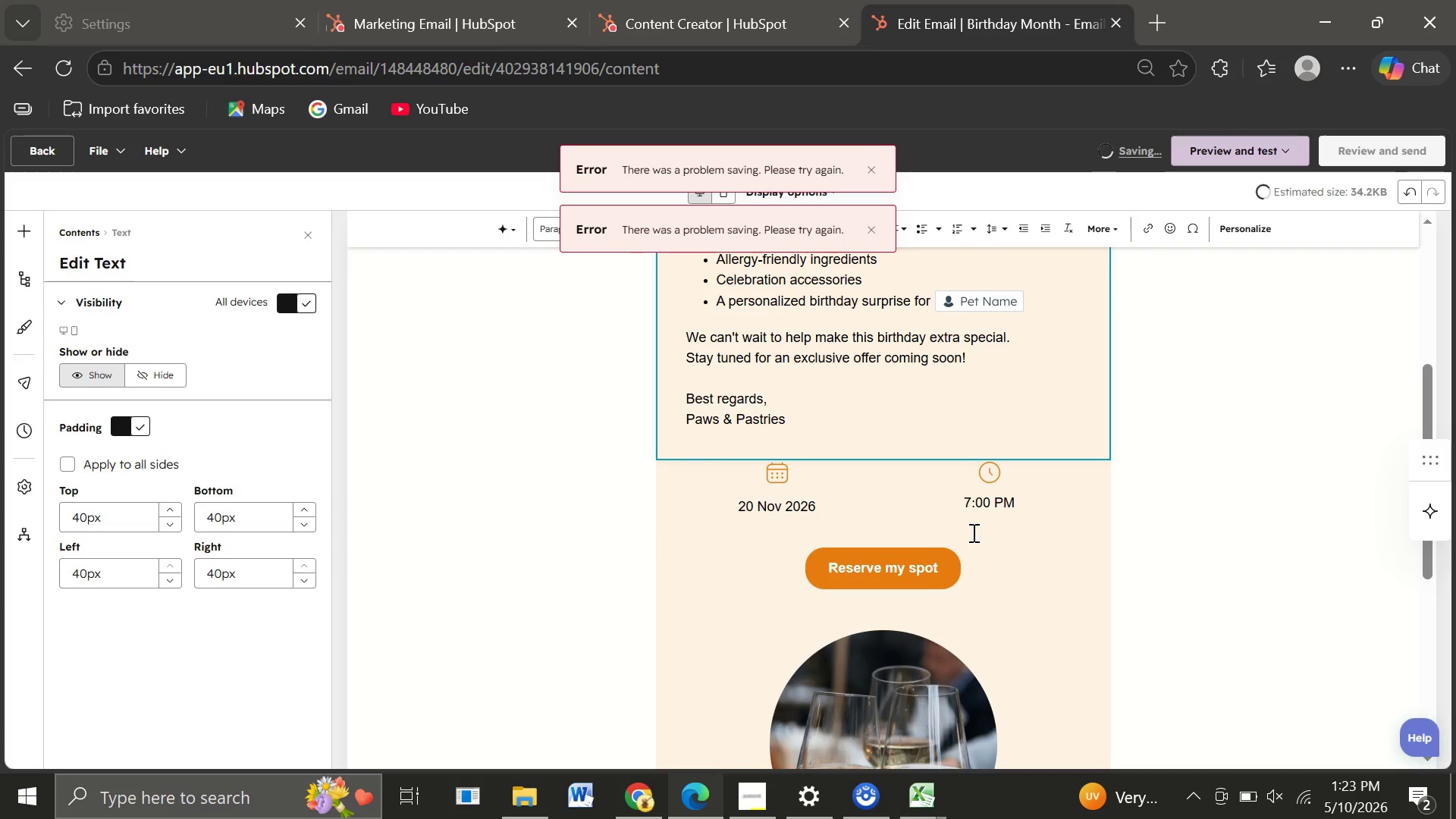 
wait(6.88)
 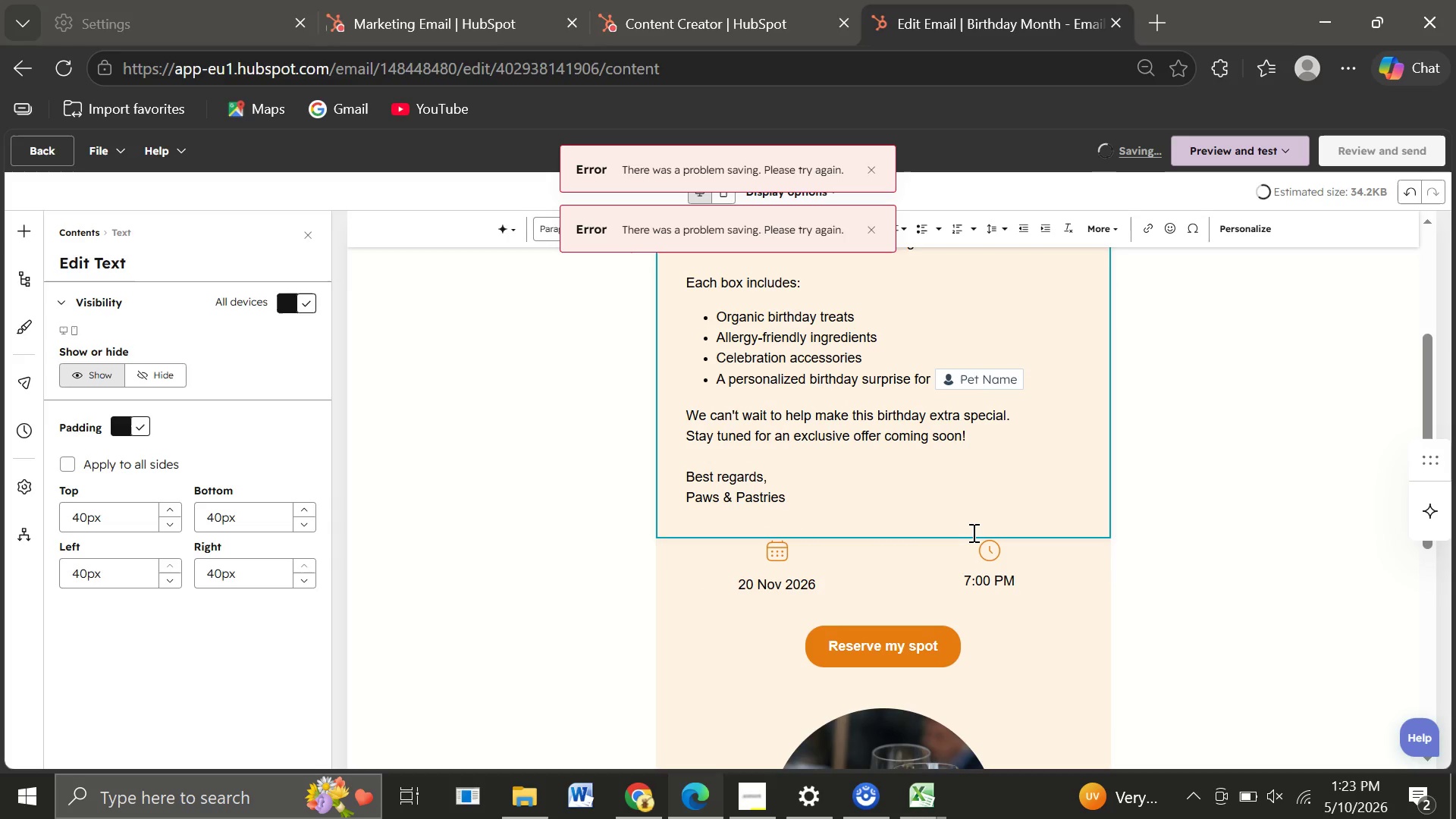 
left_click([794, 482])
 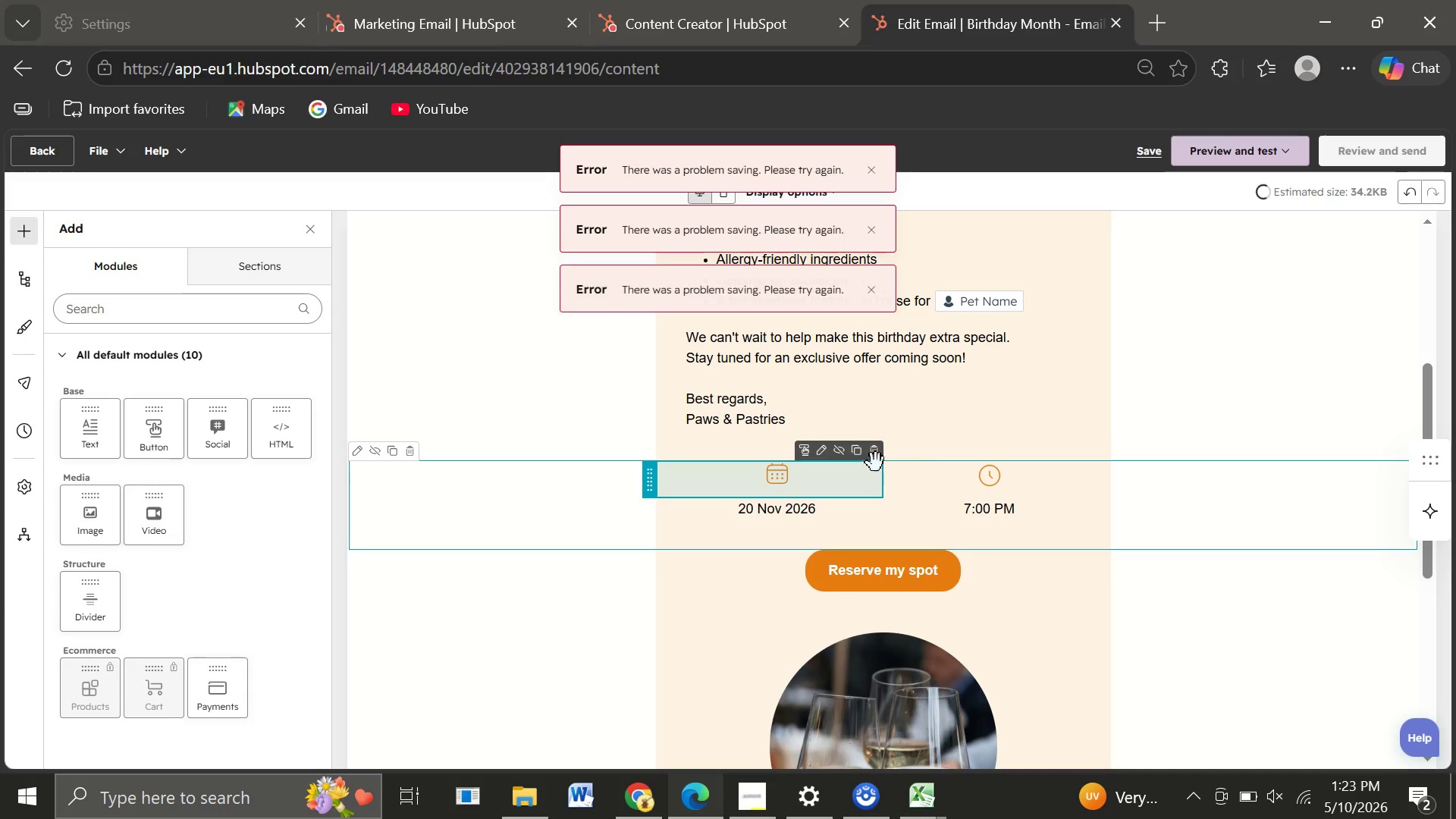 
left_click([878, 456])
 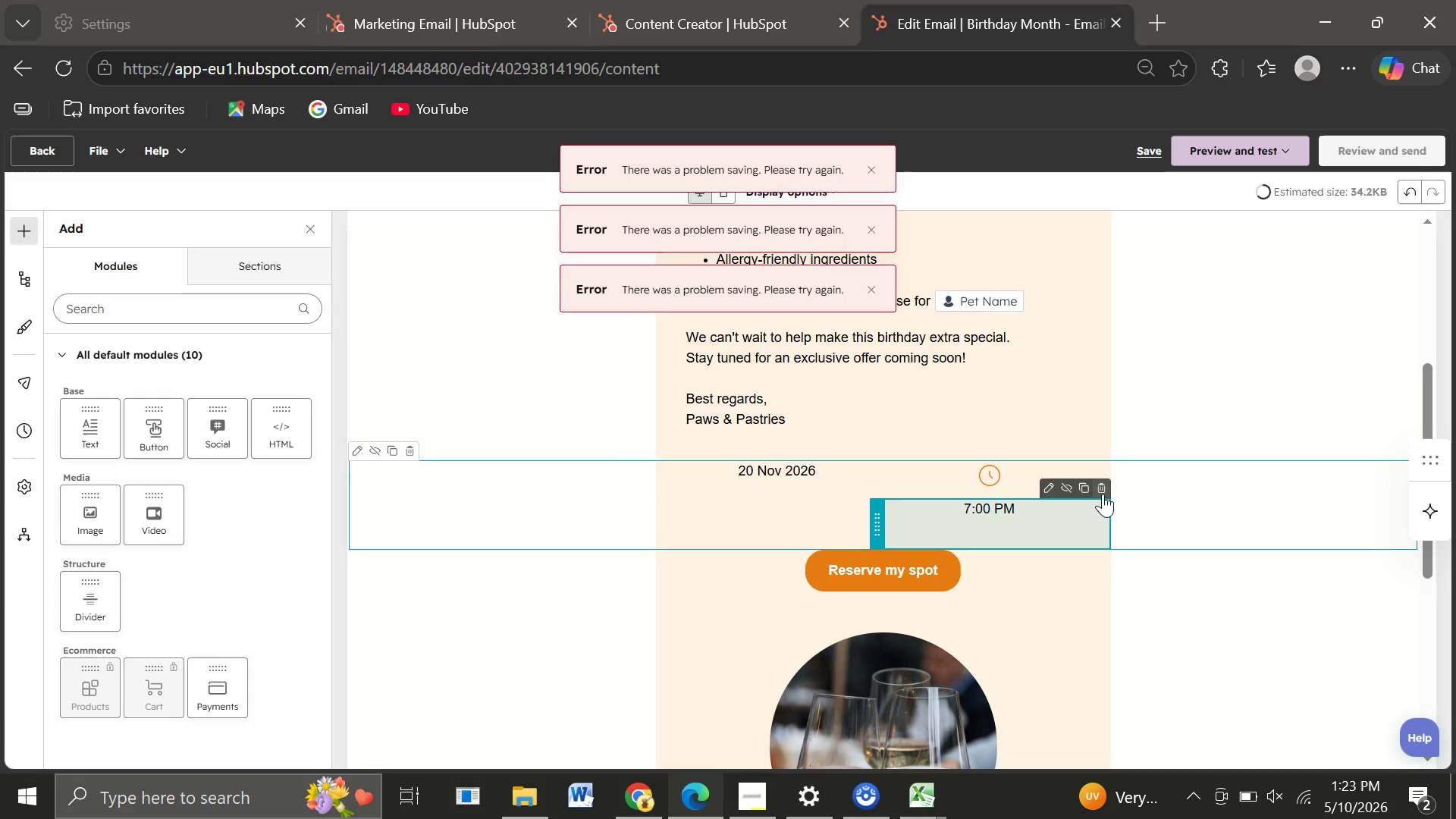 
left_click([1103, 486])
 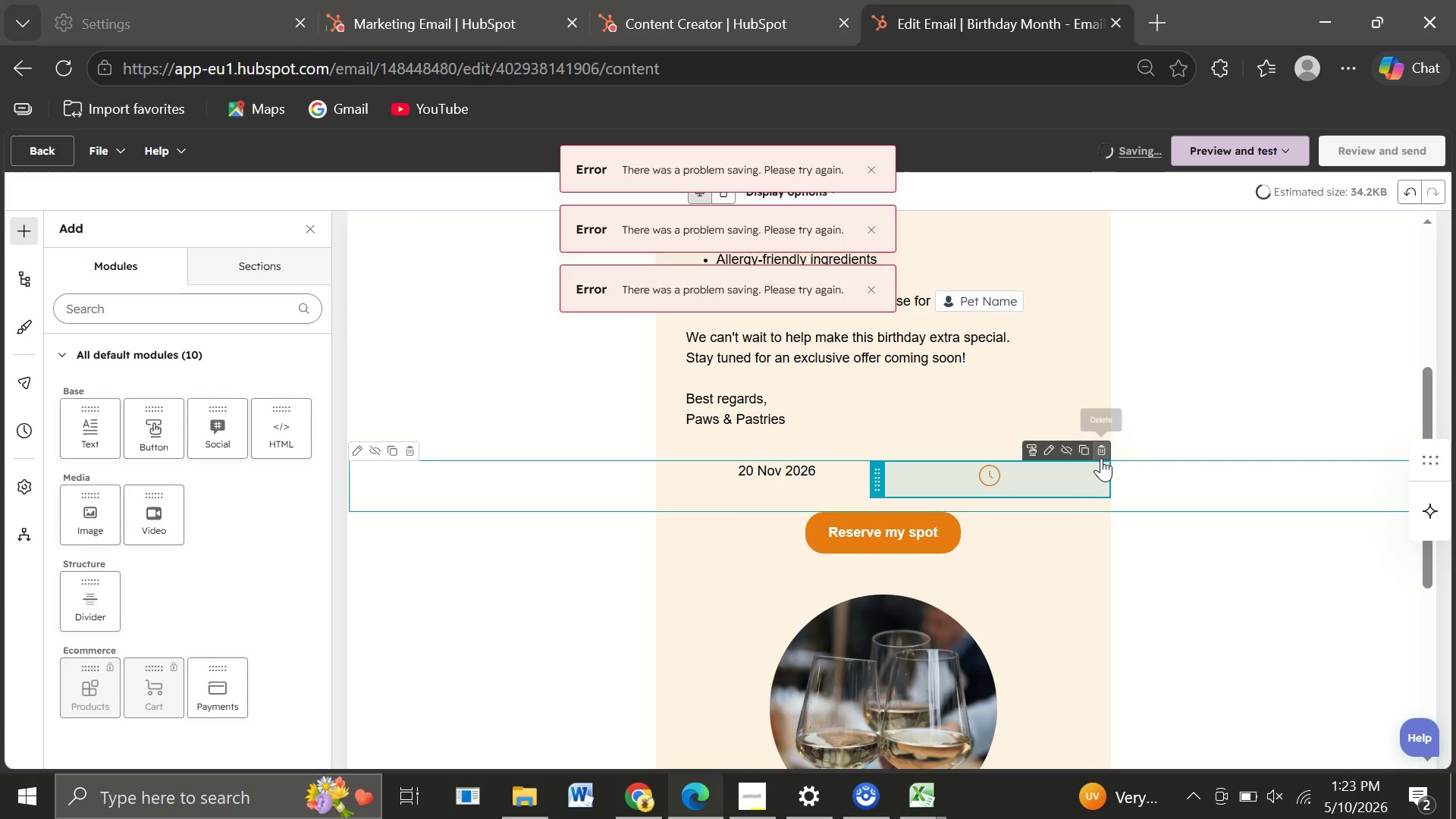 
left_click([1102, 457])
 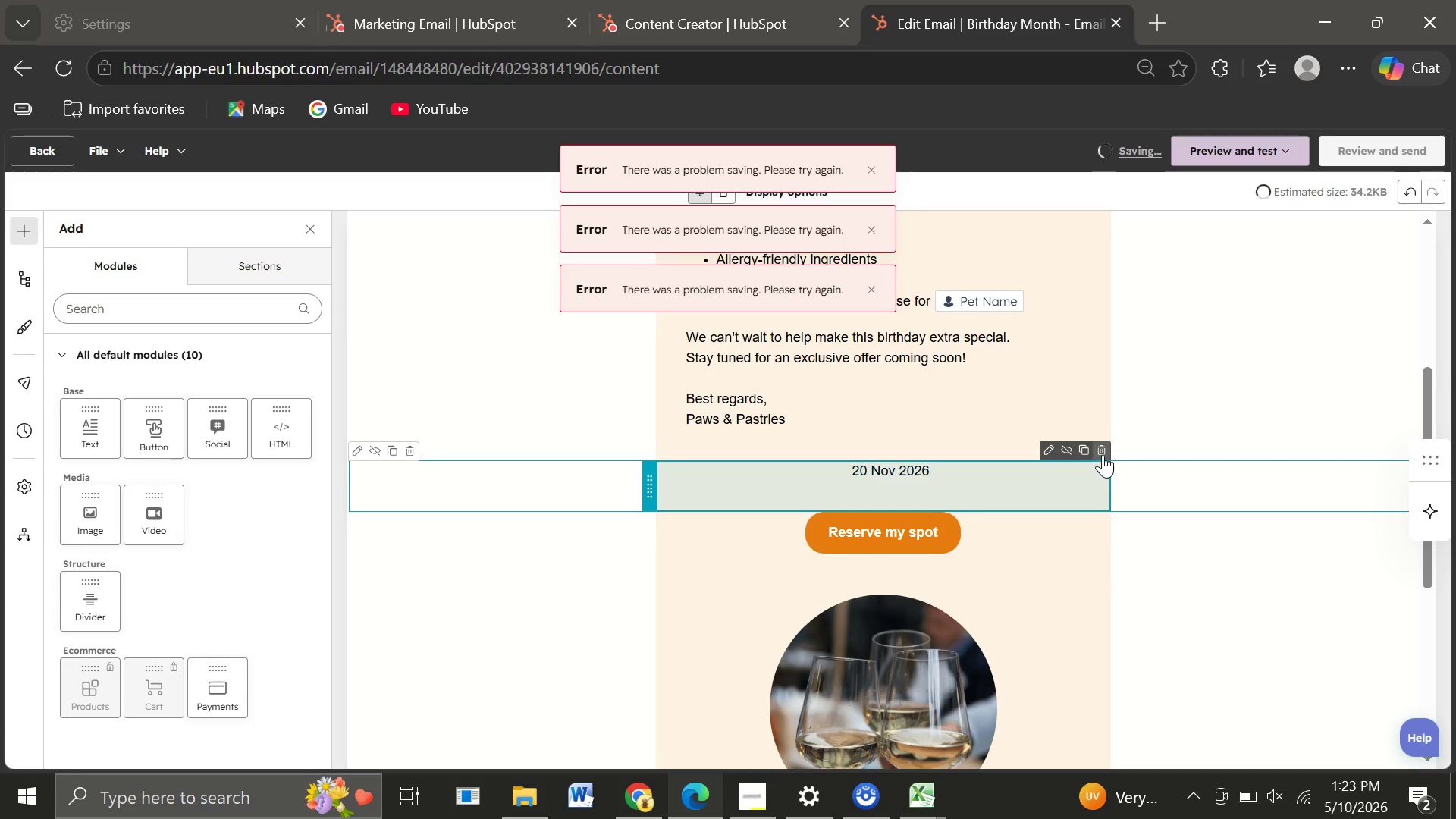 
left_click([1103, 452])
 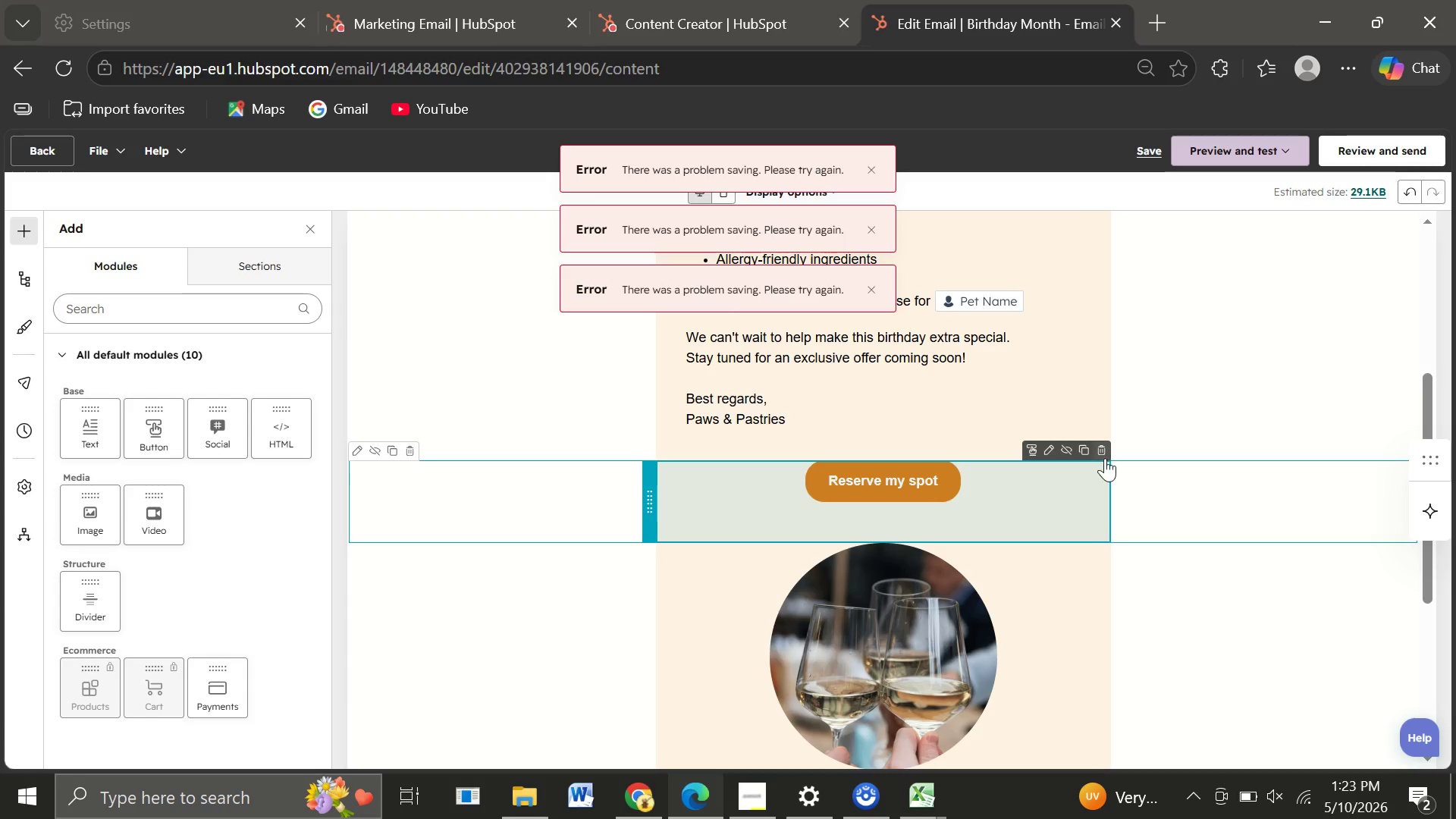 
left_click([1106, 454])
 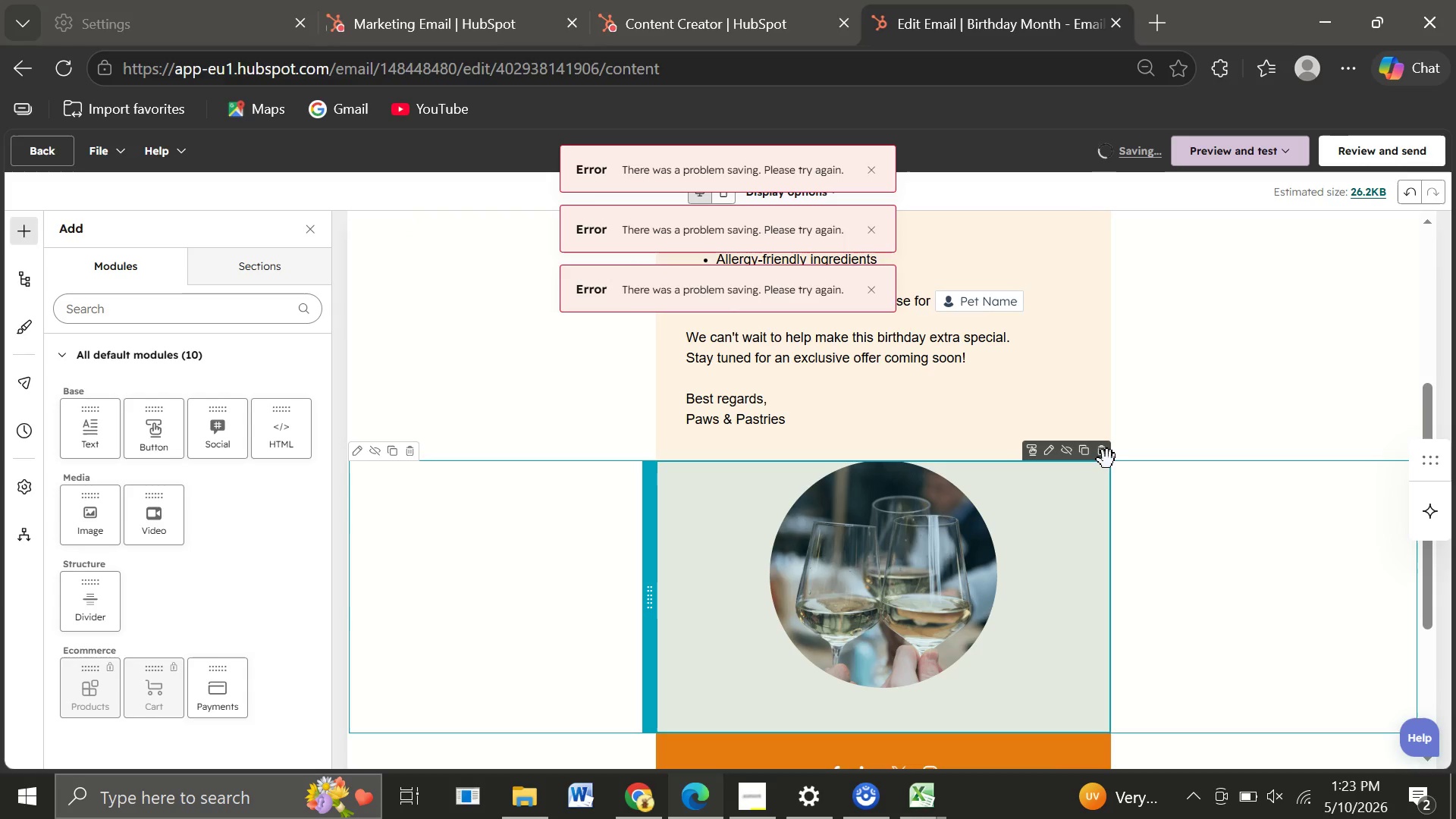 
left_click([1106, 460])
 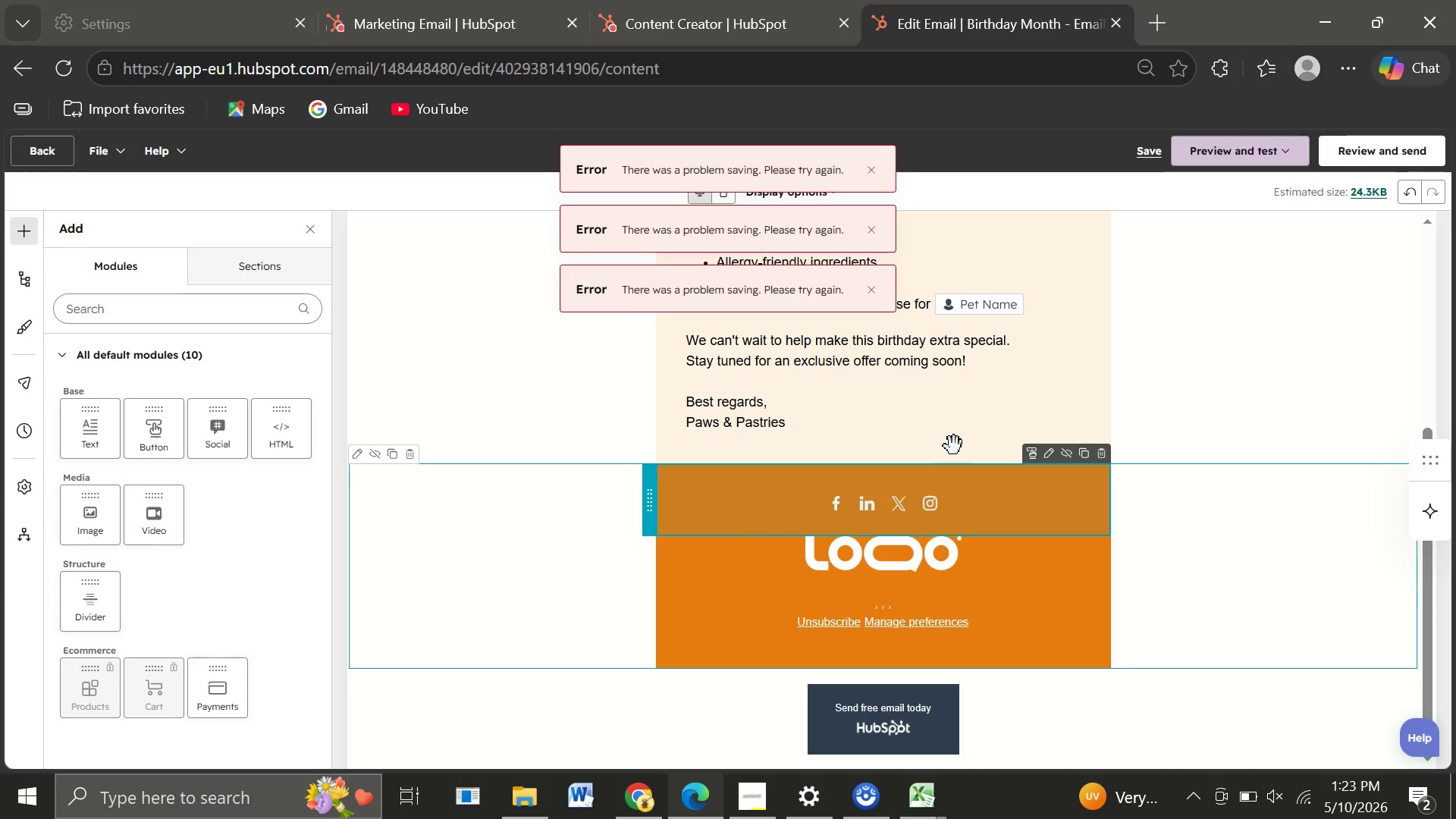 
wait(8.05)
 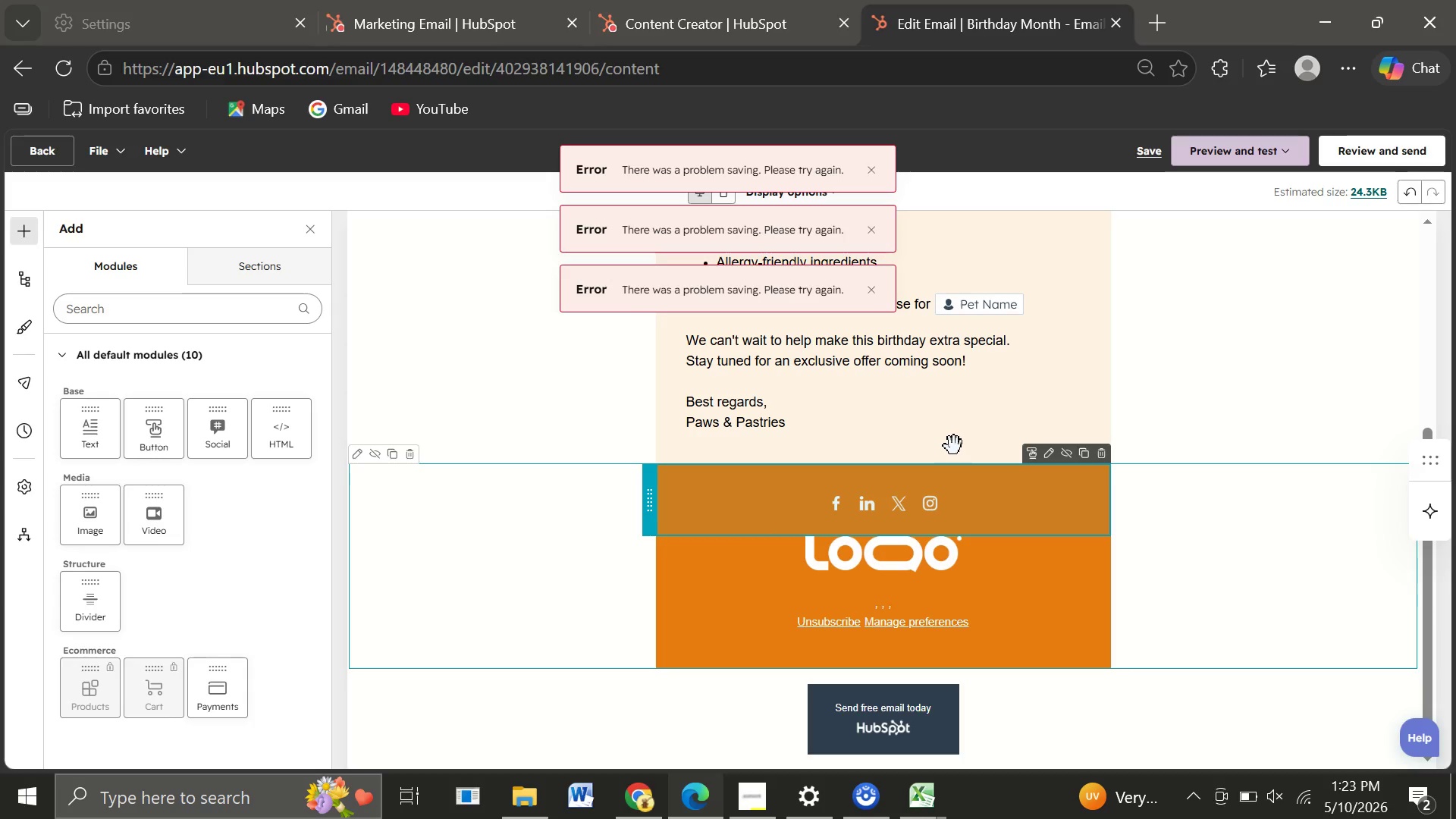 
left_click([875, 291])
 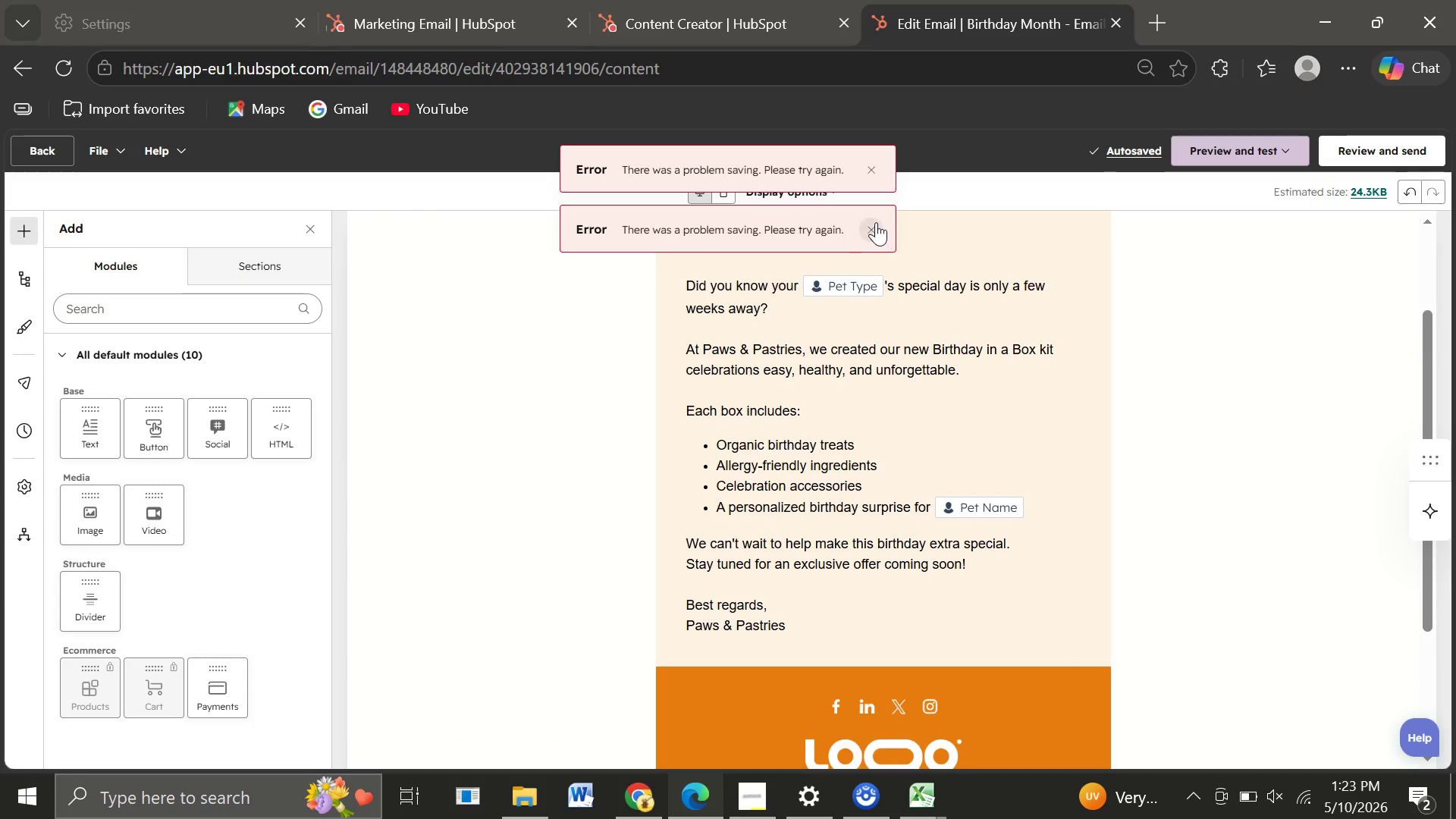 
left_click([876, 222])
 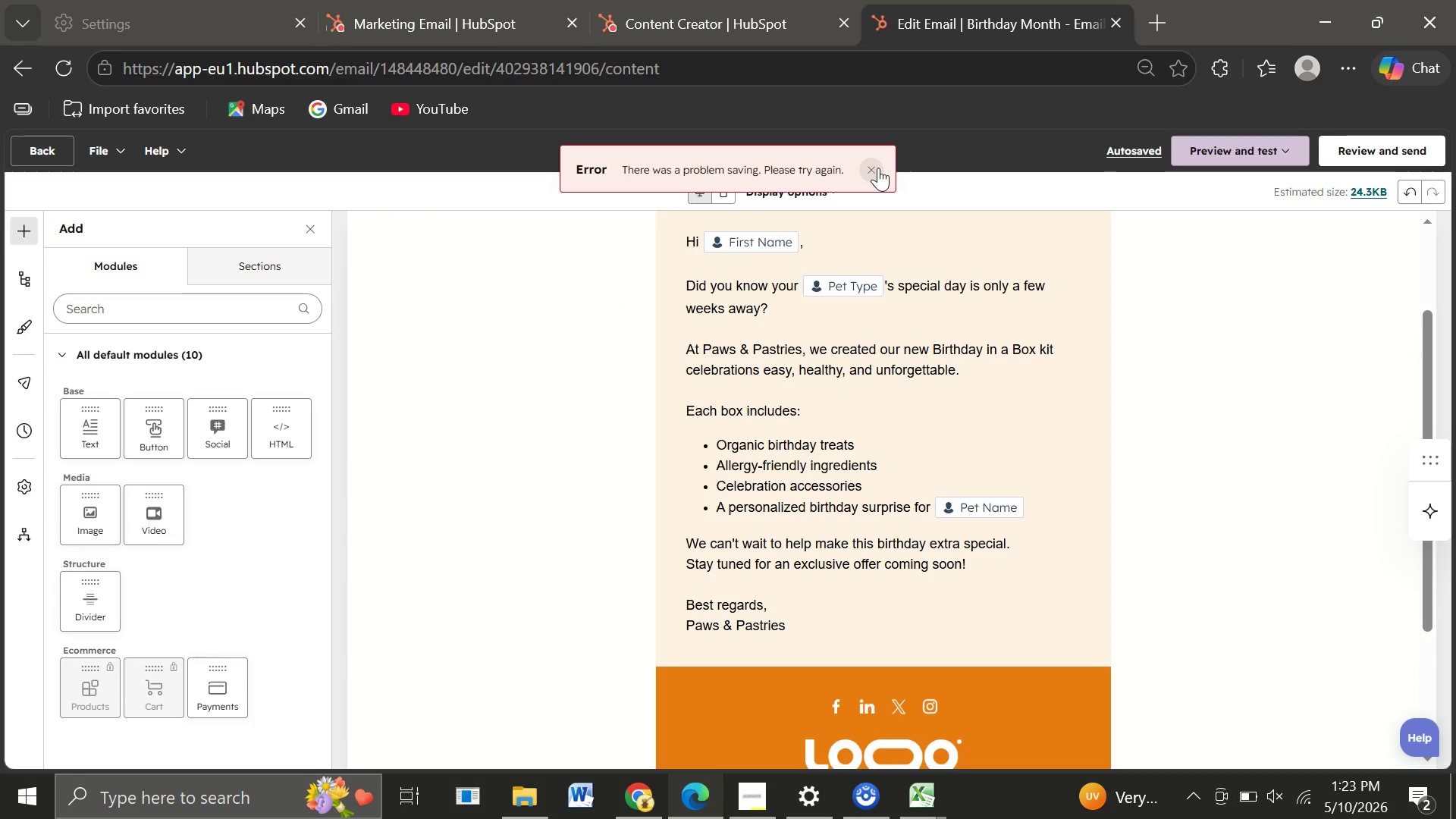 
left_click([878, 168])
 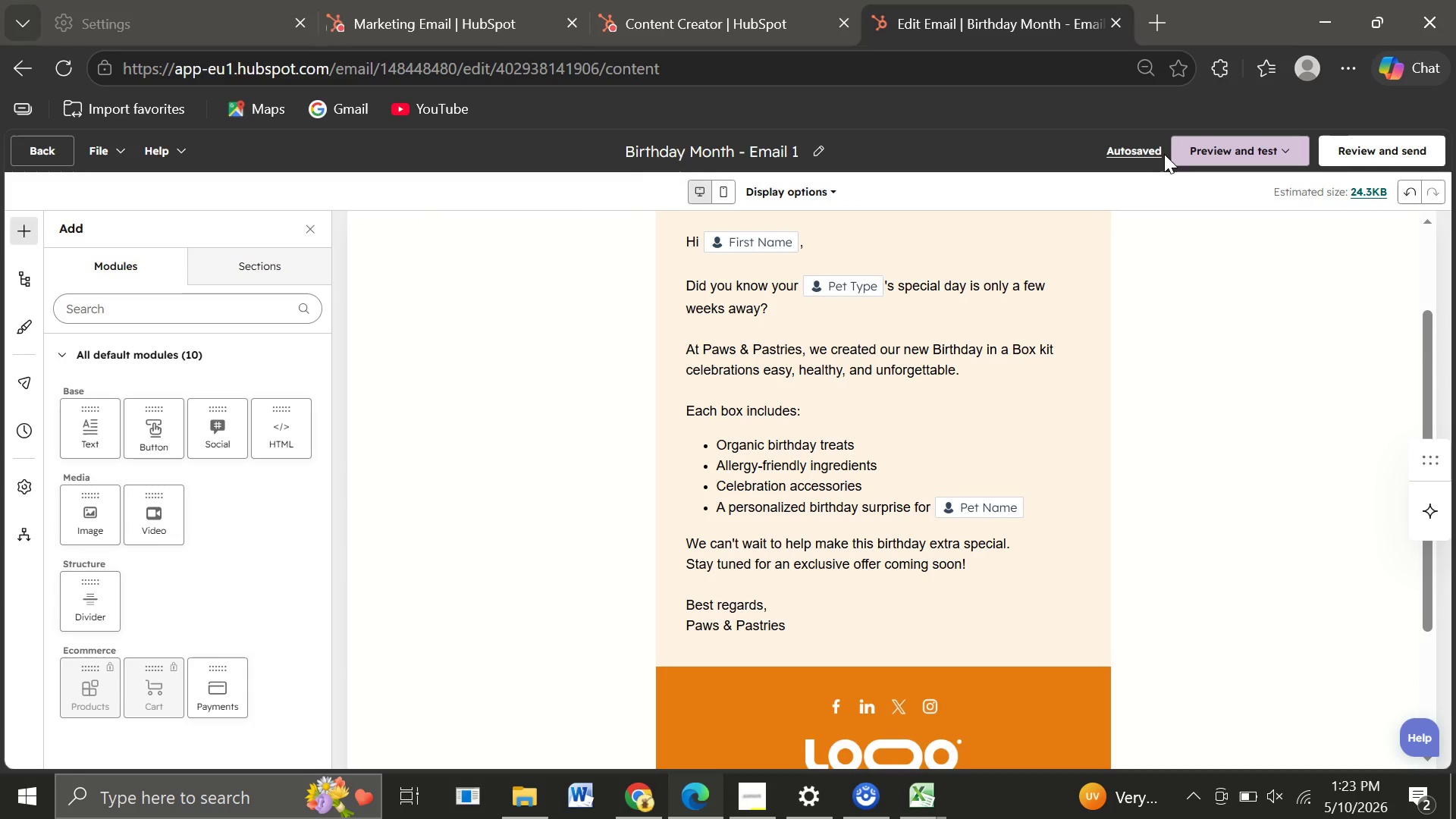 
left_click([1130, 147])
 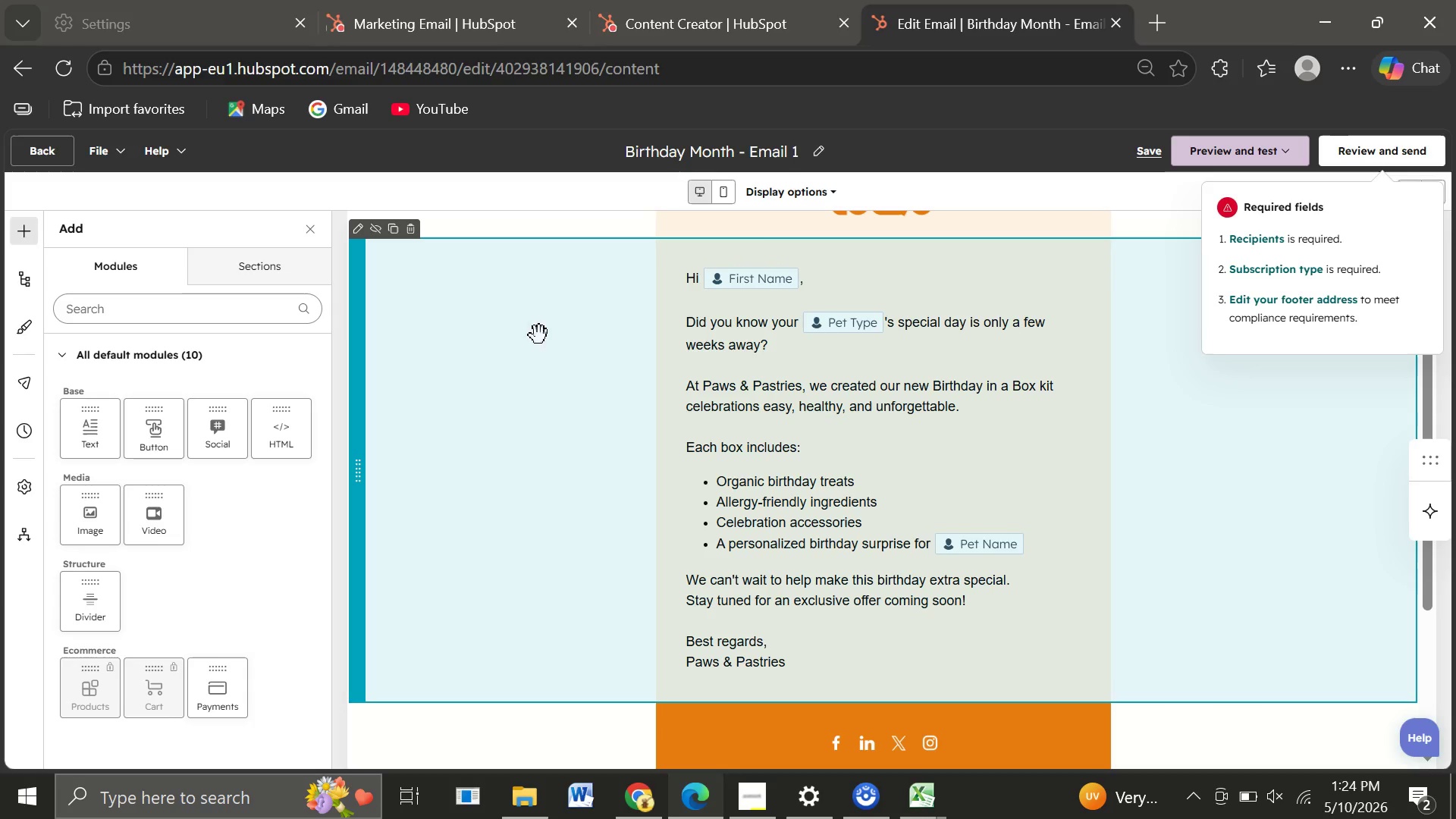 
wait(45.61)
 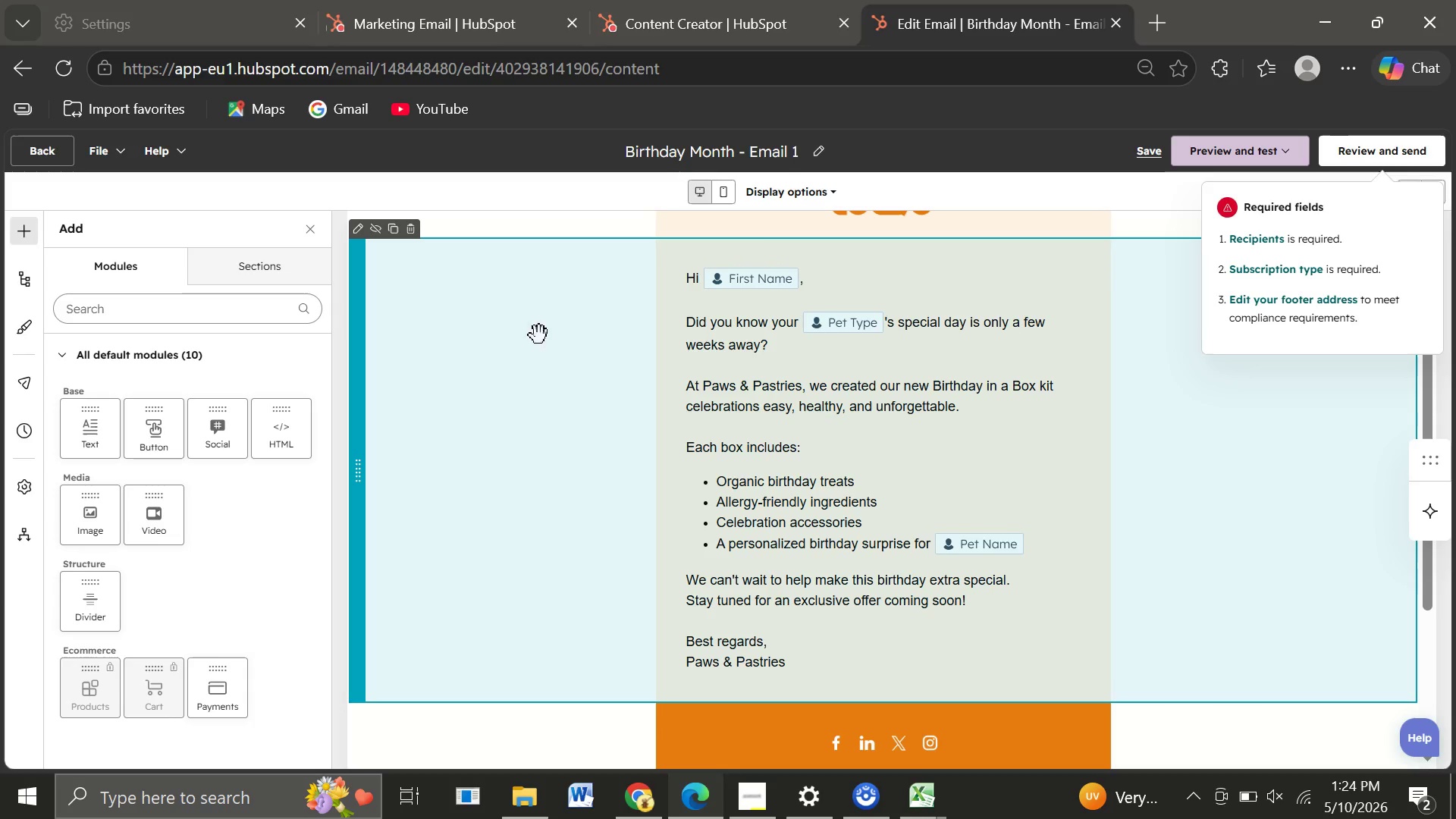 
left_click([753, 587])
 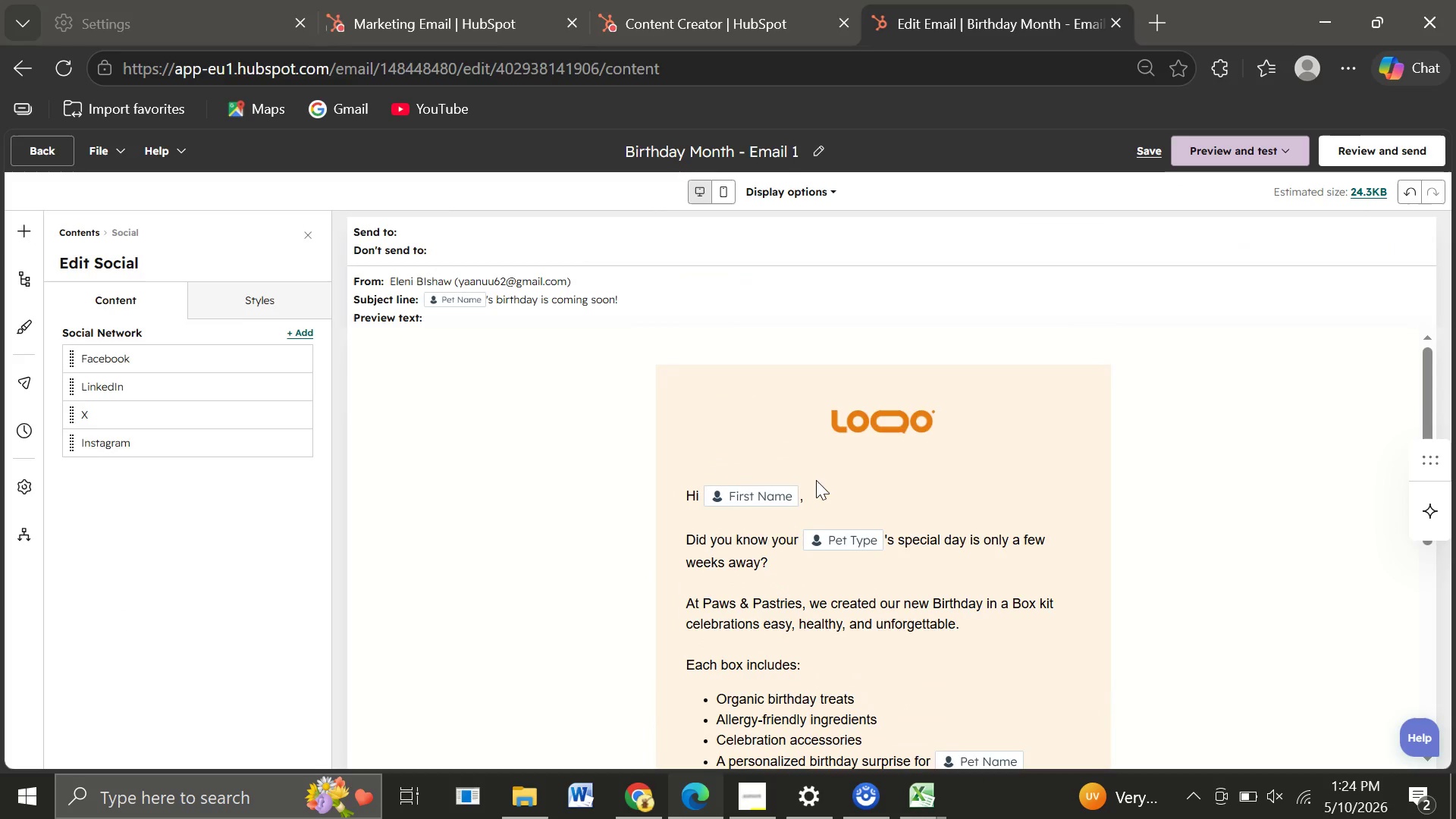 
wait(6.08)
 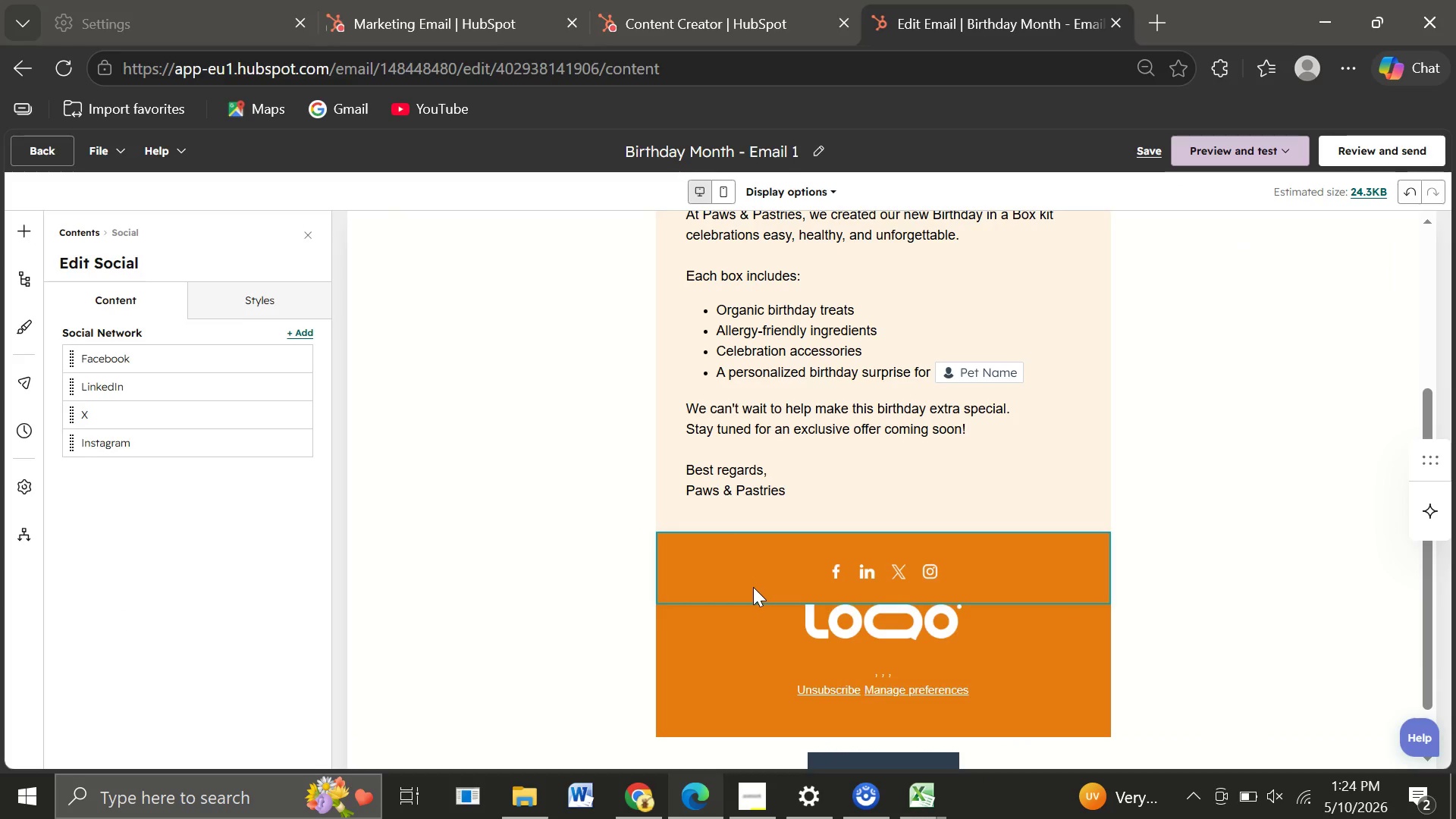 
left_click([746, 288])
 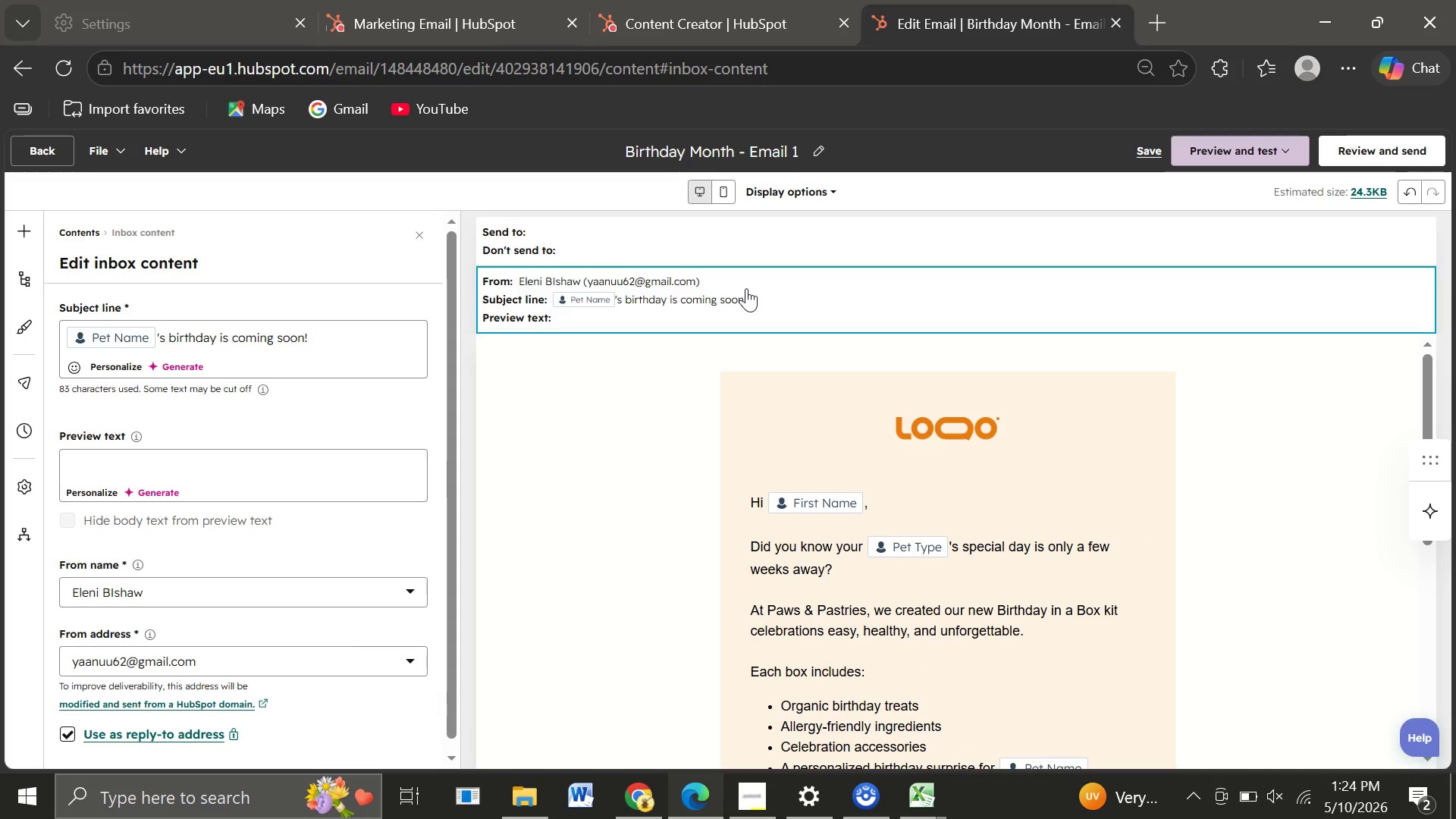 
wait(9.81)
 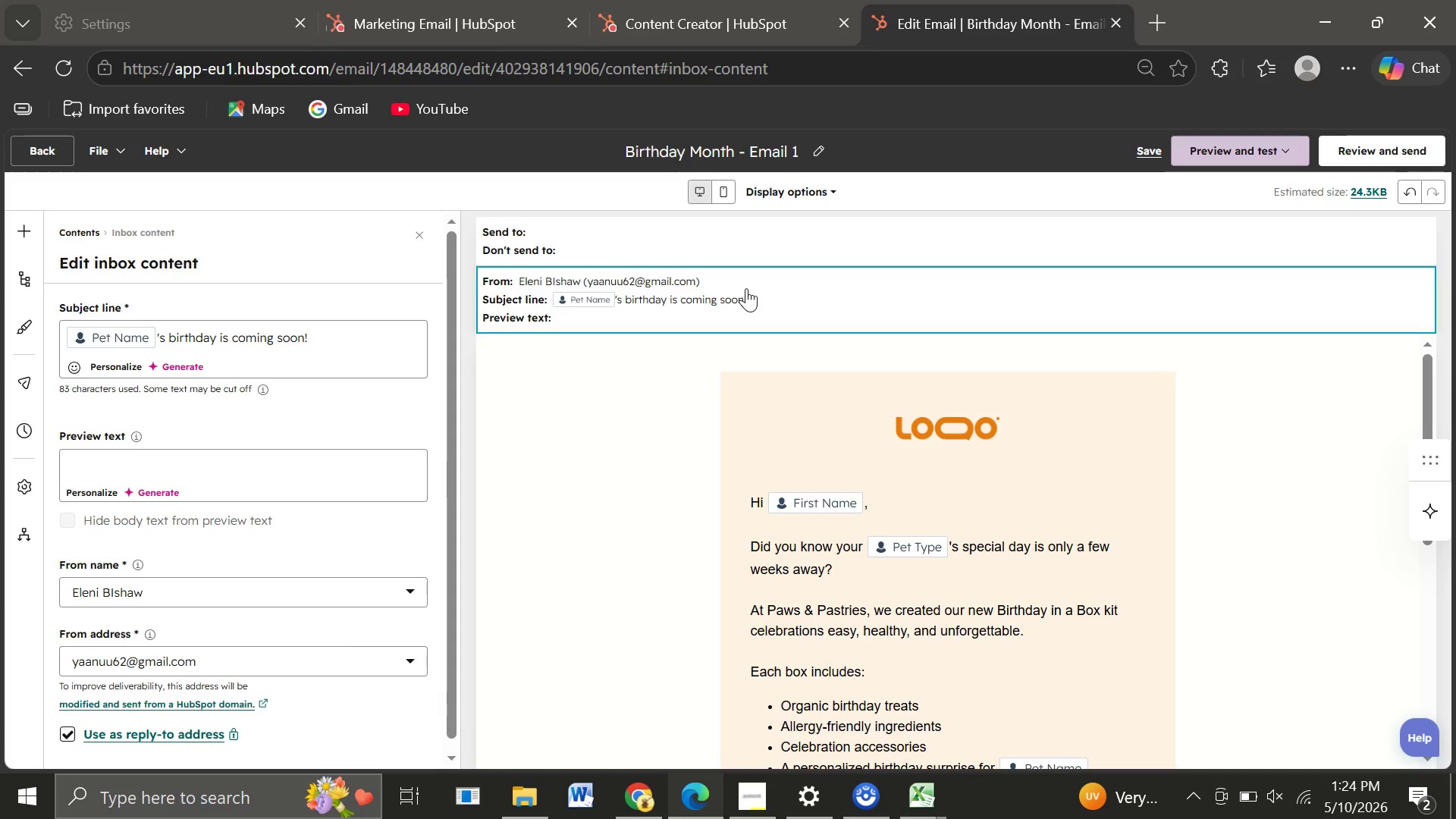 
left_click([111, 466])
 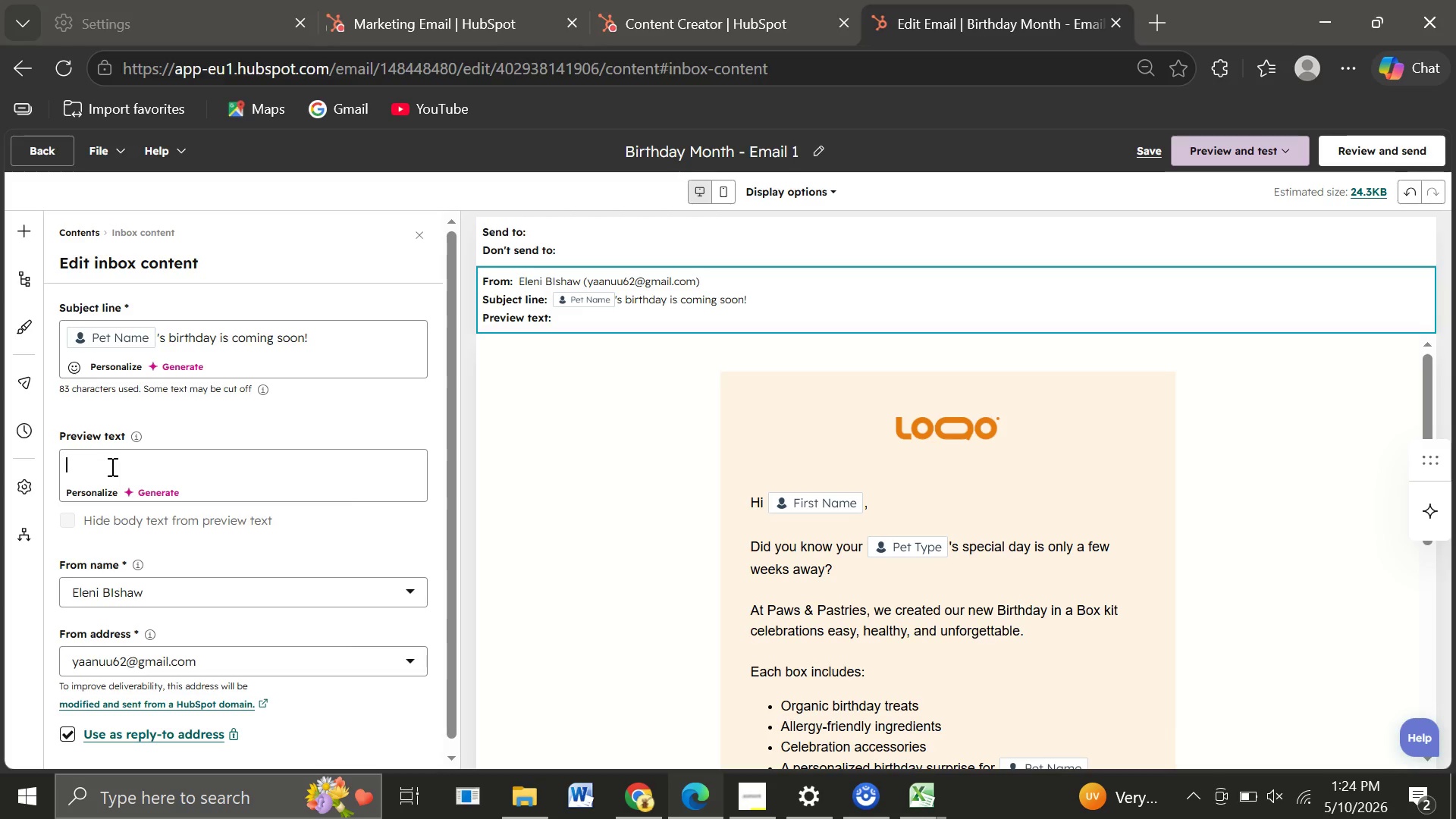 
wait(5.92)
 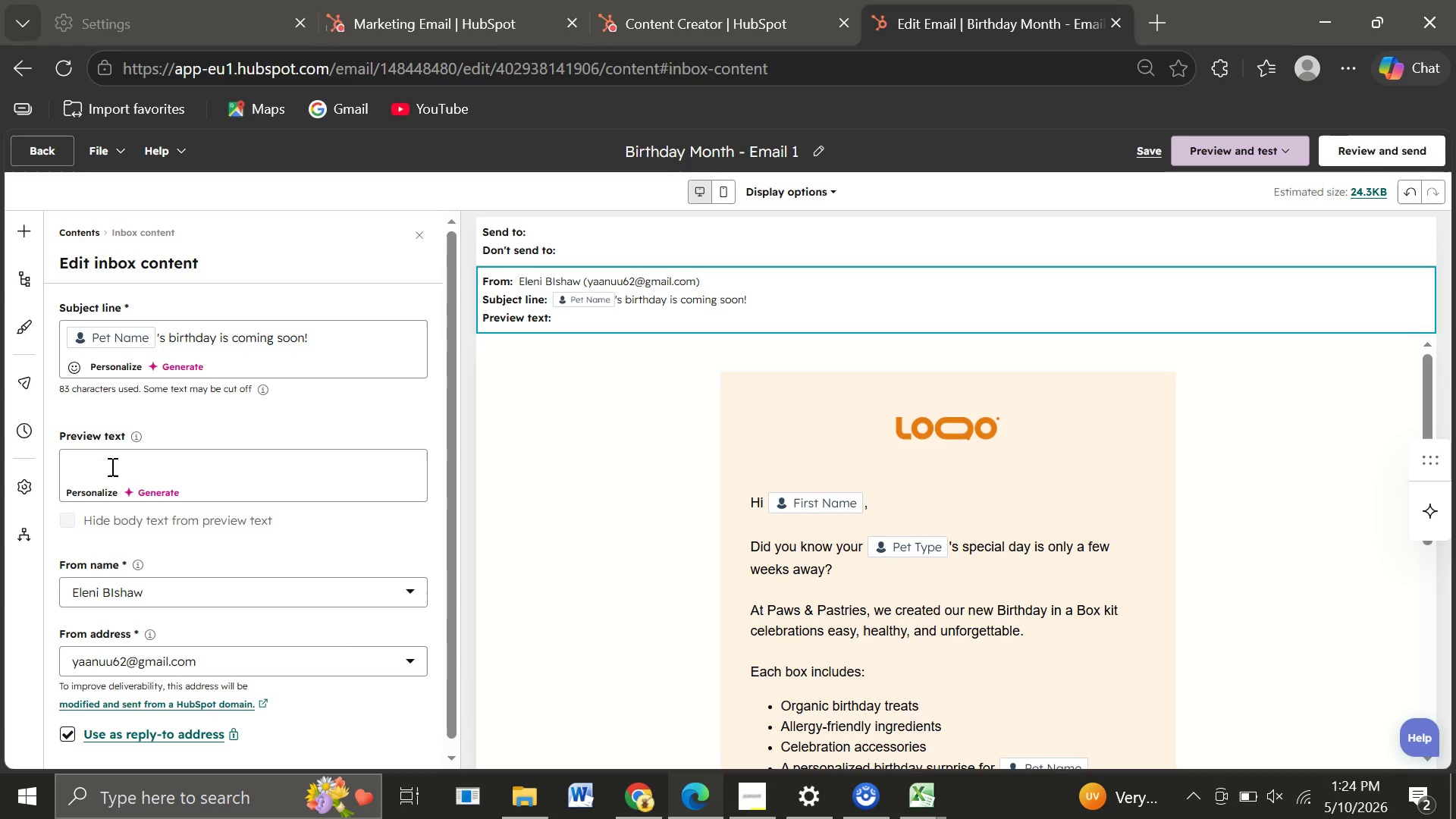 
type(Discover healthy treats and celebration goodies made specially for your favorite )
 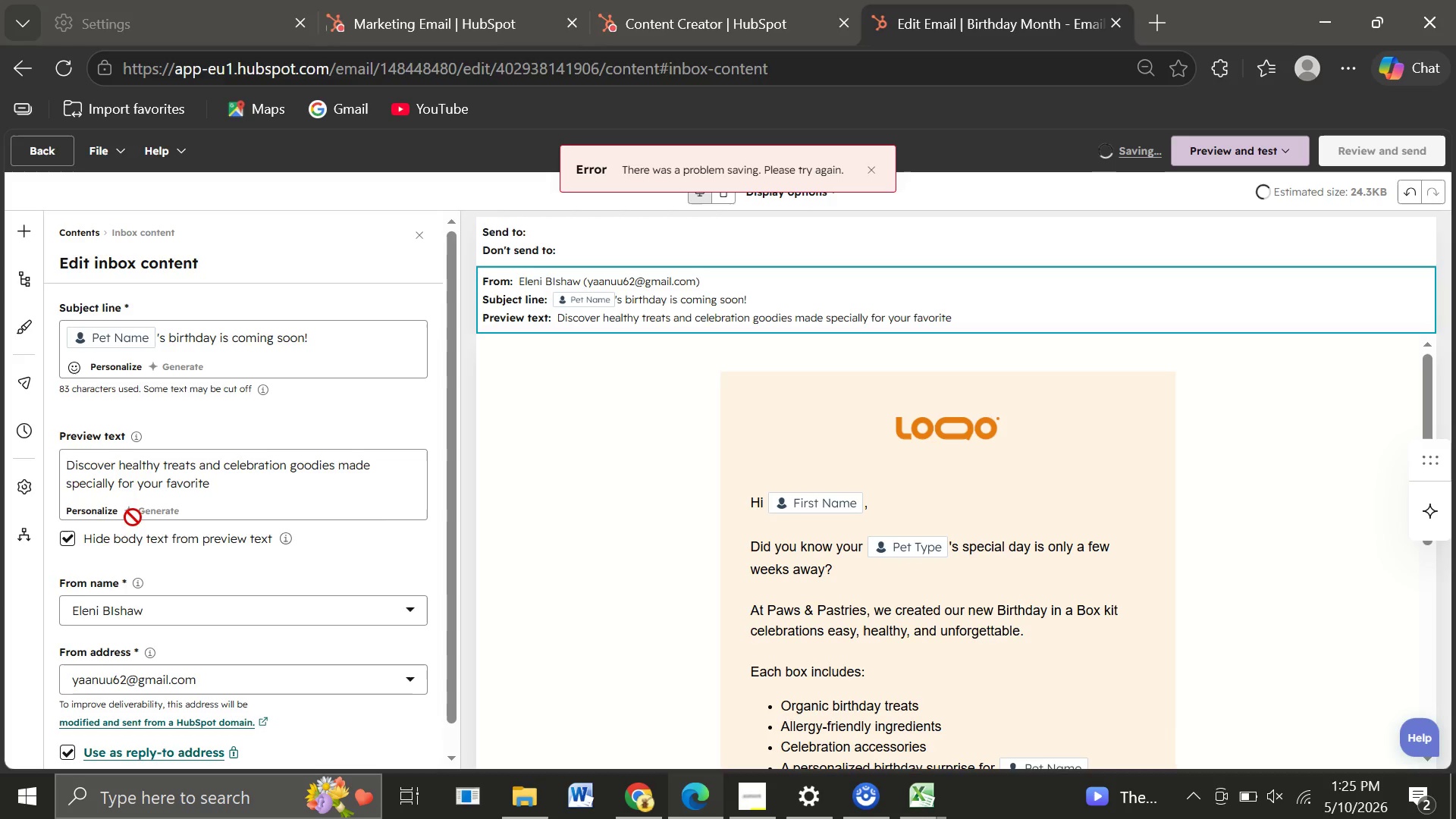 
left_click([93, 511])
 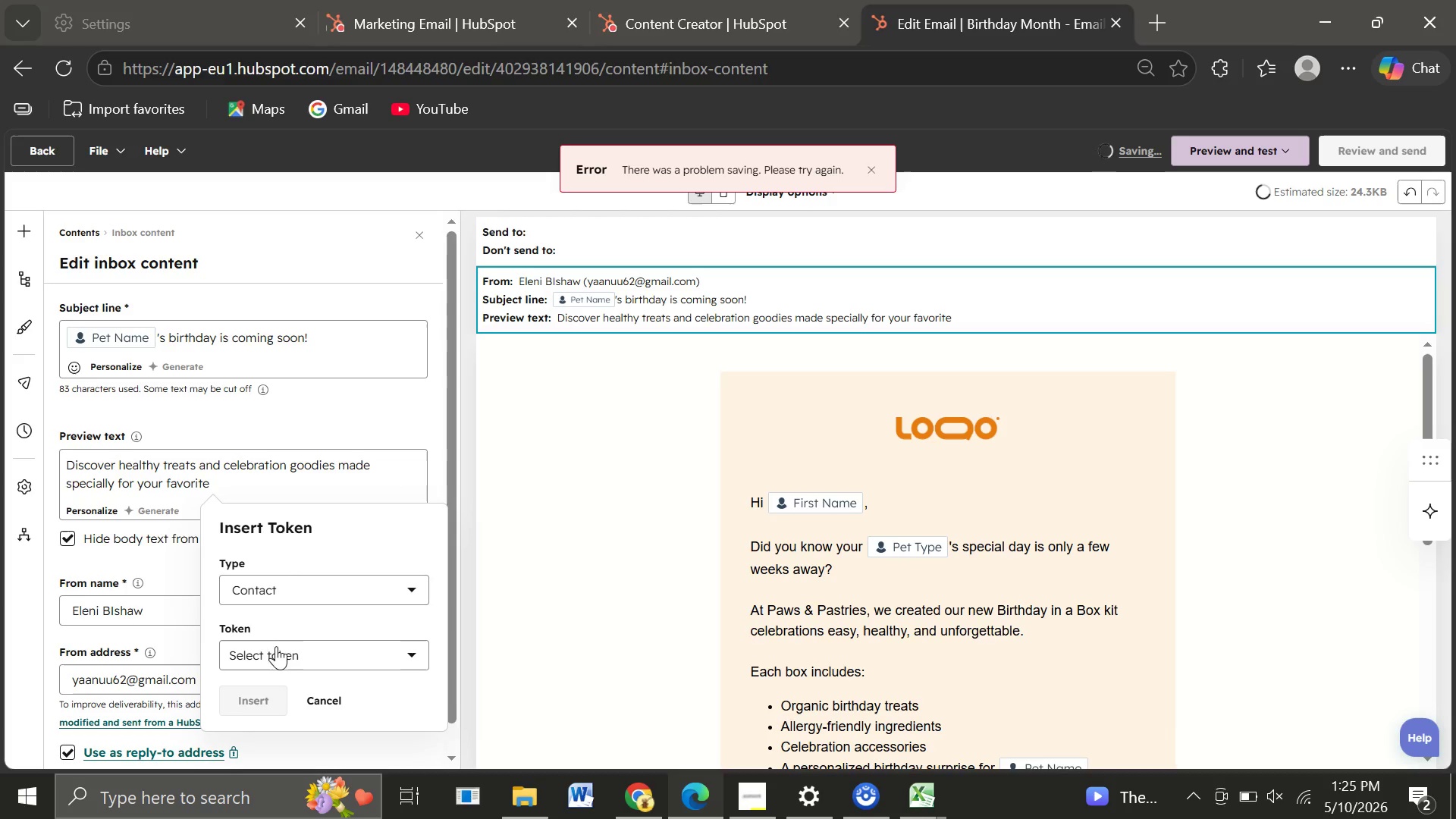 
left_click([276, 656])
 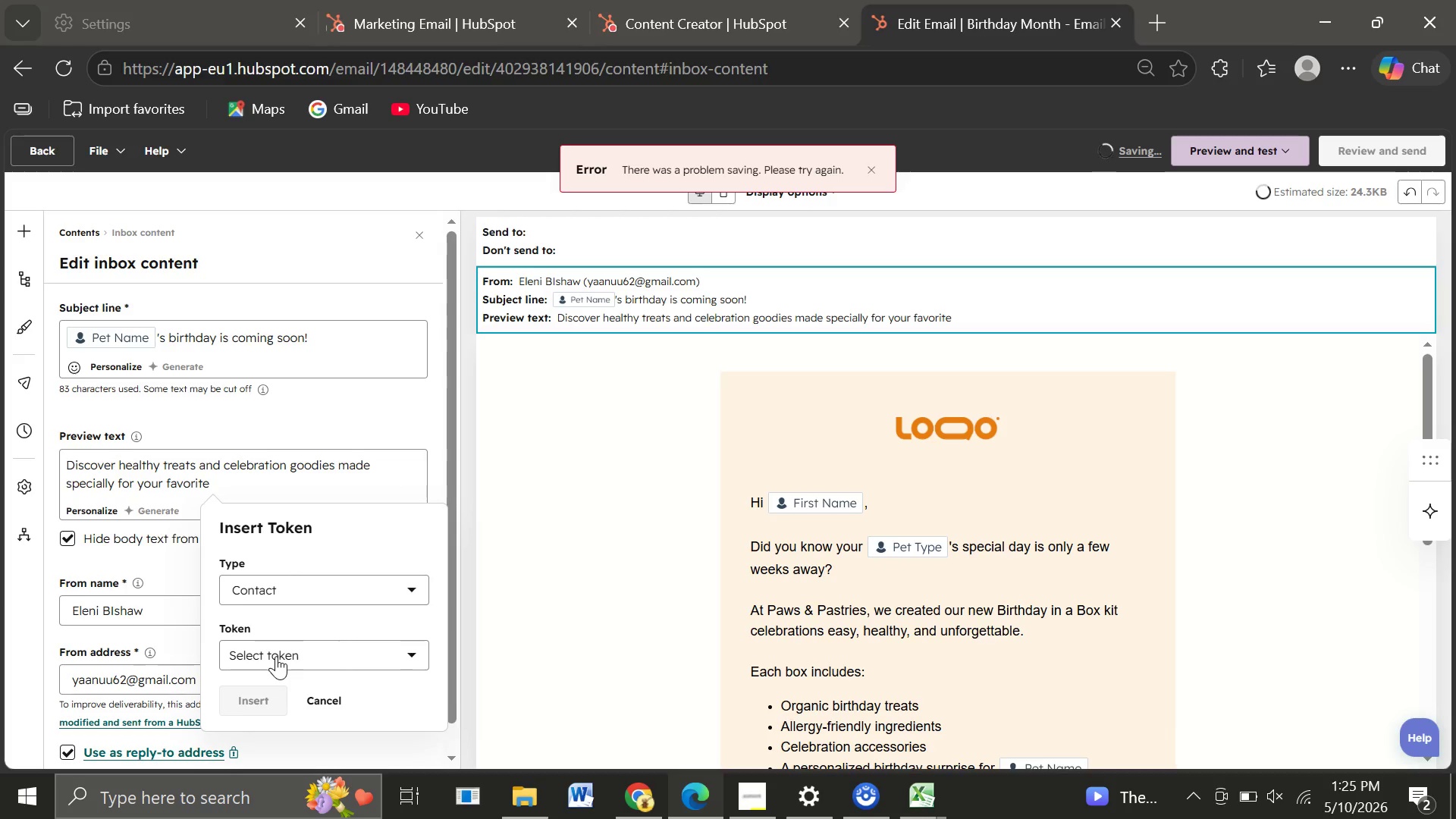 
type(pet)
 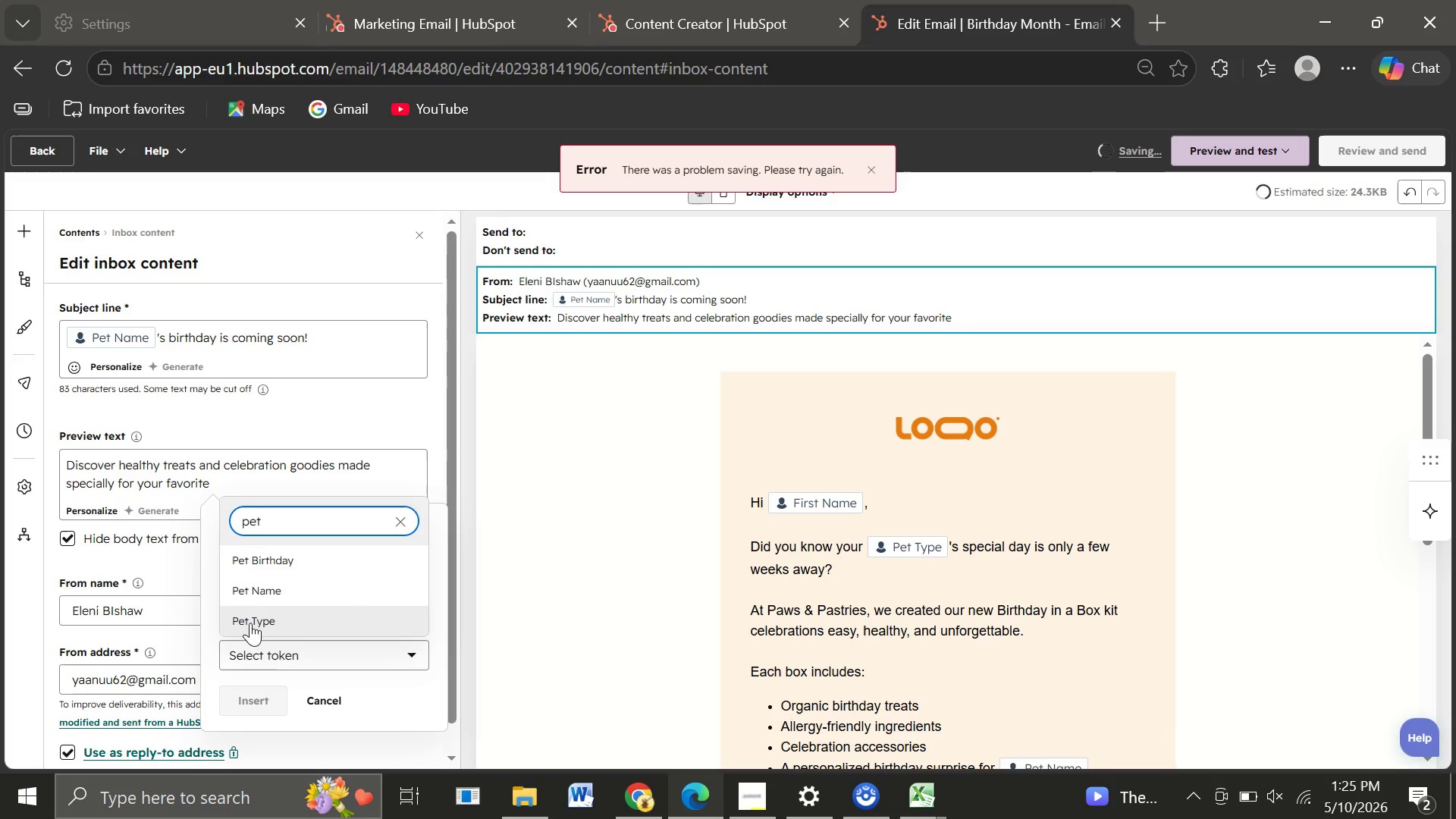 
left_click([248, 619])
 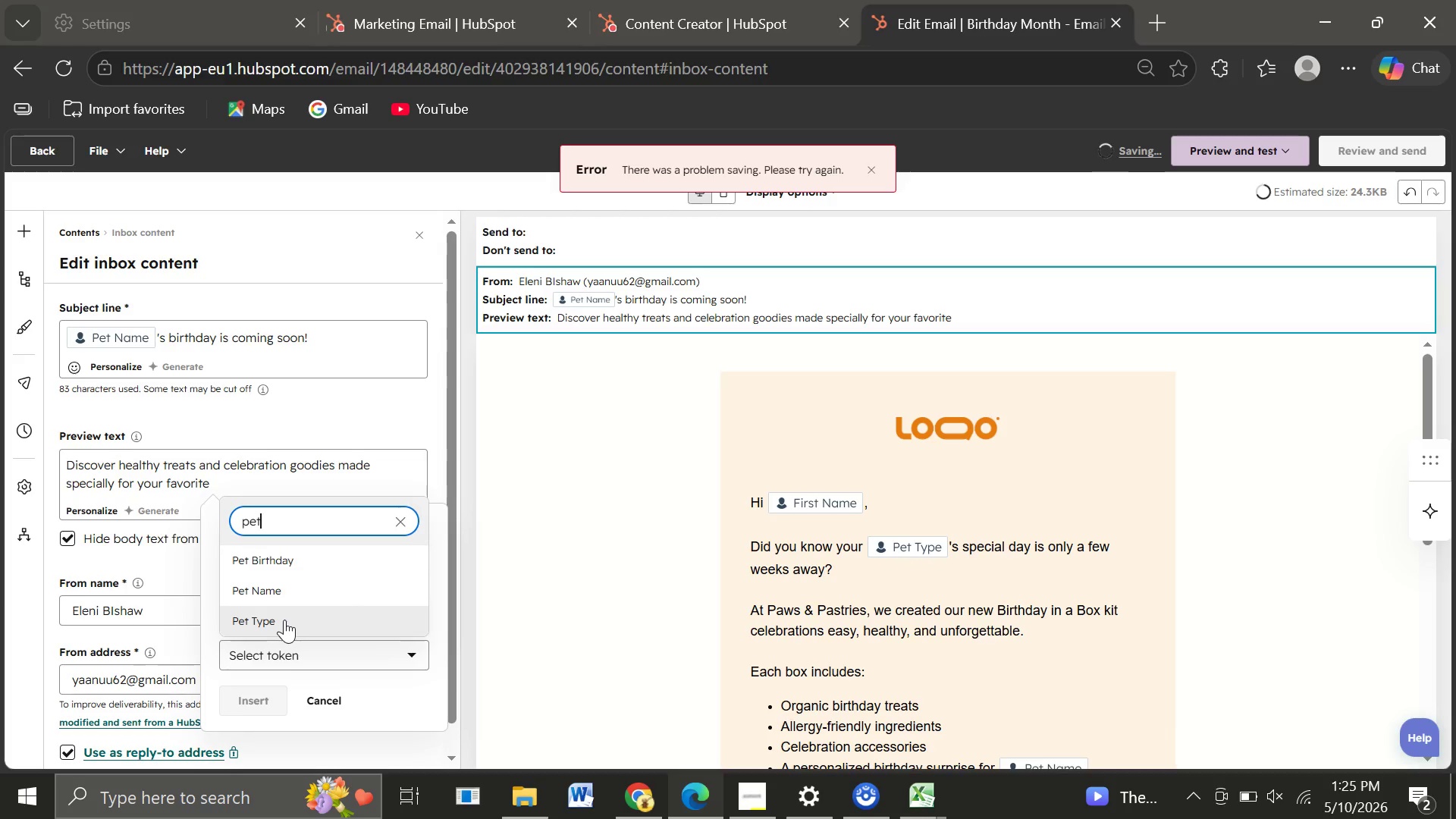 
left_click([259, 621])
 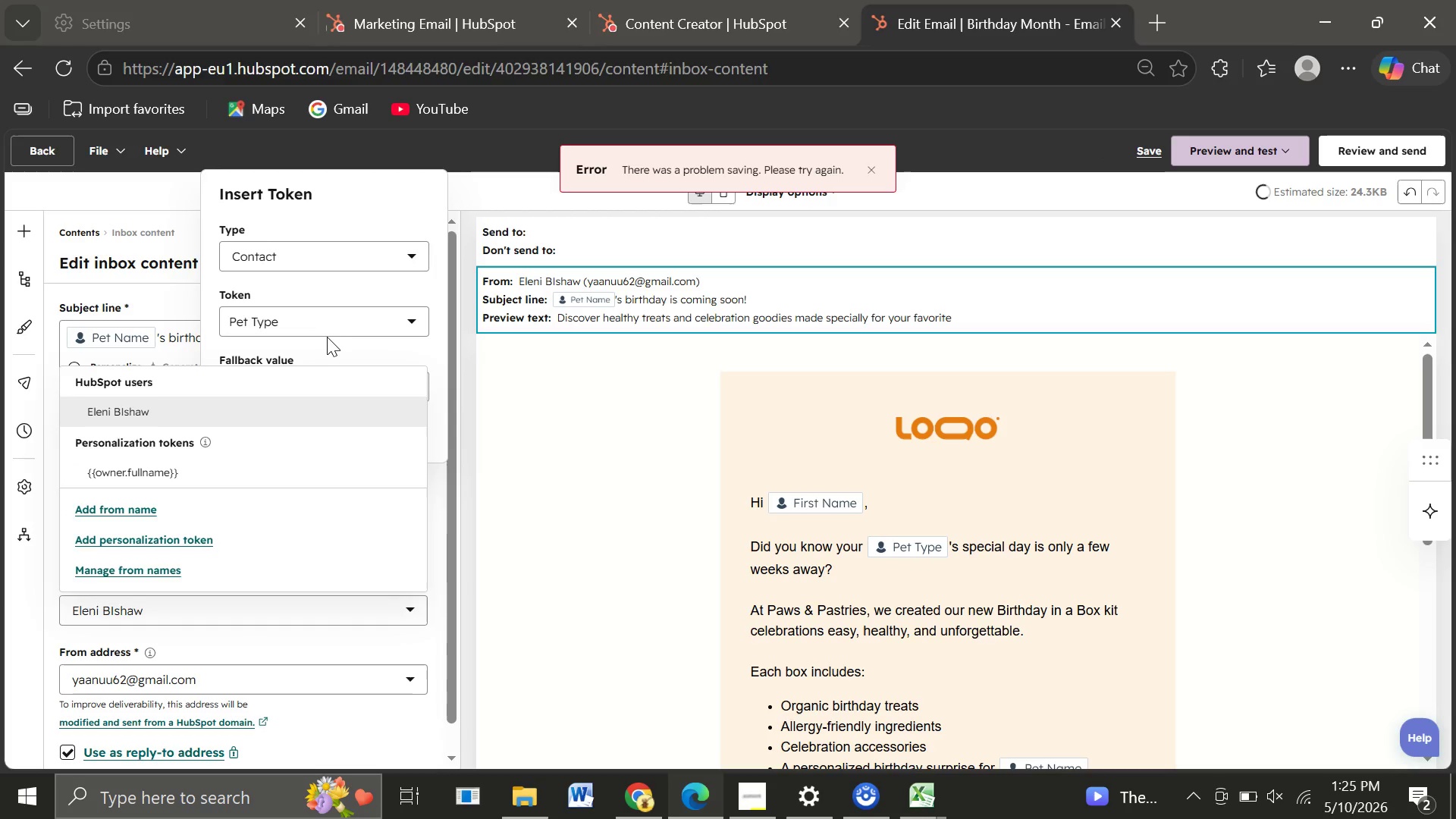 
left_click([325, 337])
 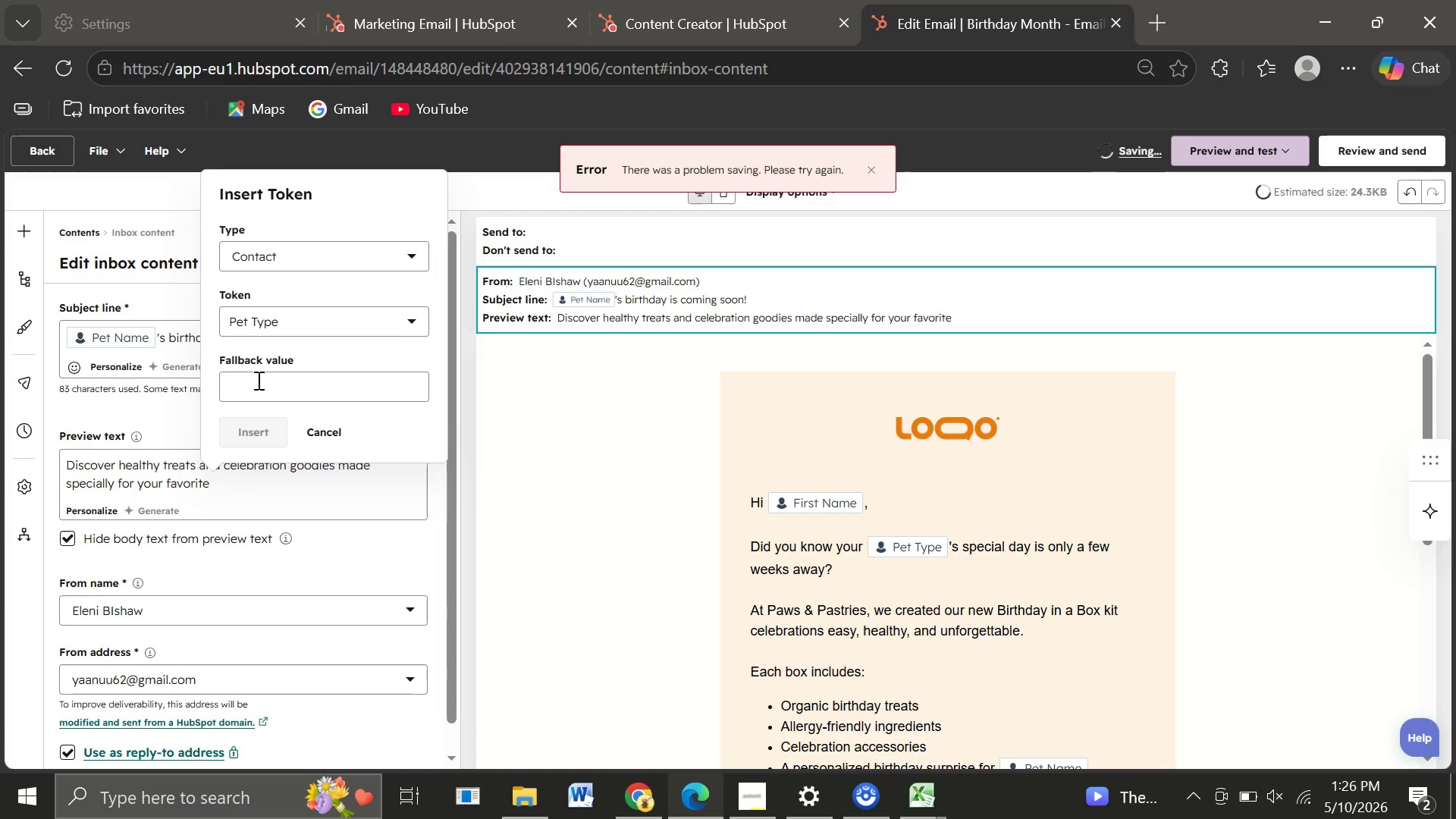 
left_click([257, 380])
 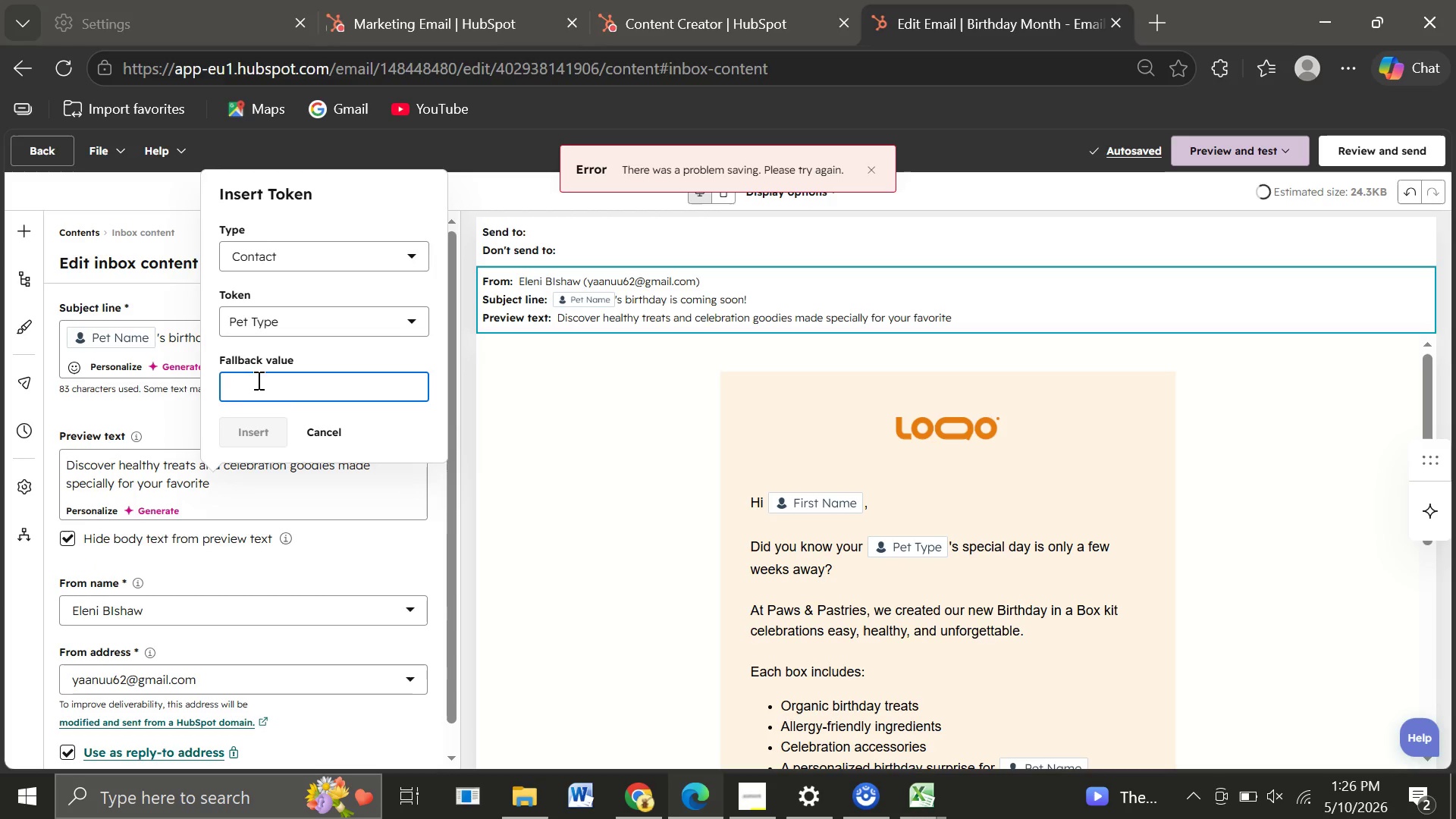 
type(yi)
key(Backspace)
type(our pet)
 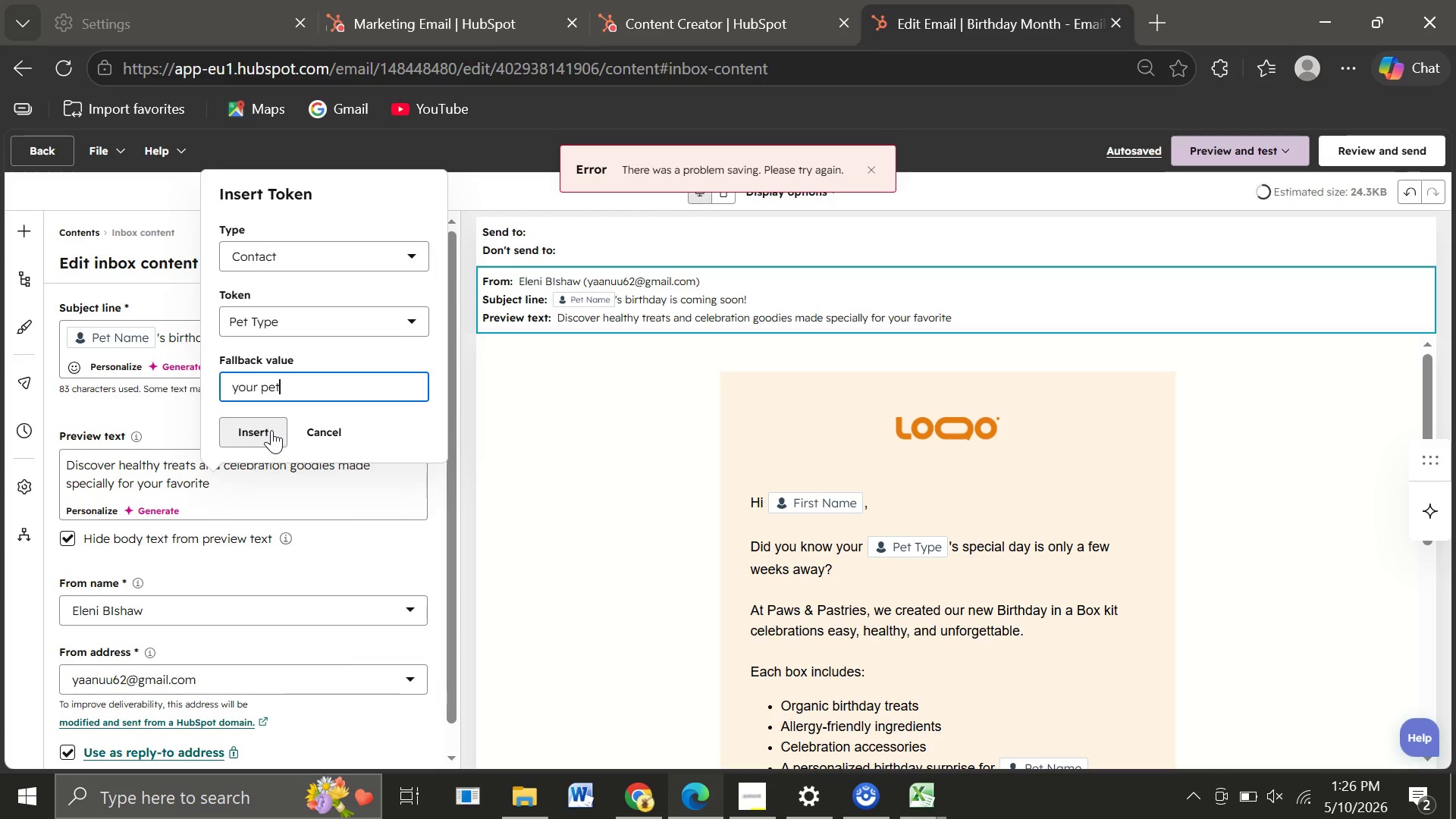 
left_click([271, 430])
 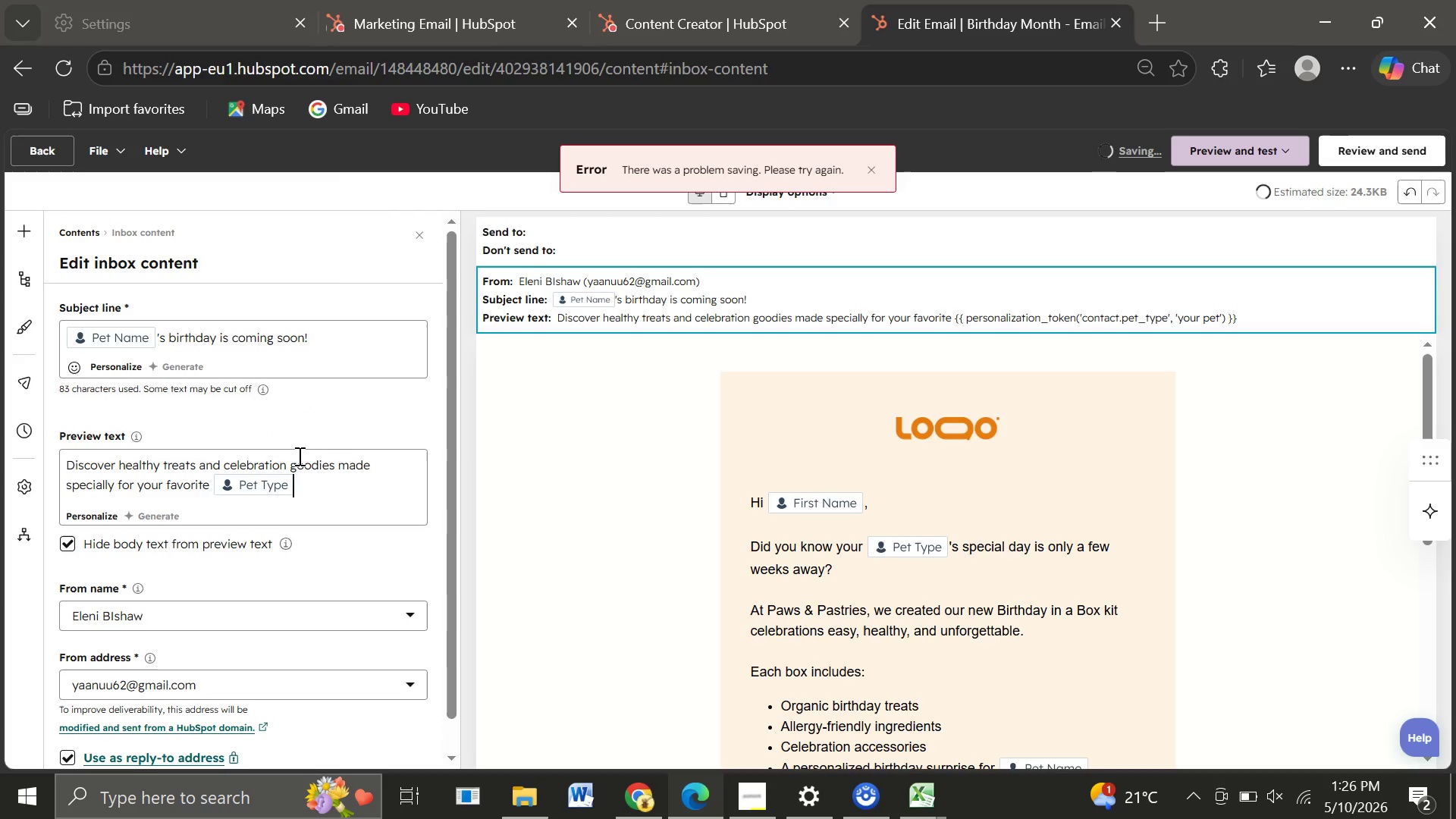 
wait(6.89)
 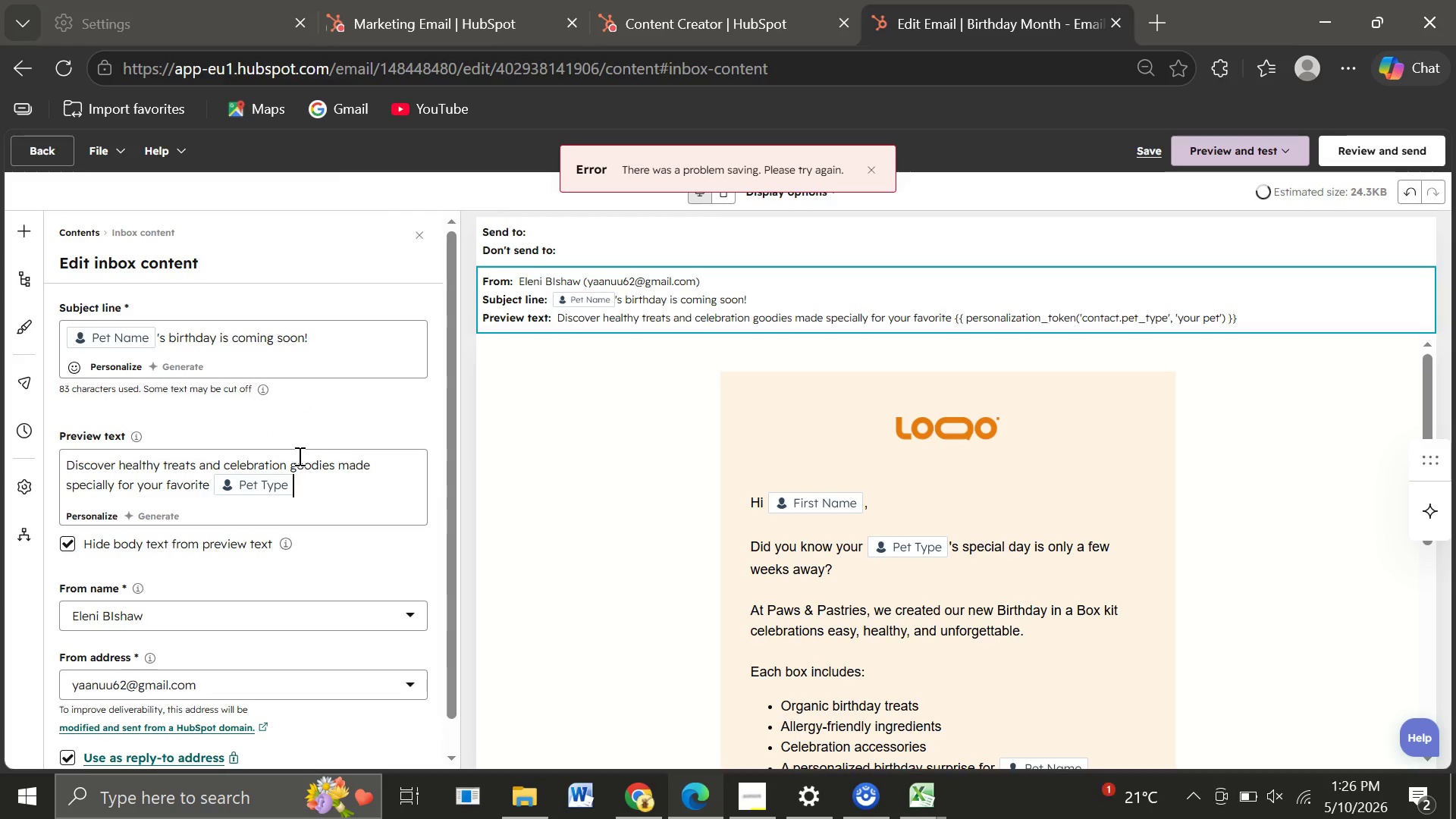 
key(Period)
 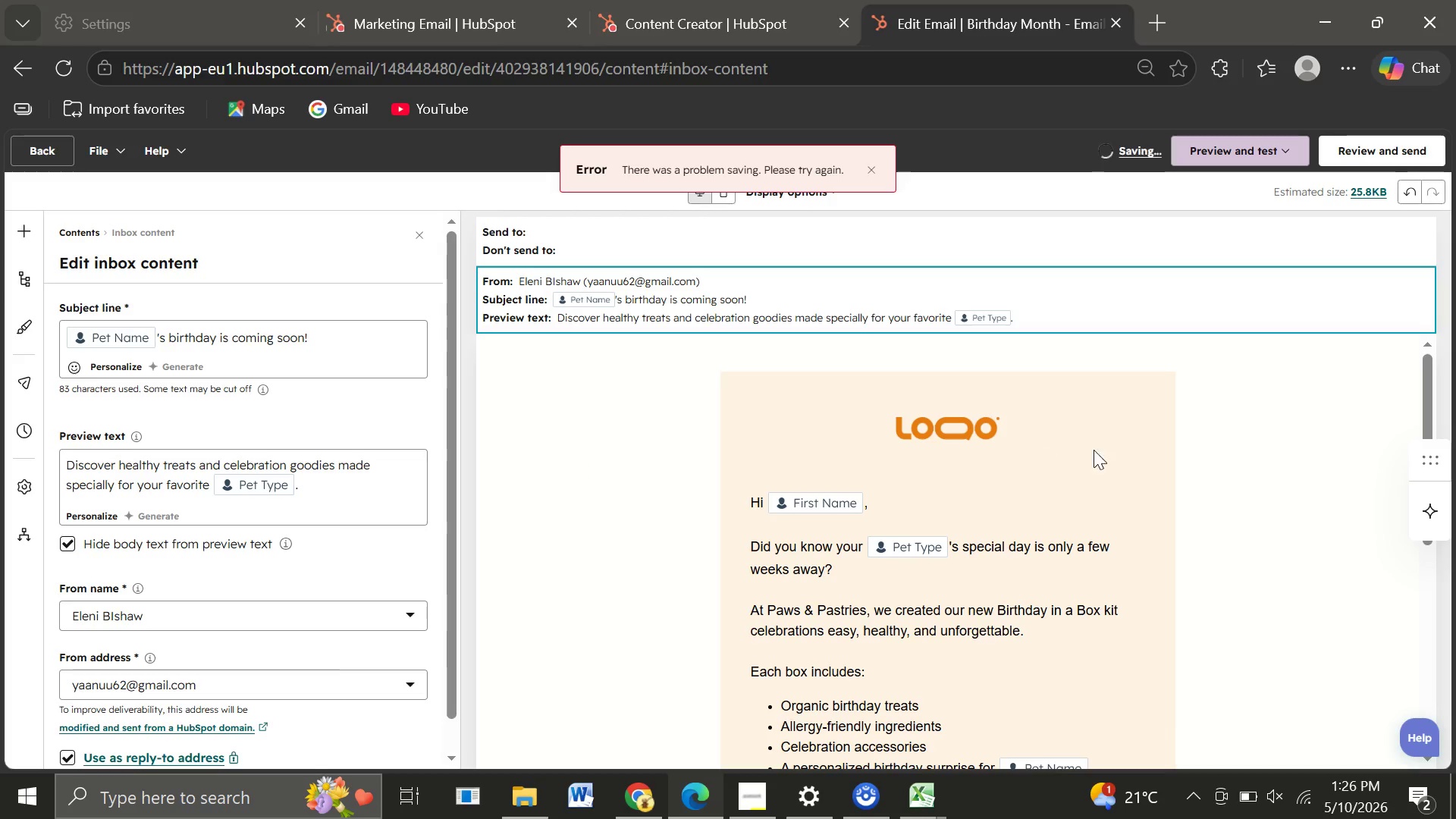 
left_click([1009, 588])
 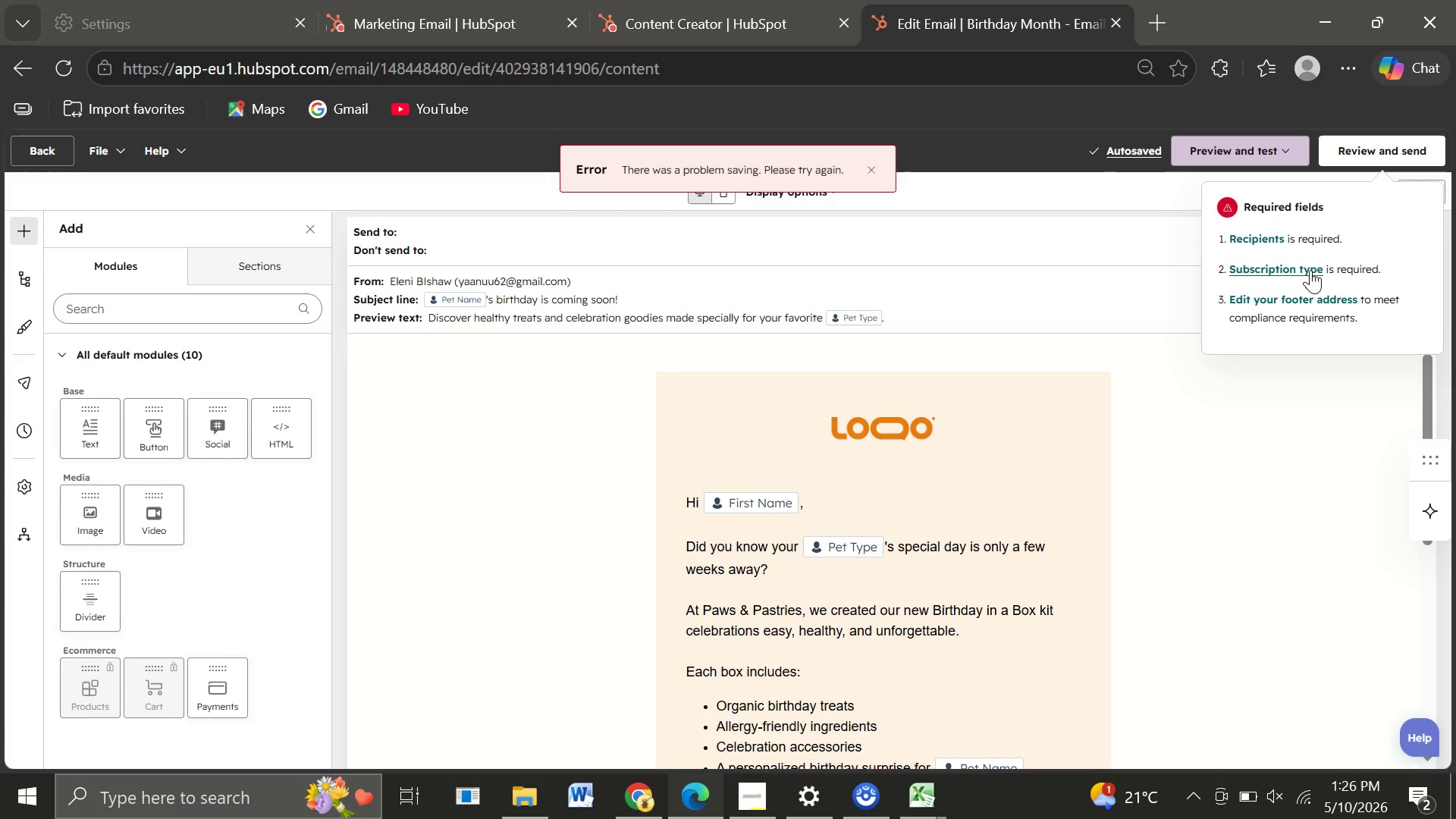 
left_click([1265, 298])
 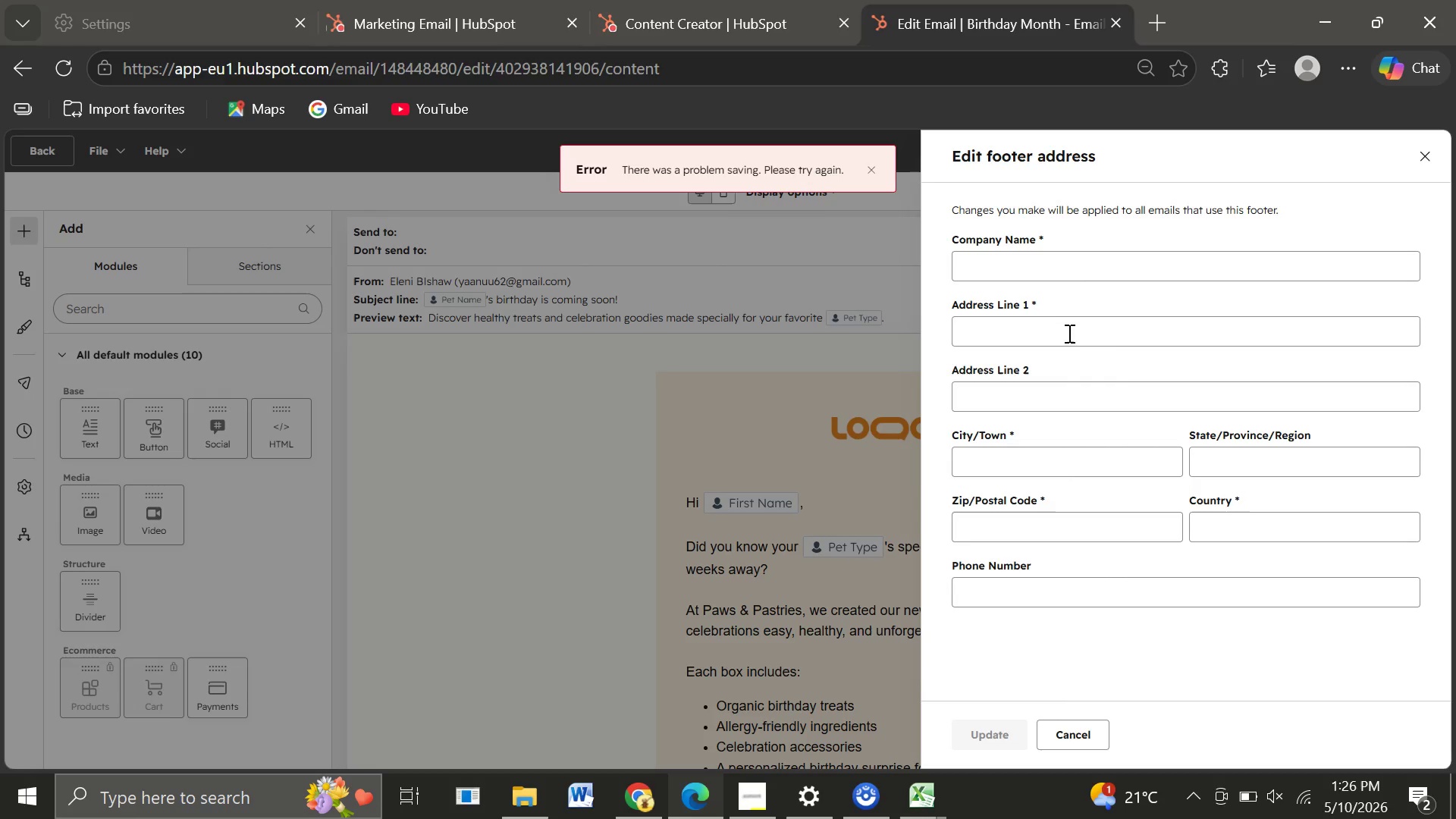 
left_click([1019, 267])
 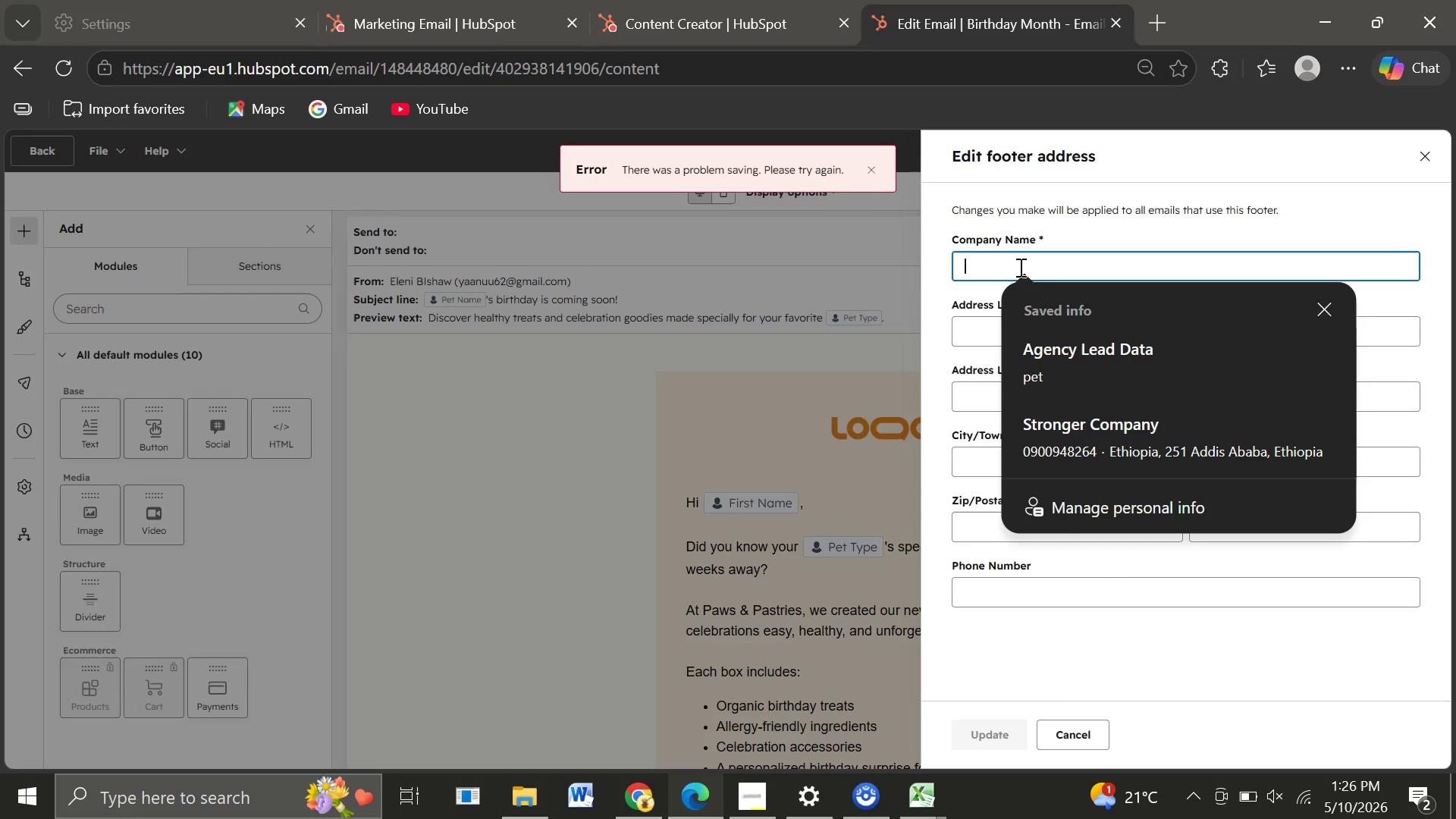 
wait(8.33)
 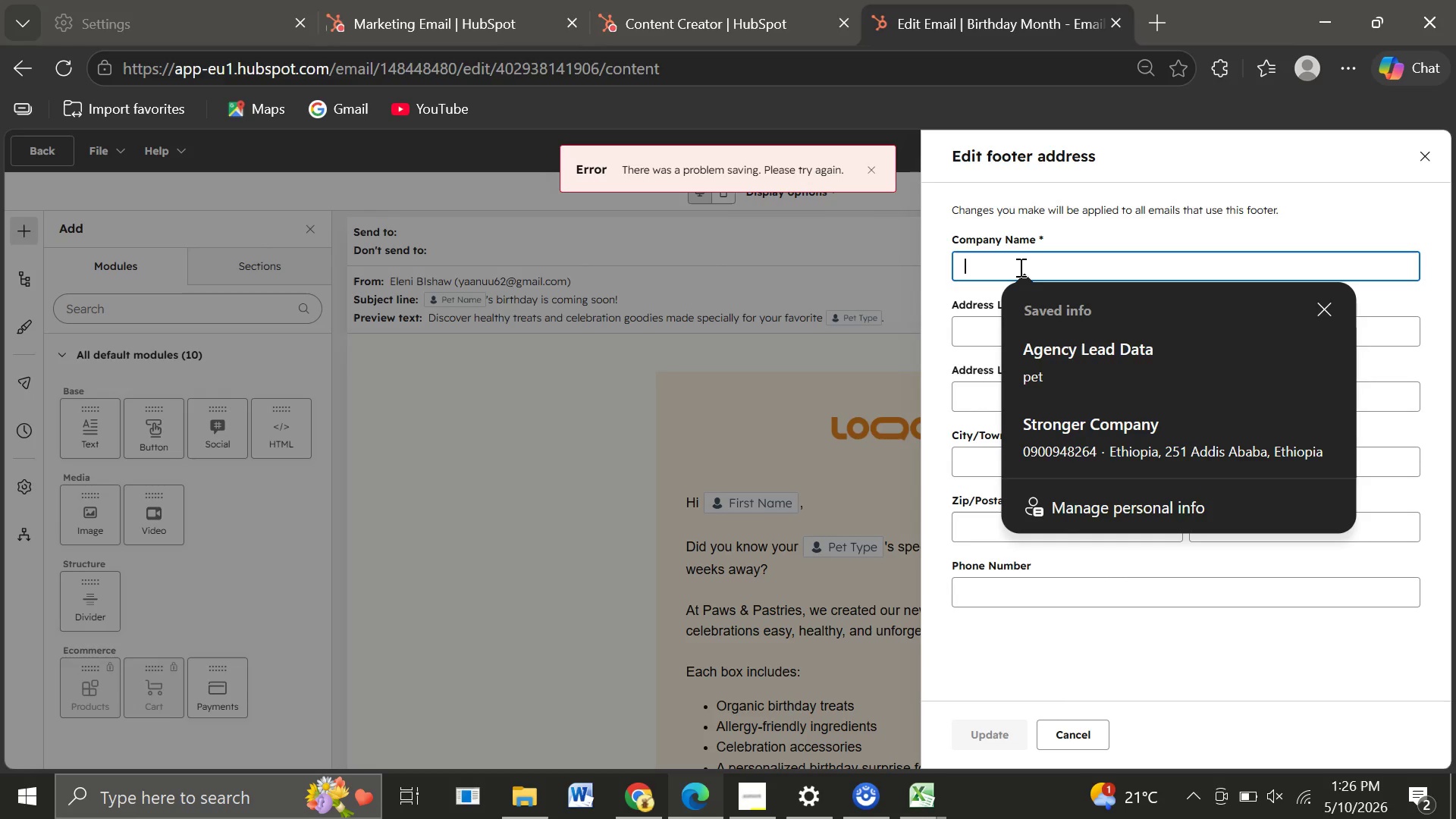 
left_click([1036, 359])
 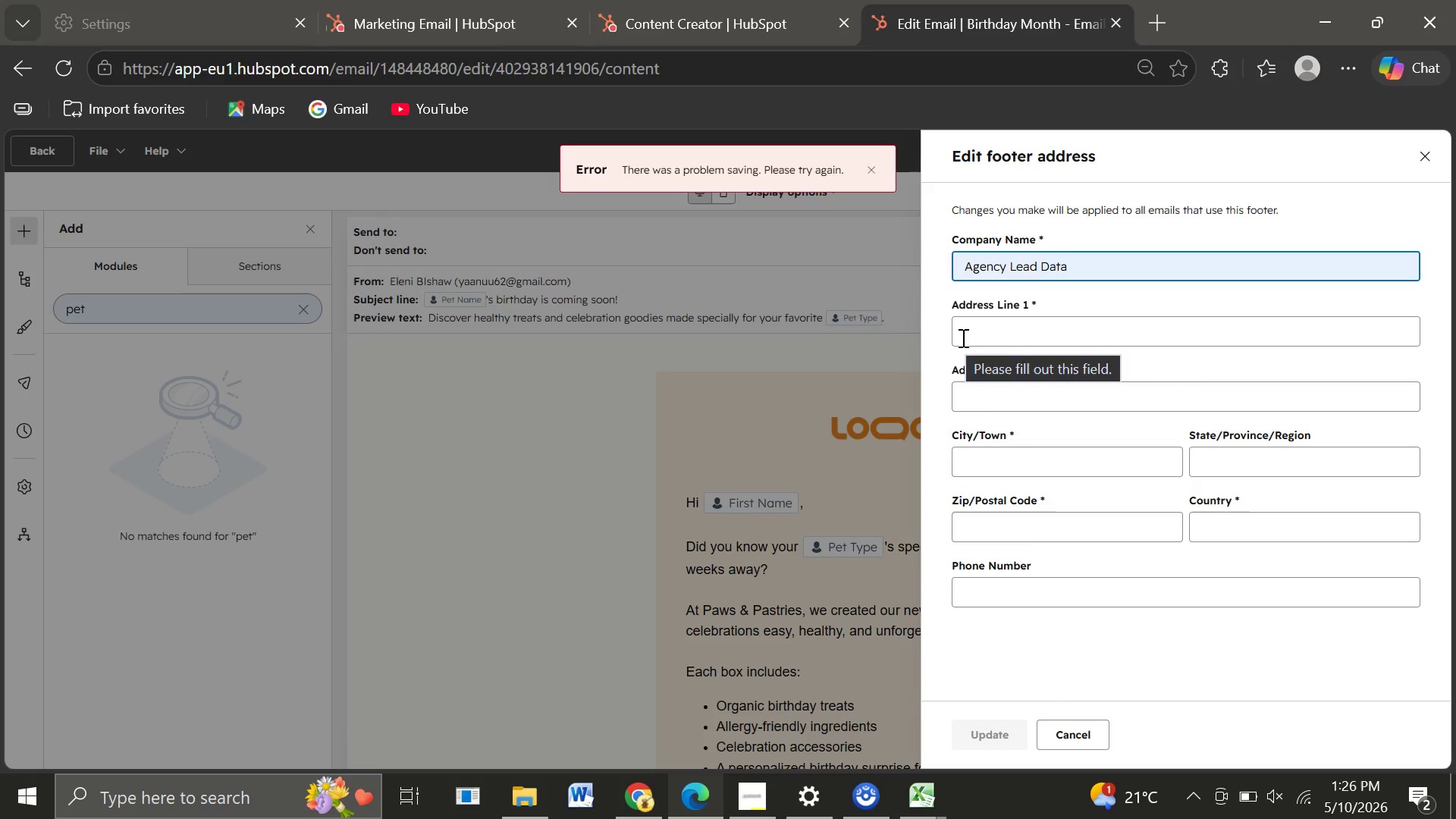 
left_click([1022, 332])
 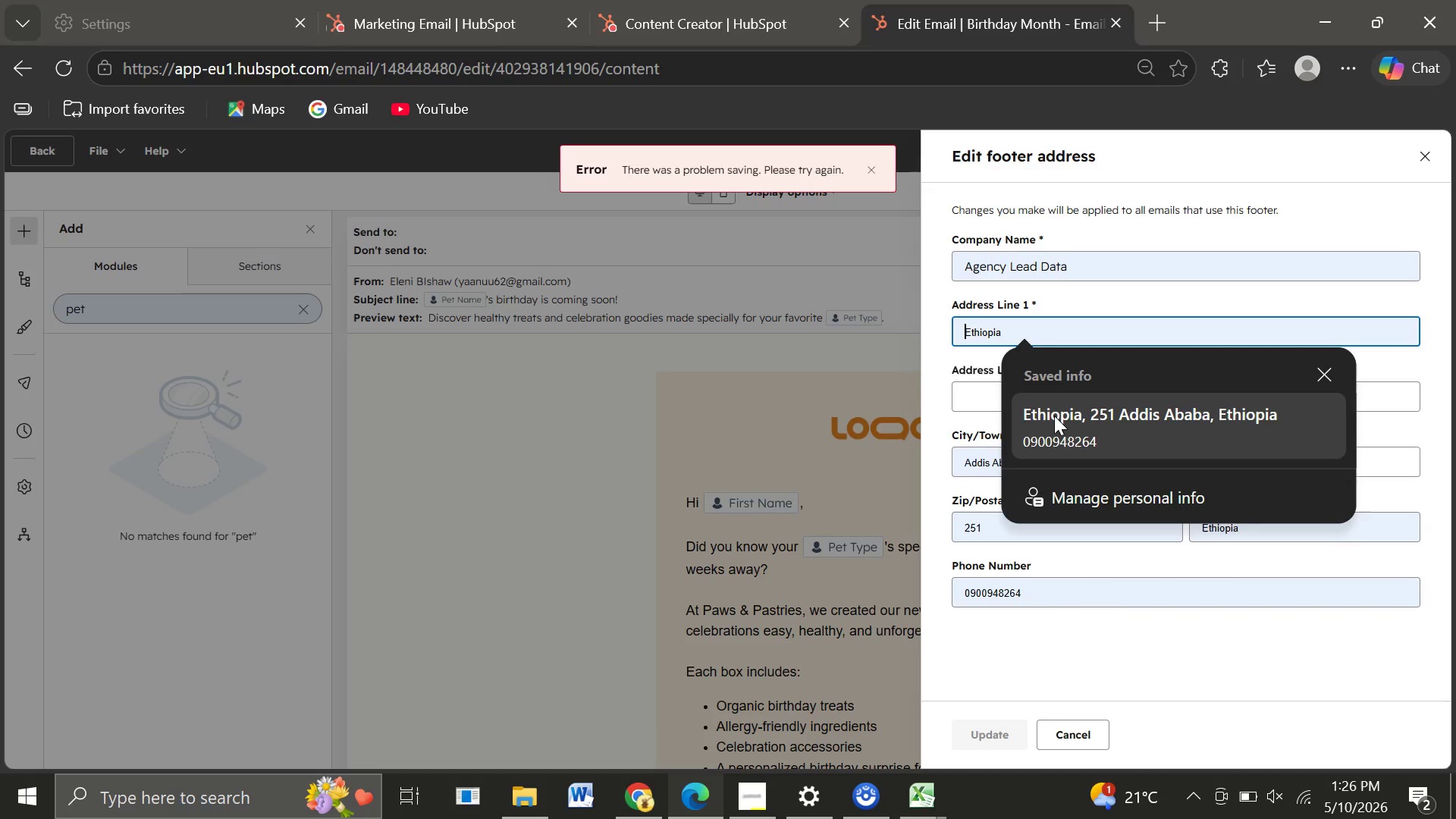 
left_click([1054, 416])
 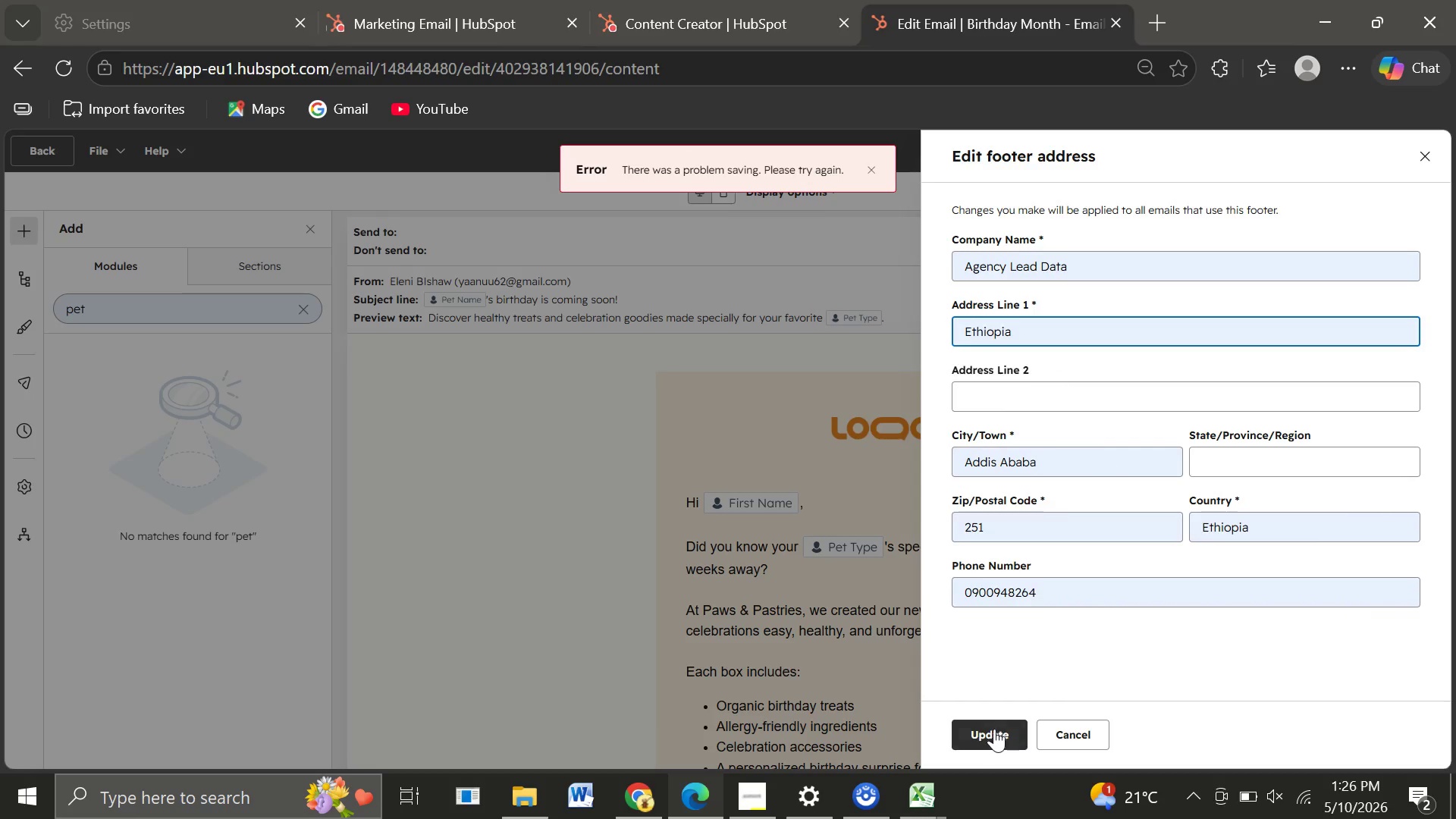 
left_click([992, 730])
 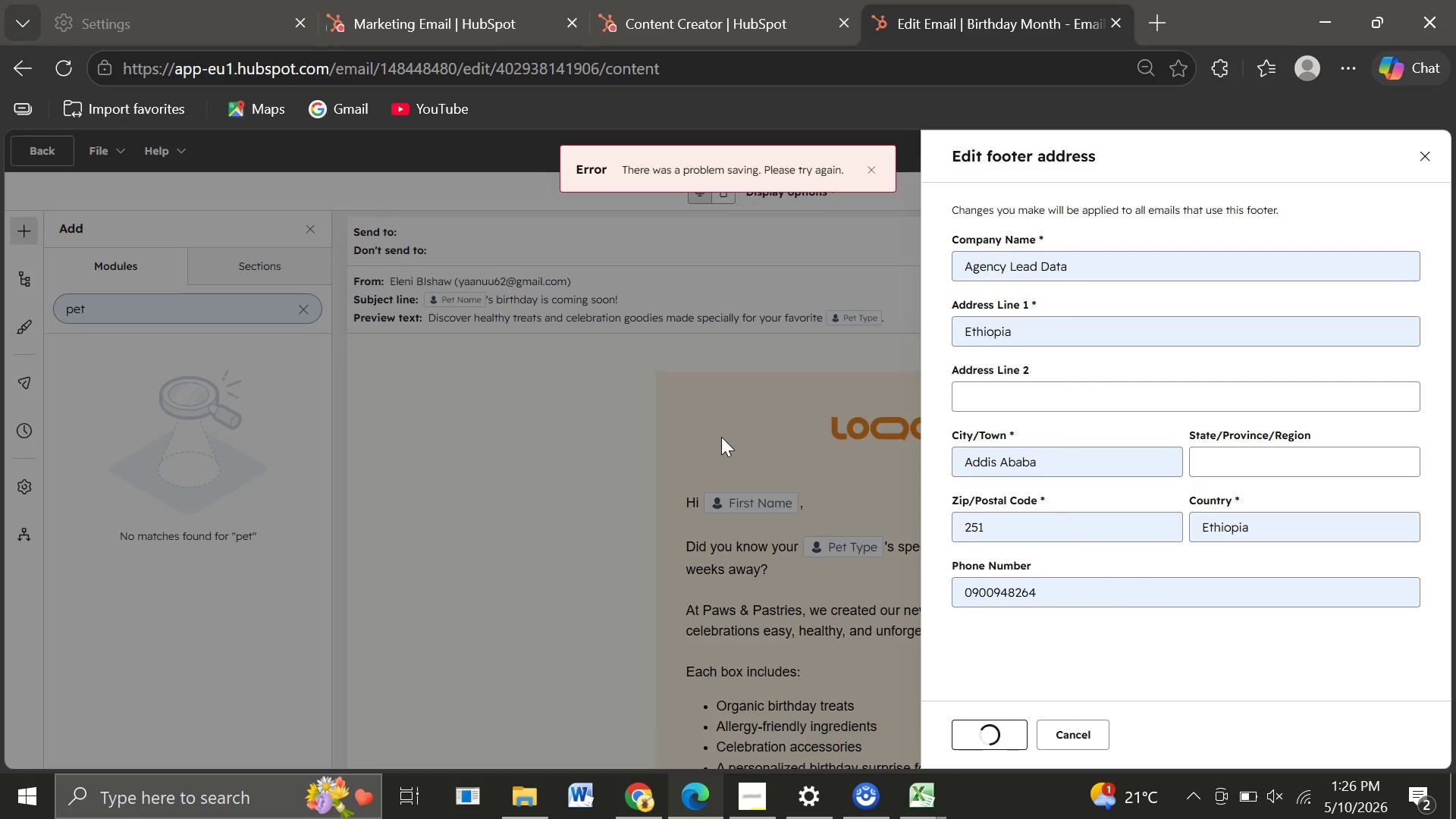 
wait(11.48)
 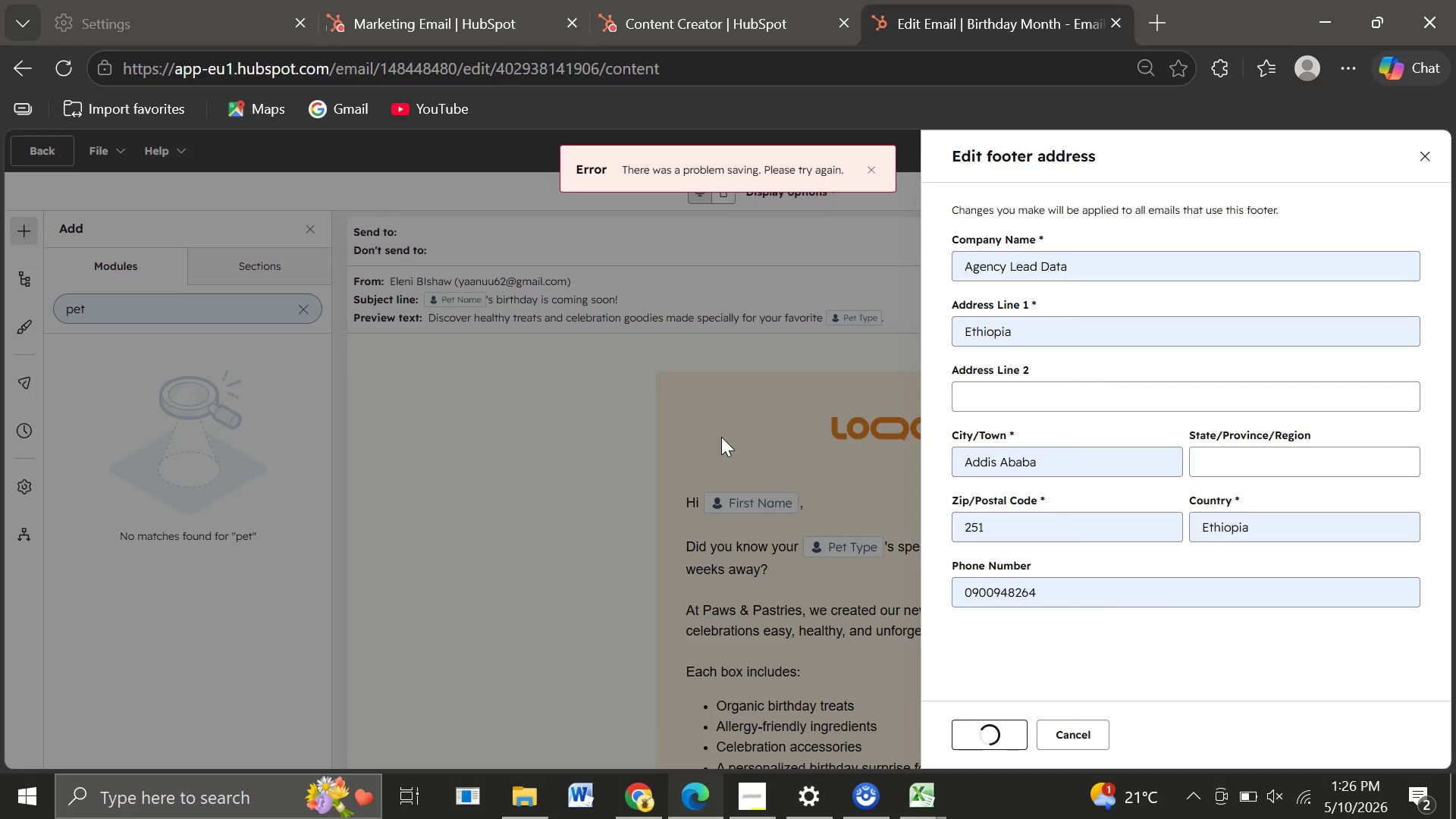 
left_click([873, 170])
 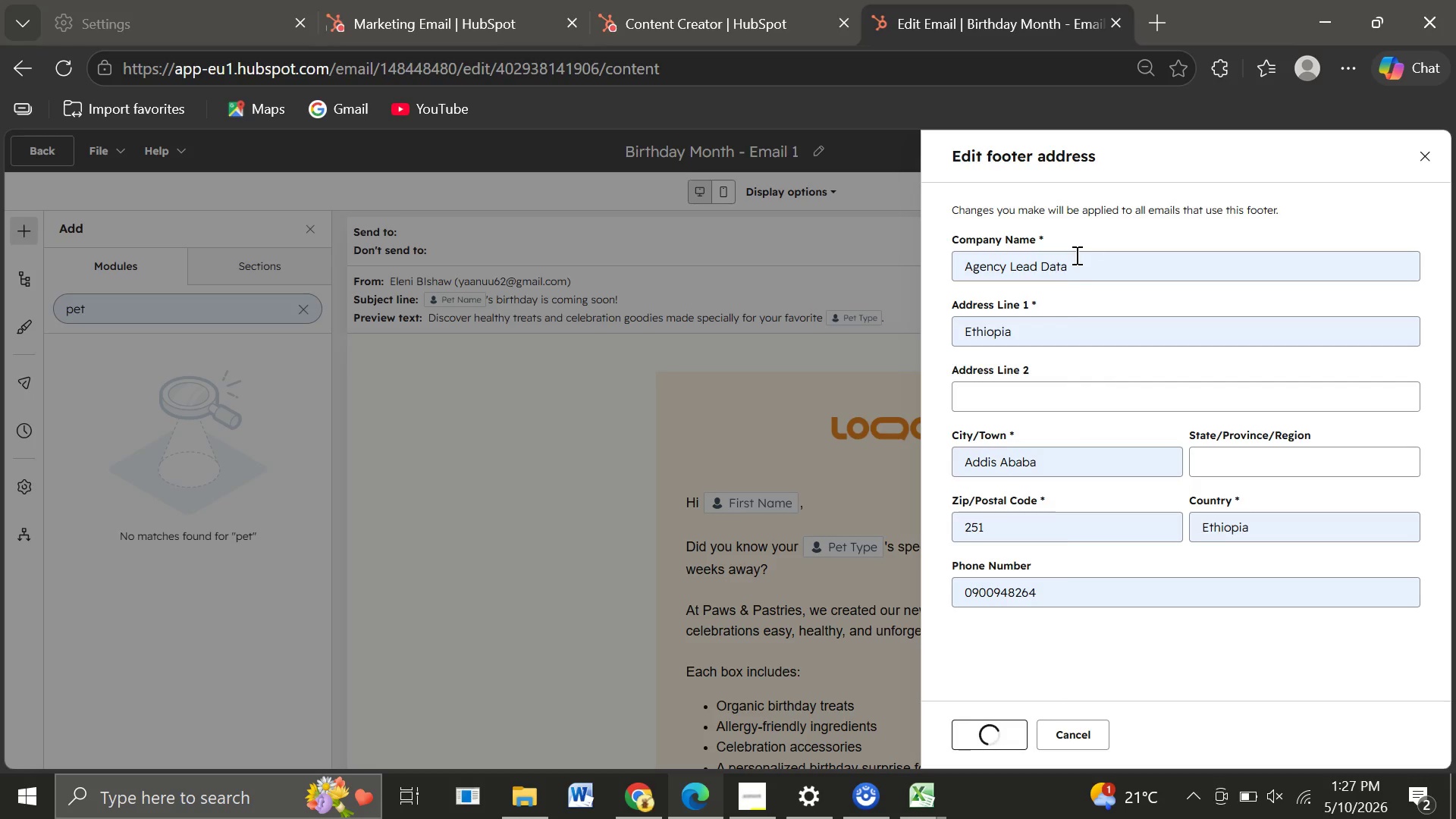 
left_click([1071, 265])
 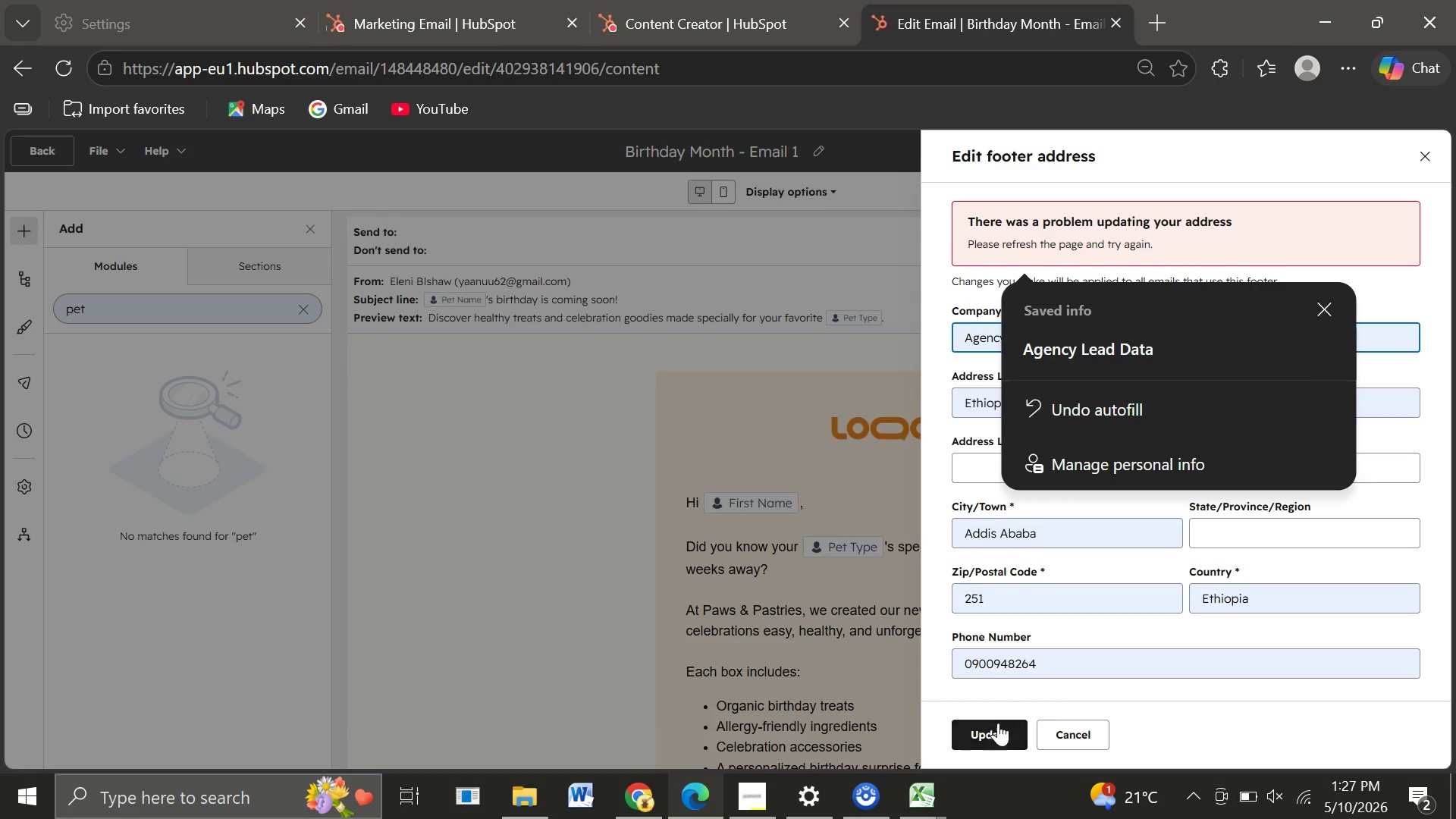 
left_click([991, 736])
 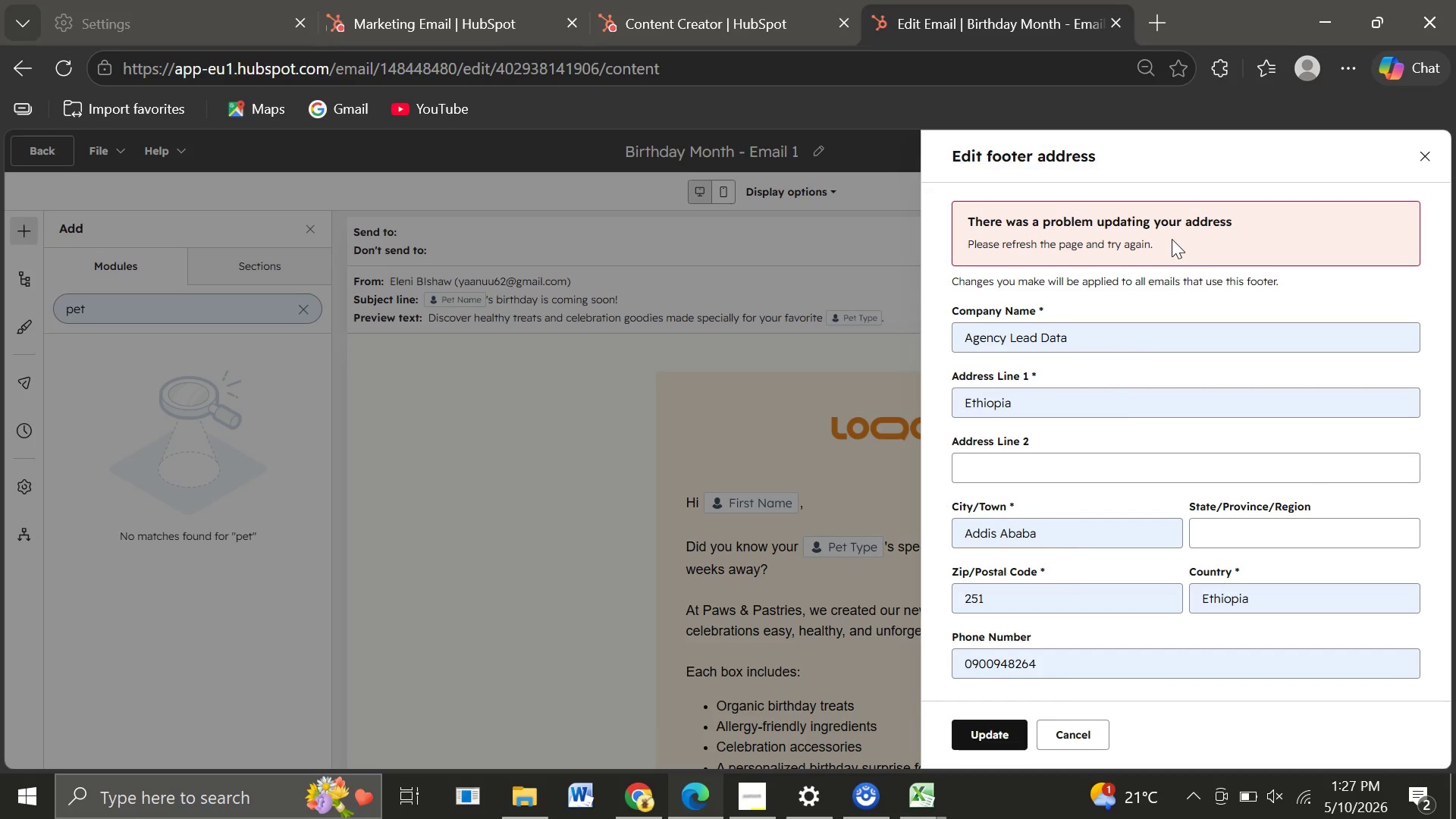 
wait(26.38)
 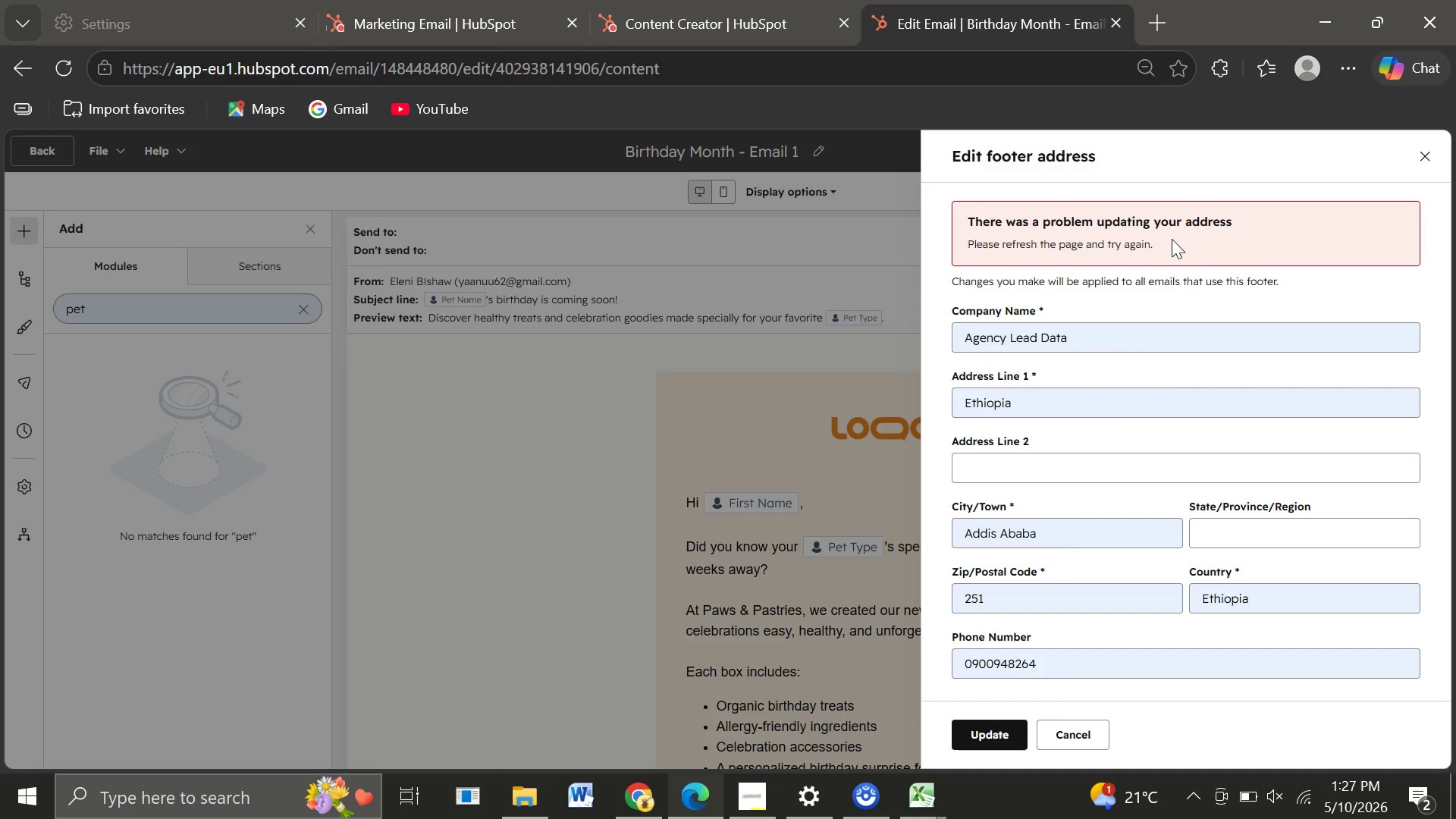 
left_click([1424, 154])
 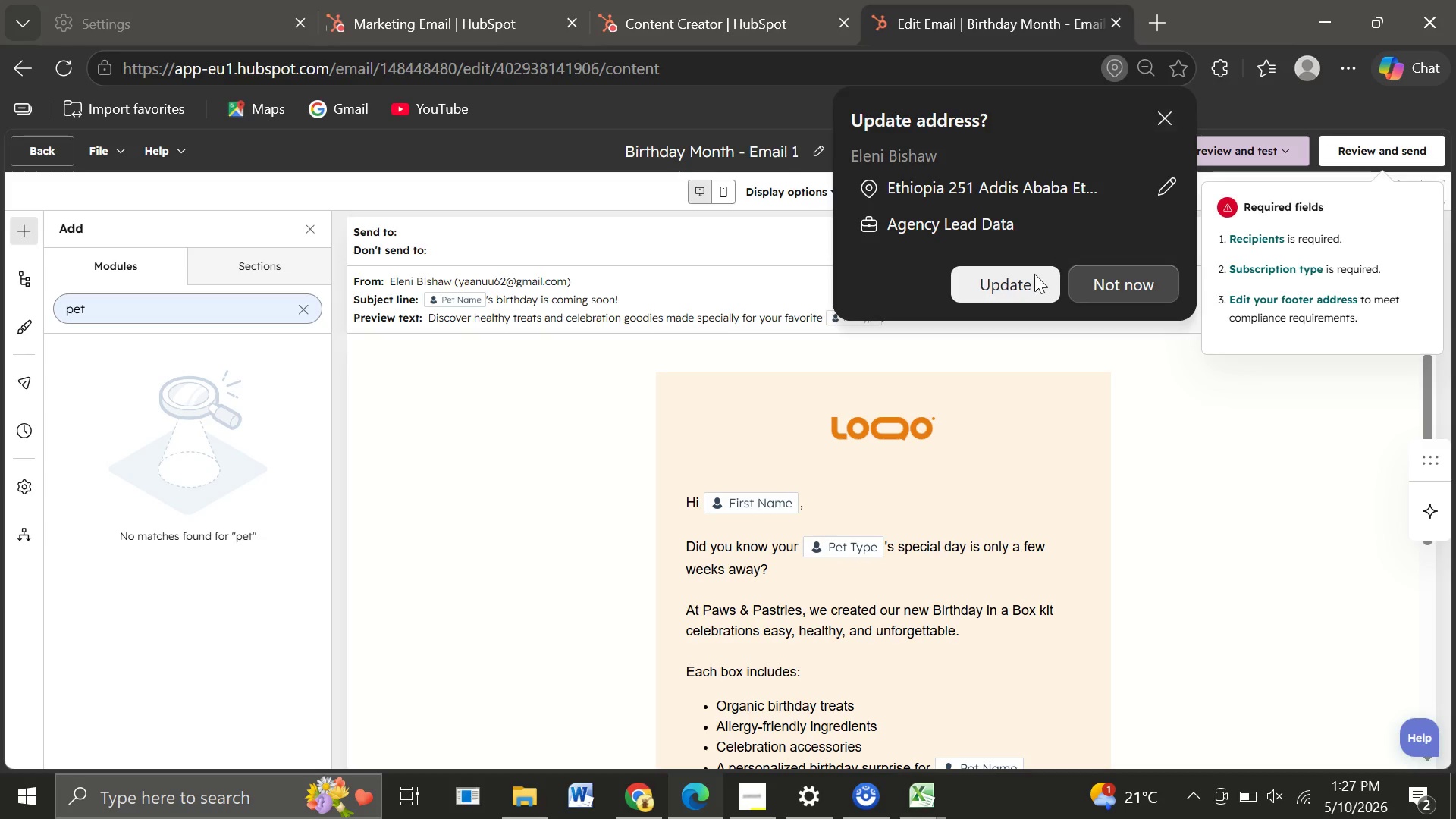 
left_click([995, 291])
 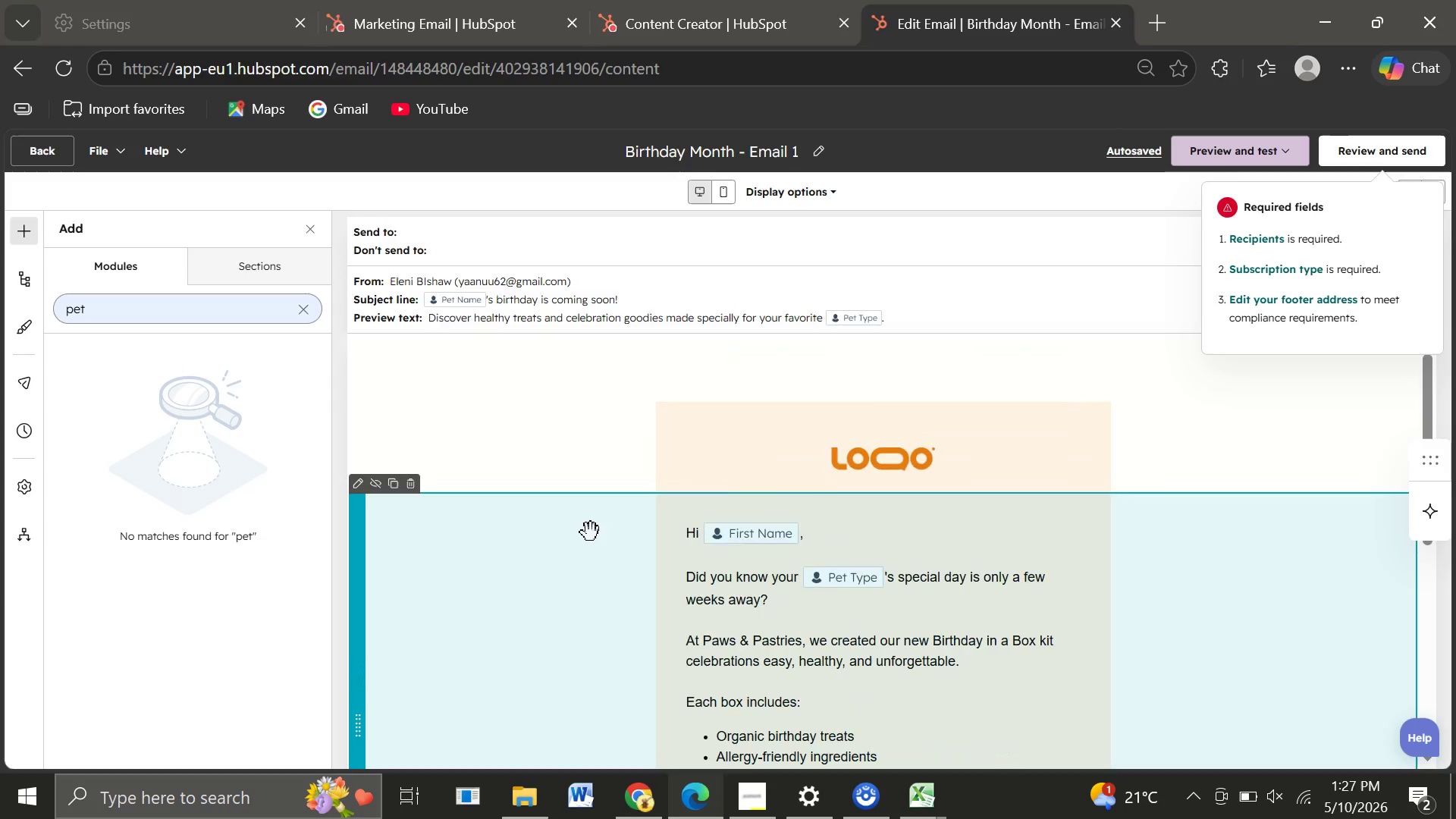 
wait(6.06)
 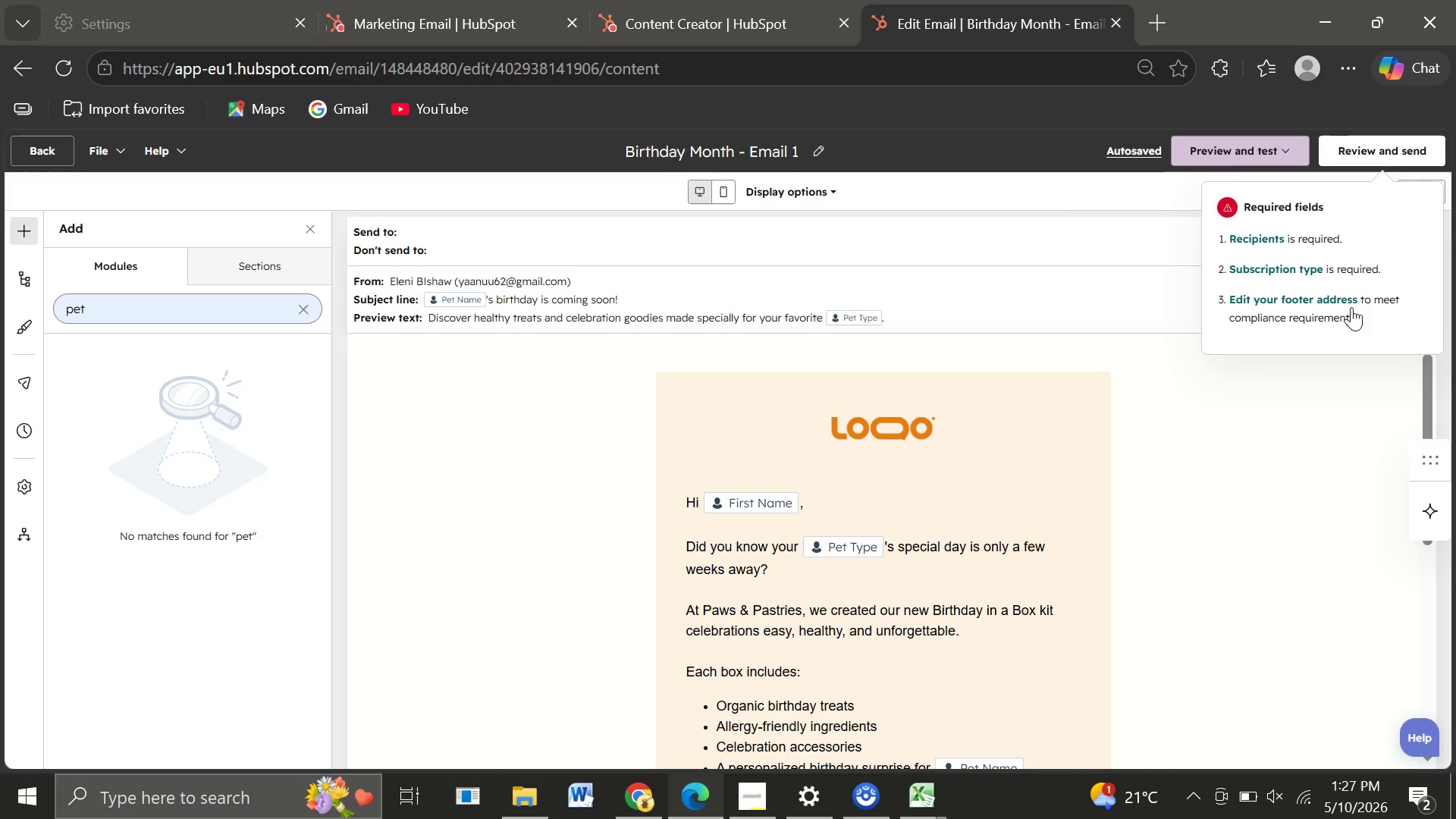 
left_click([303, 309])
 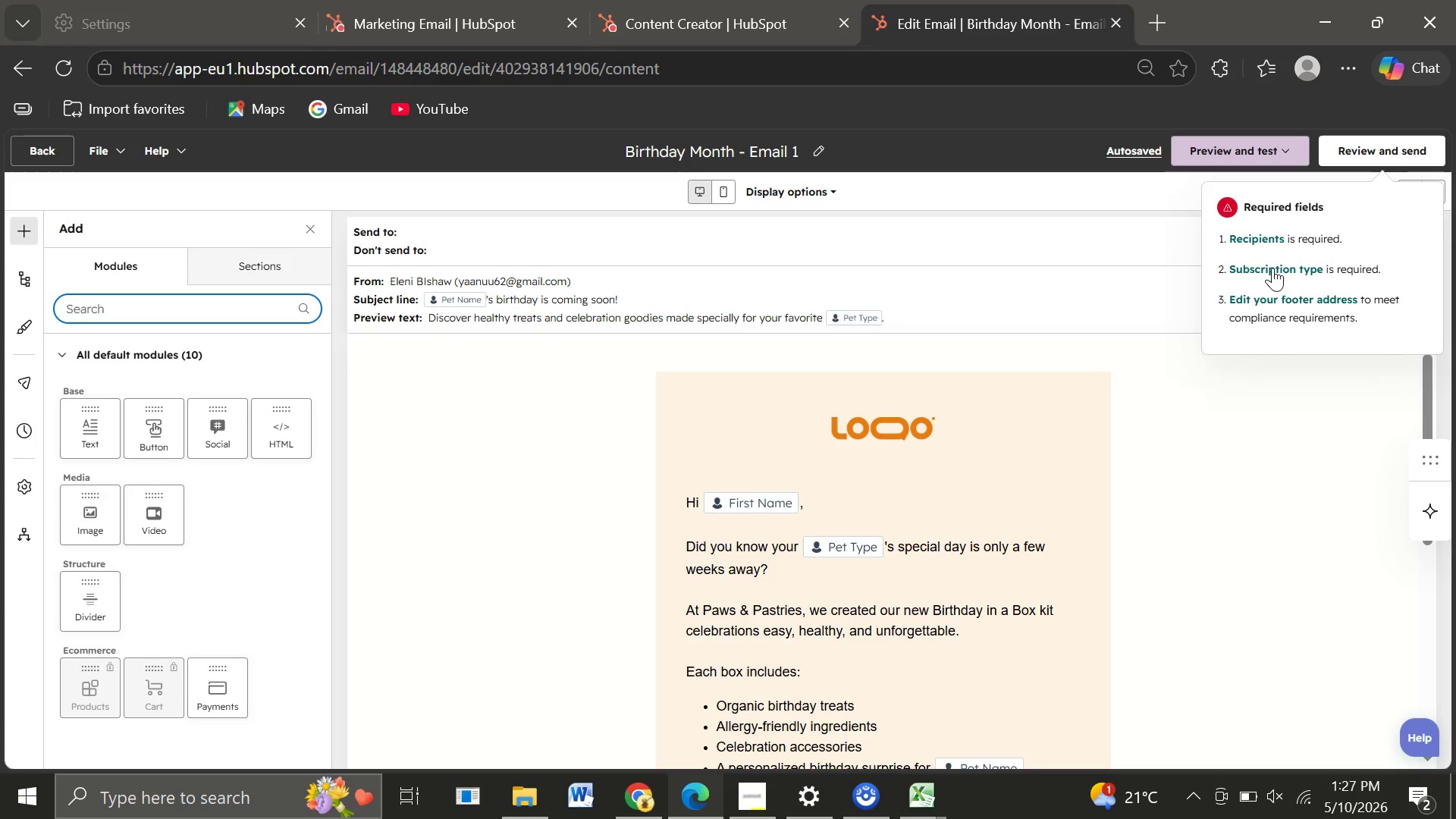 
left_click([1254, 300])
 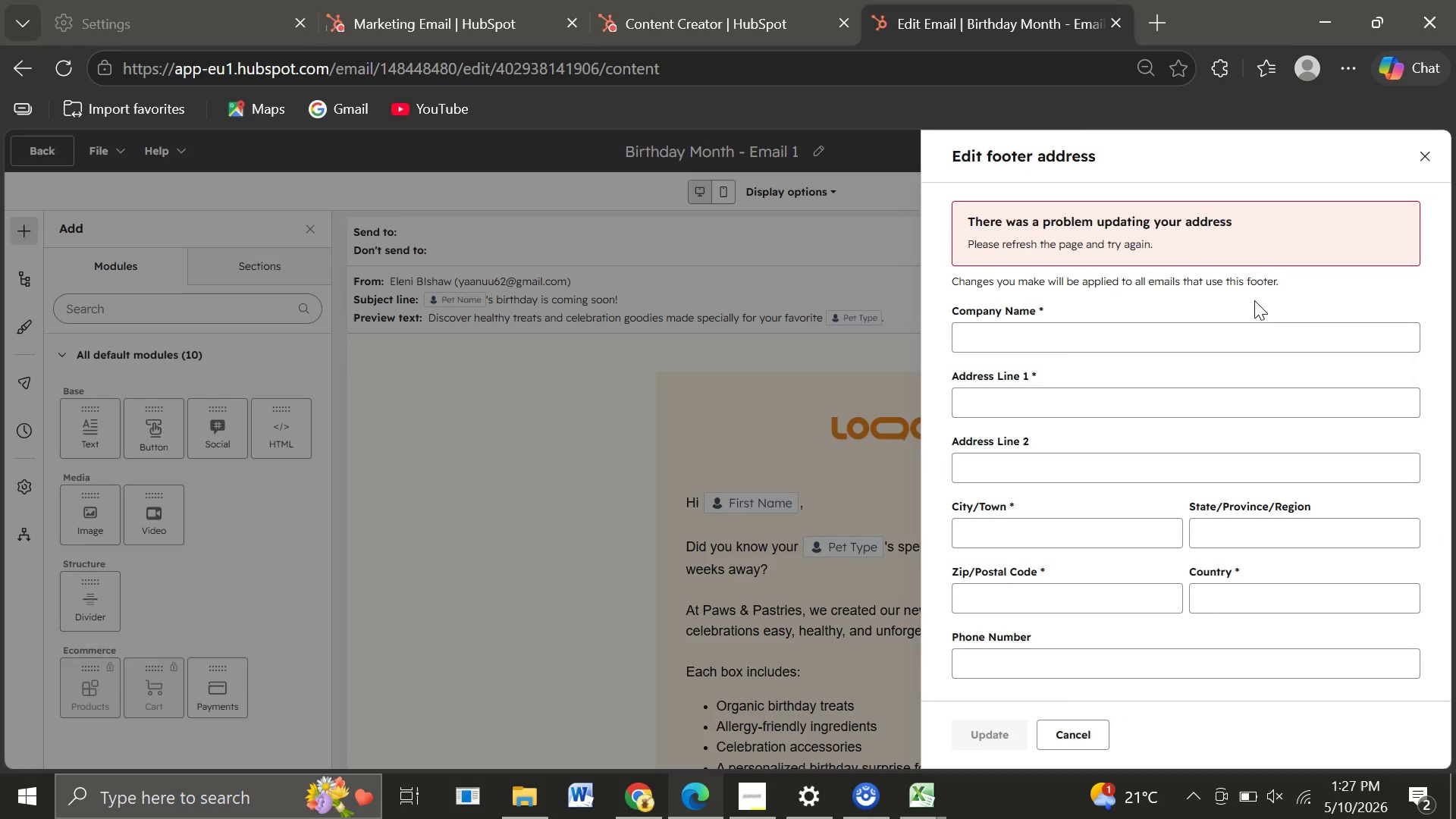 
wait(8.41)
 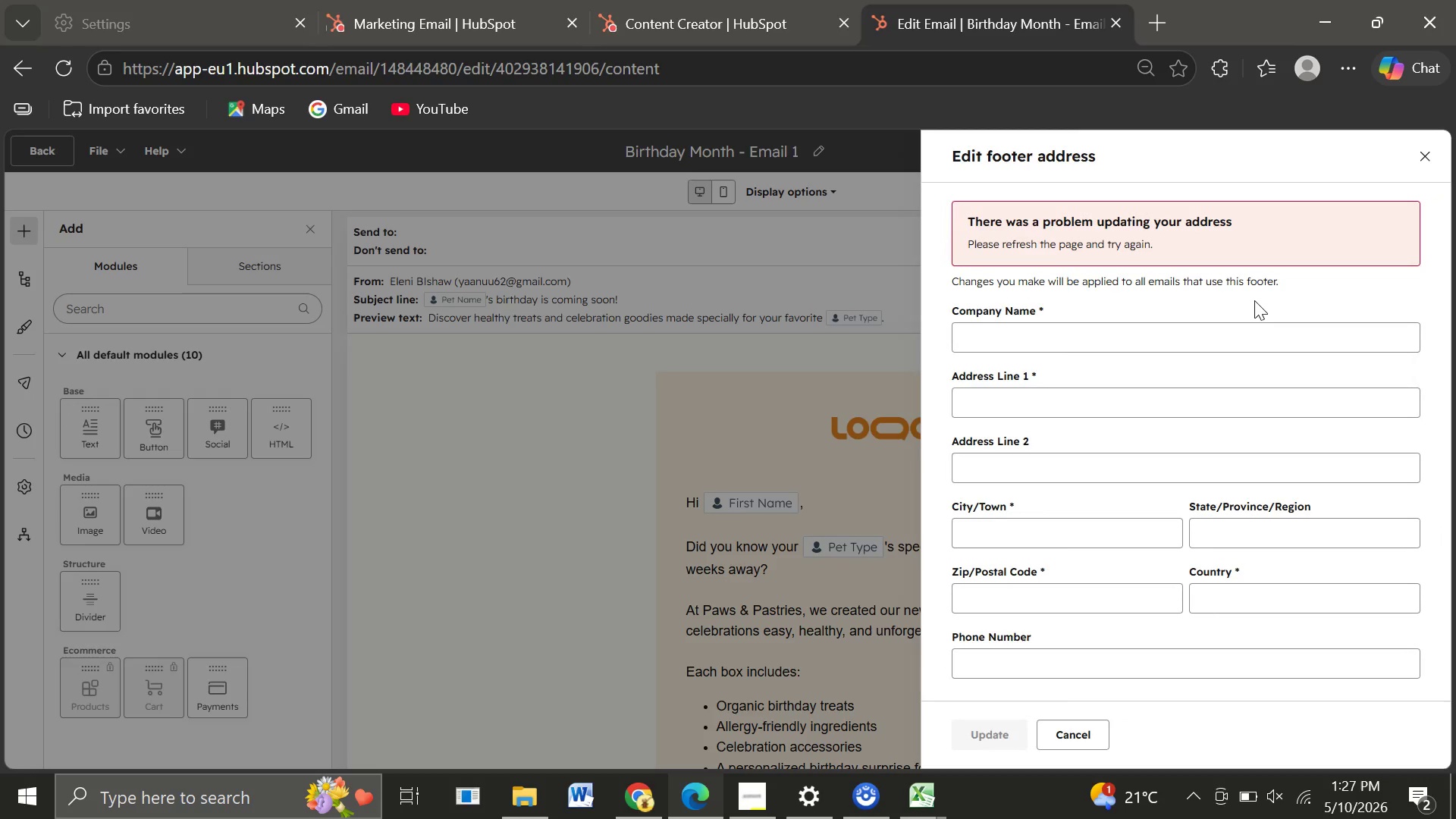 
left_click([1114, 337])
 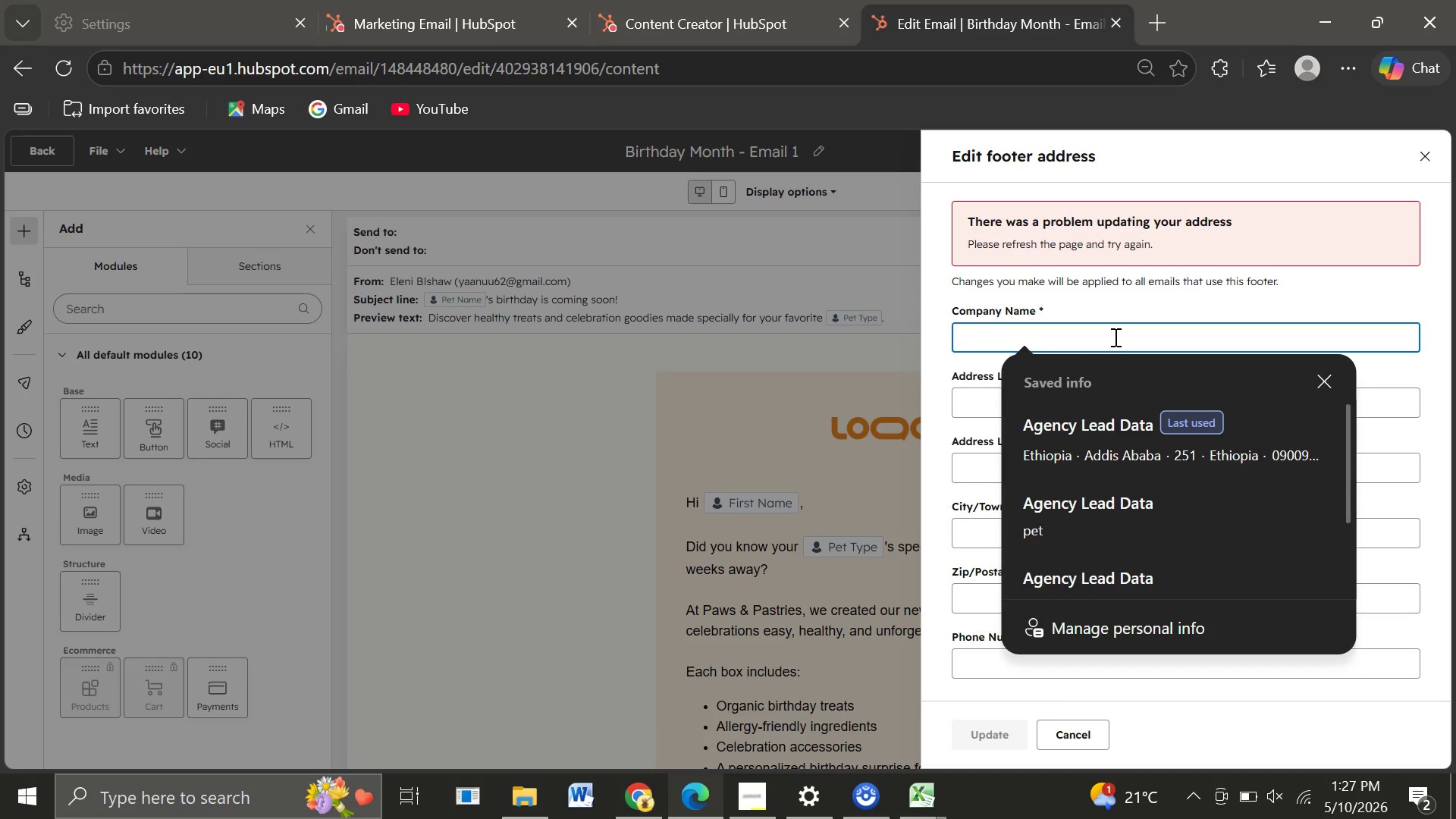 
type(Eleni)
 